 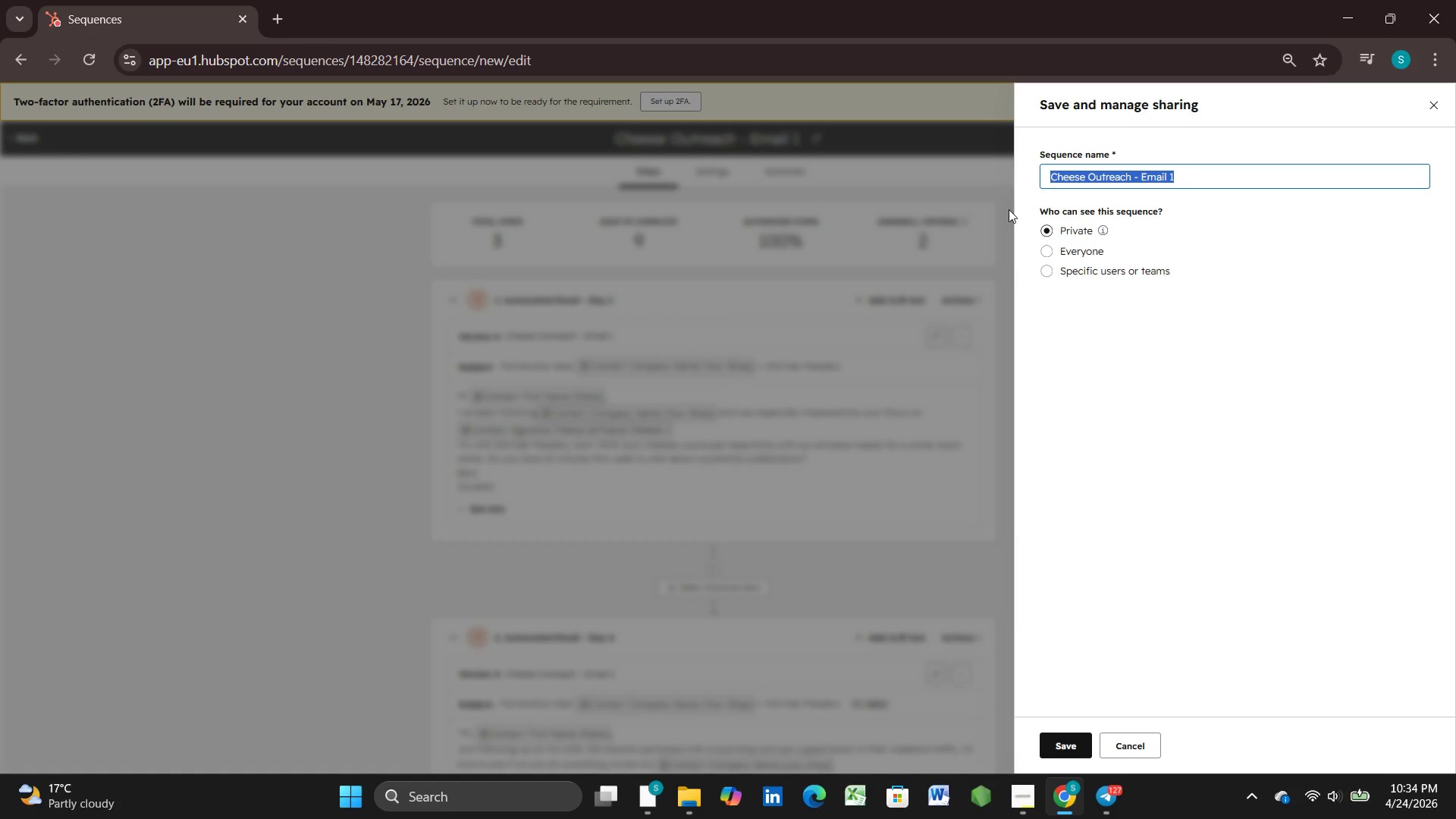 
key(Backspace)
type(Artis)
 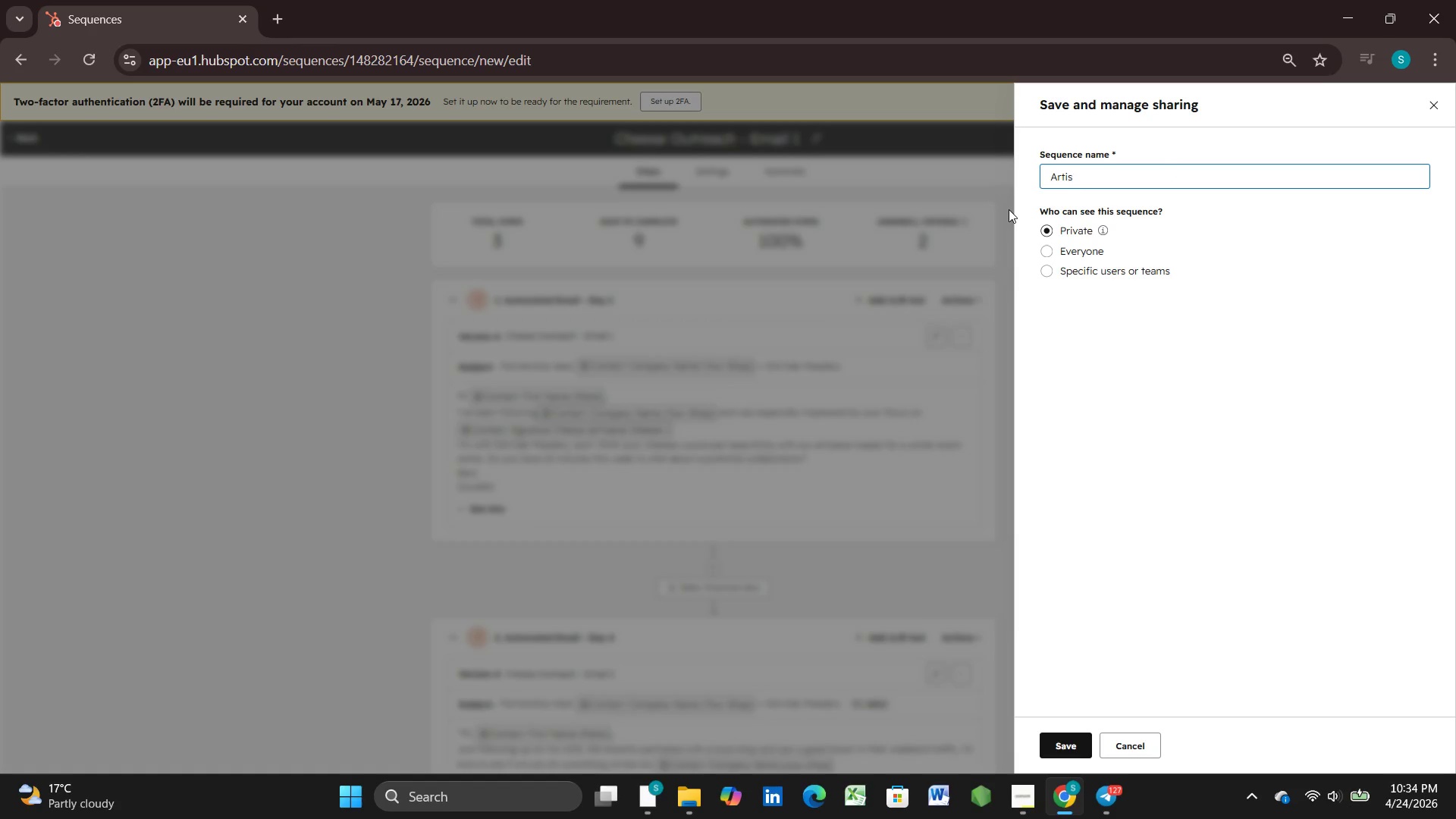 
wait(6.64)
 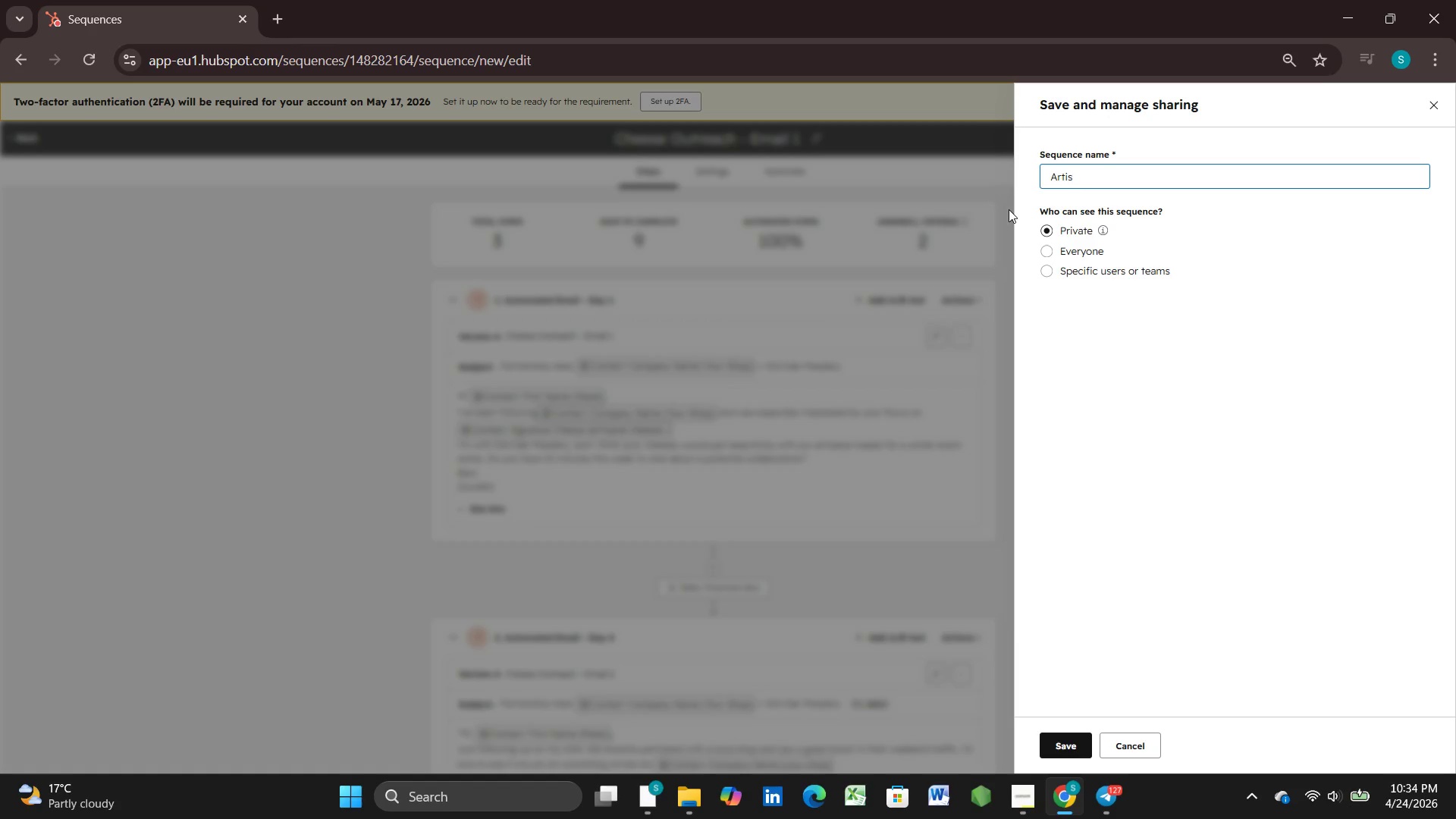 
type(anal Chess)
key(Backspace)
key(Backspace)
type(ese Shop )
 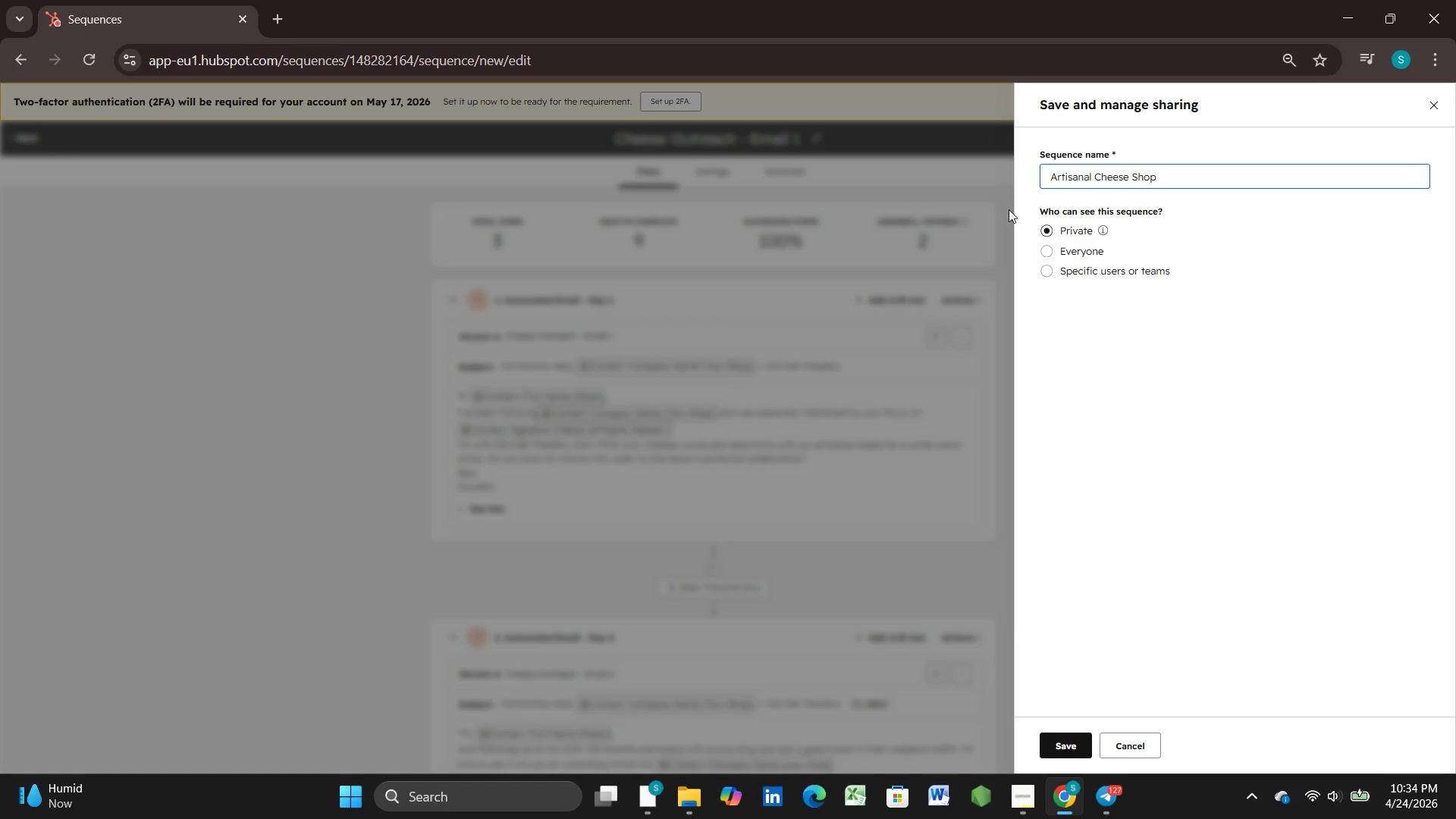 
hold_key(key=ShiftLeft, duration=0.67)
 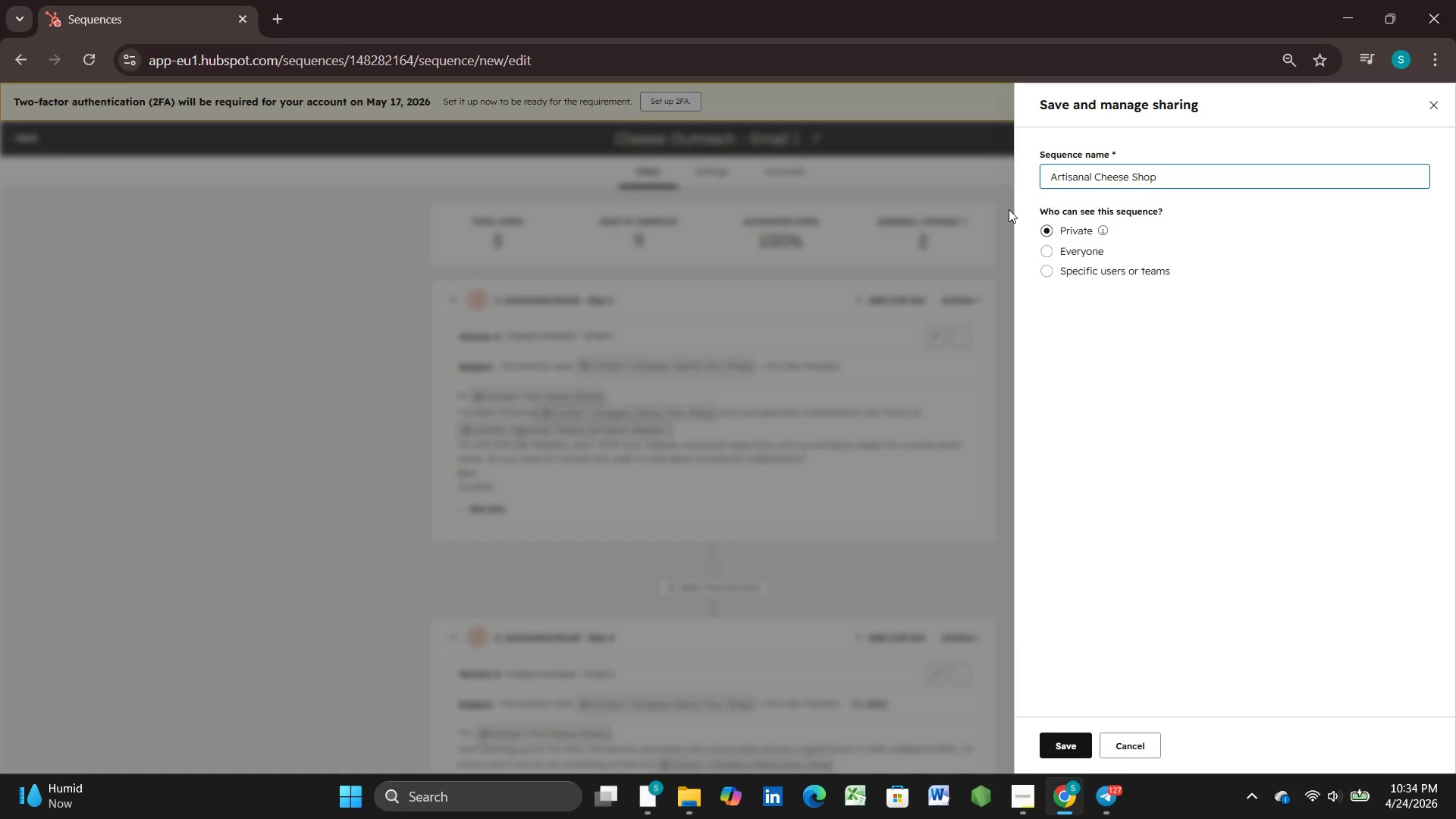 
type(Outreach )
 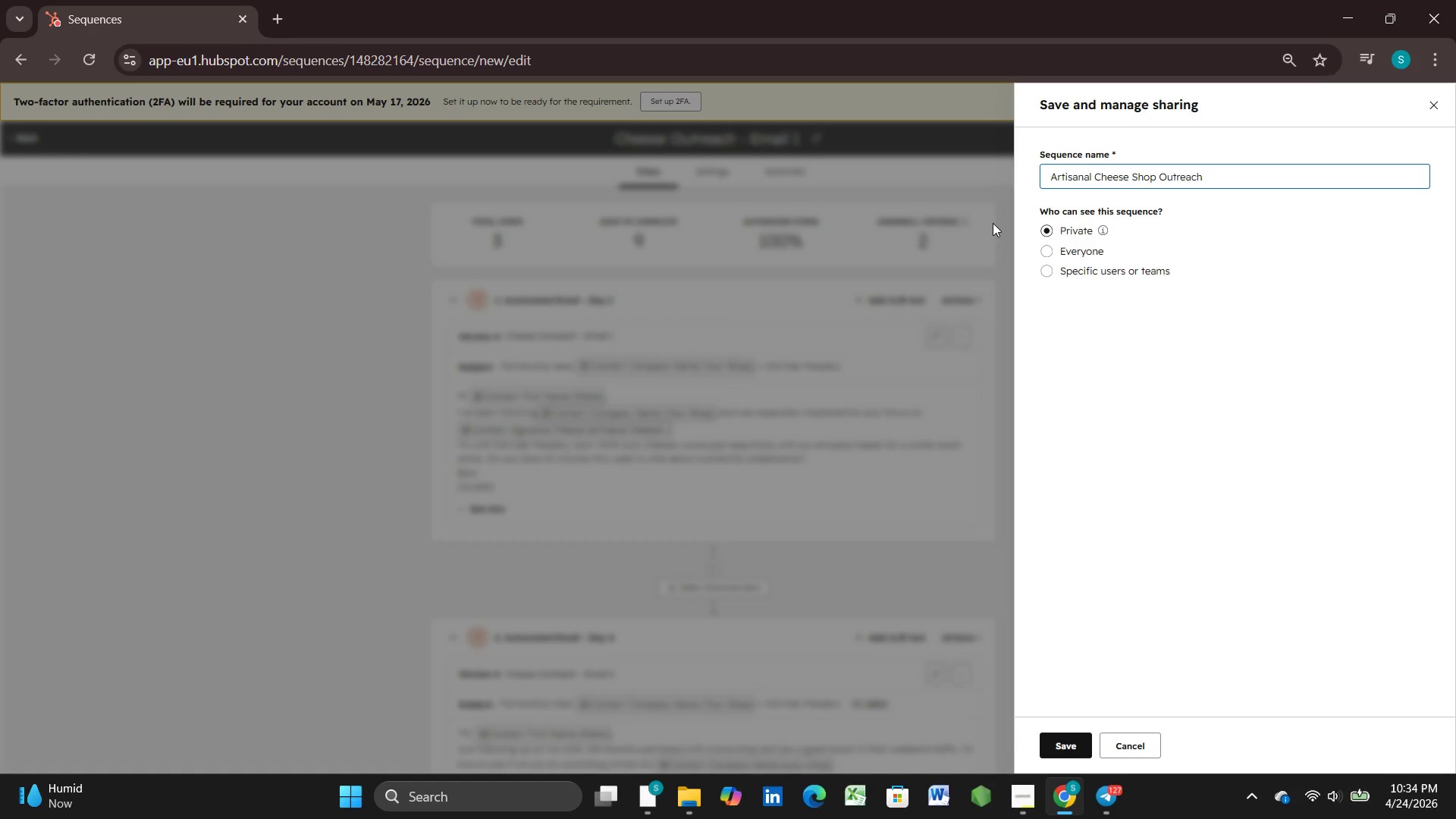 
wait(9.86)
 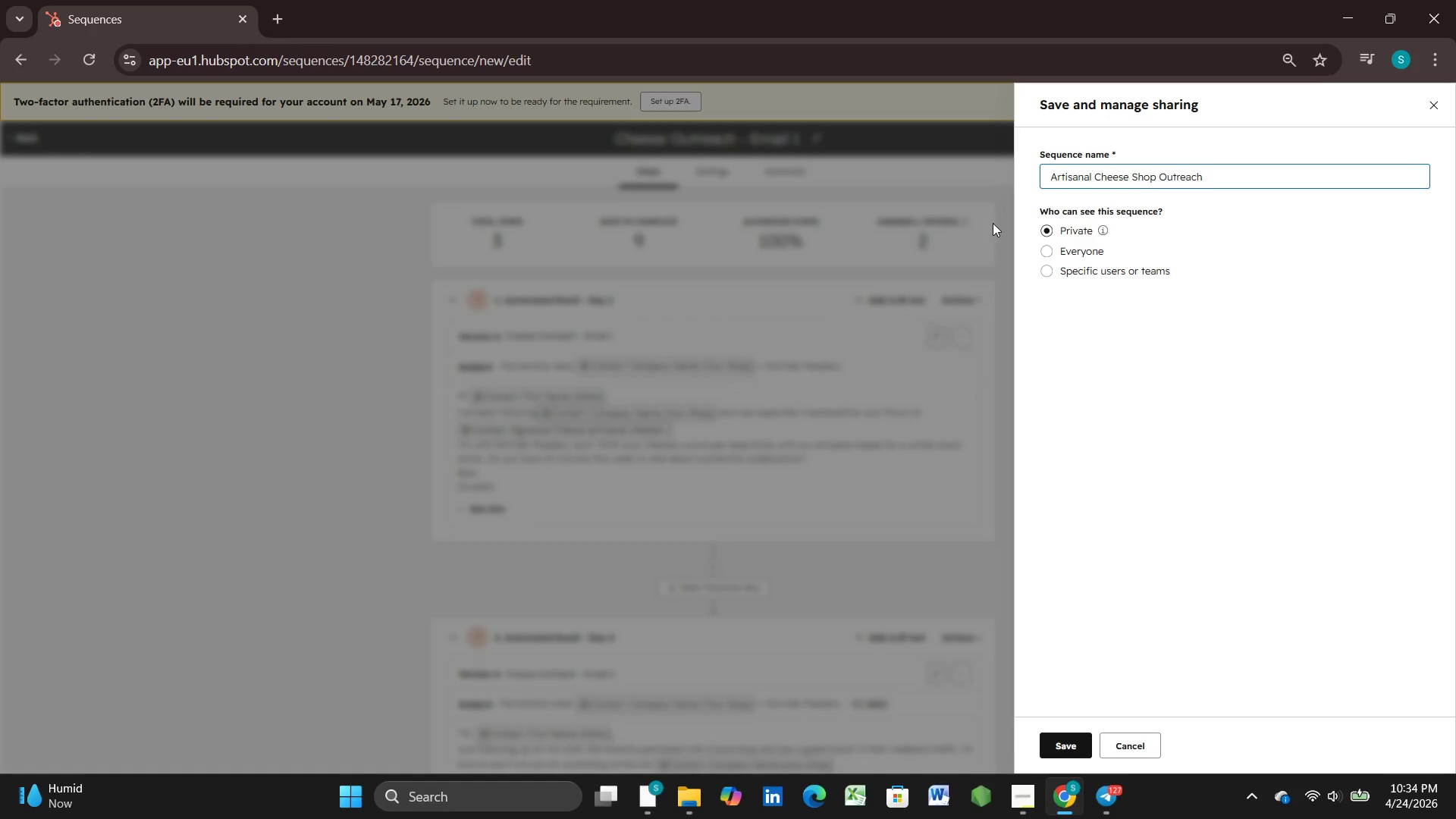 
left_click([1046, 249])
 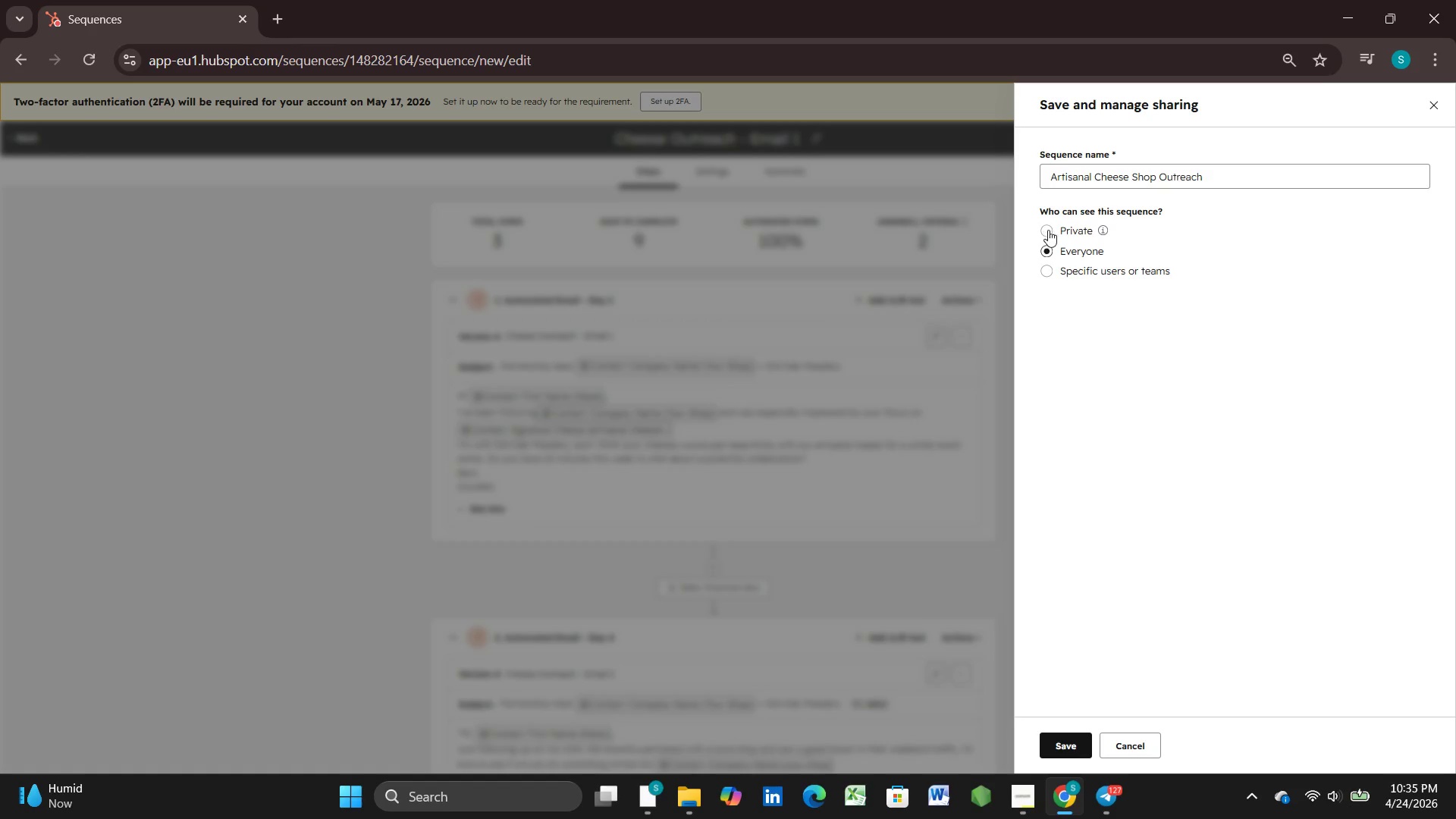 
left_click([1051, 234])
 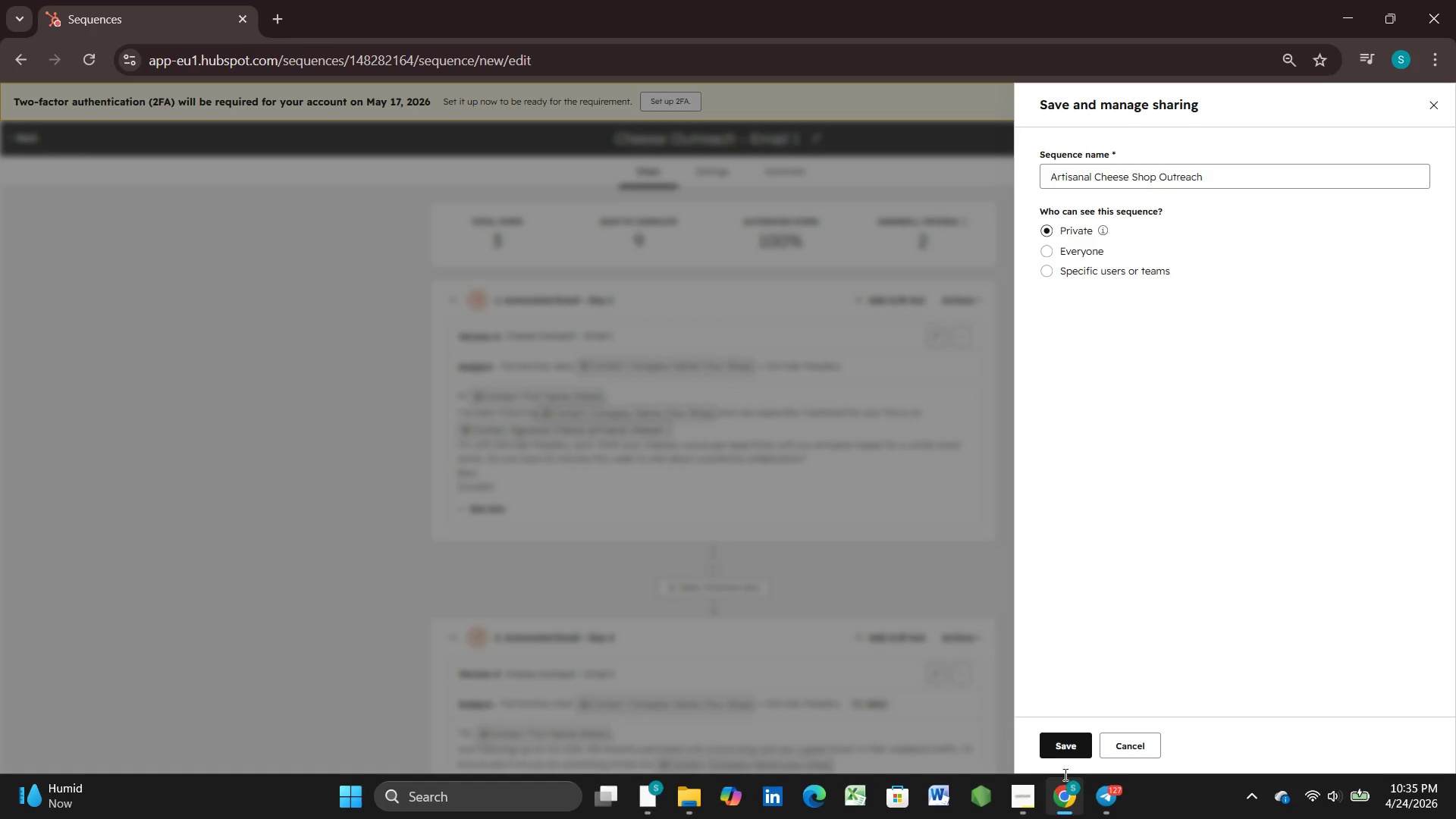 
left_click([1058, 745])
 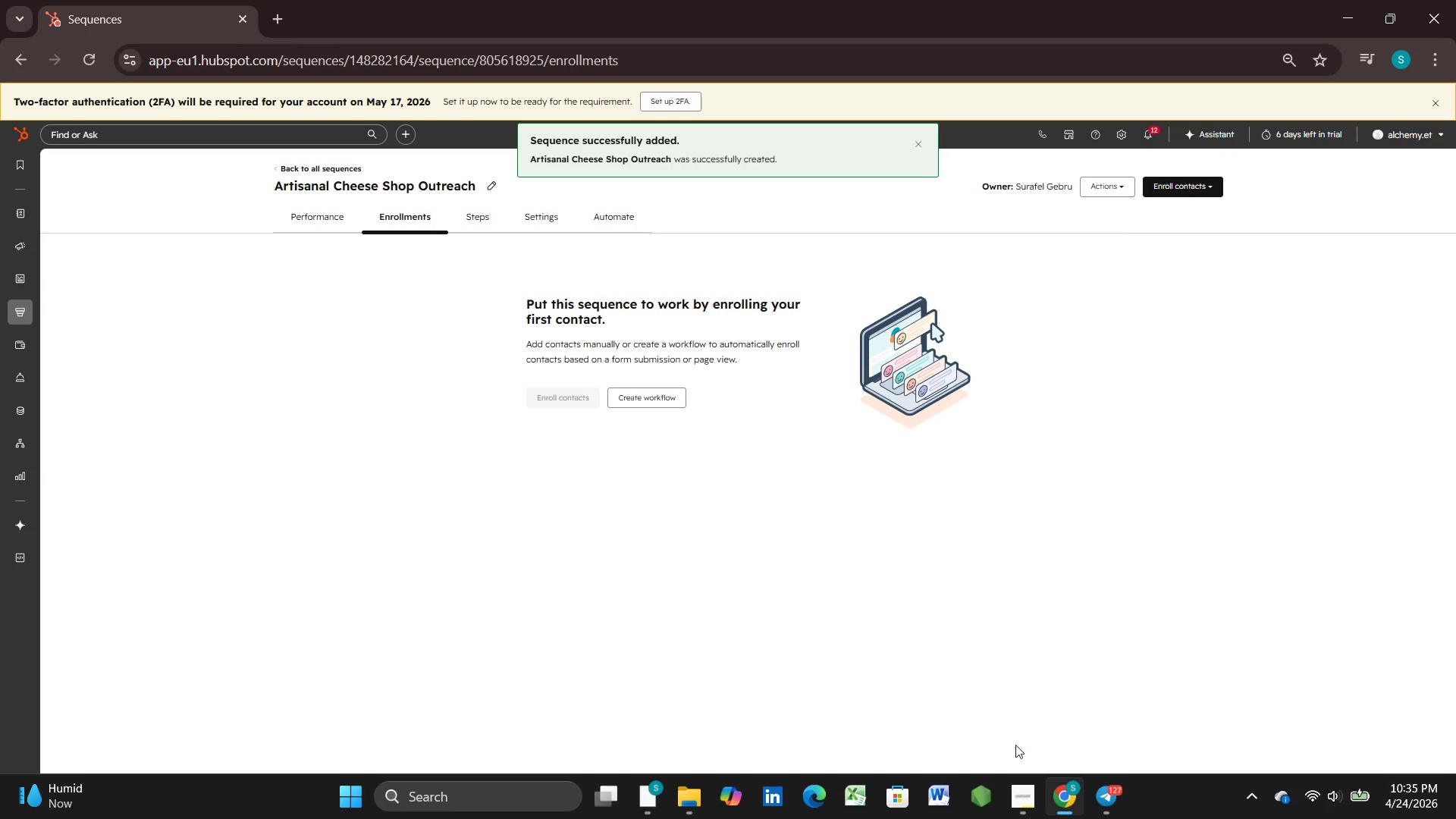 
mouse_move([768, 770])
 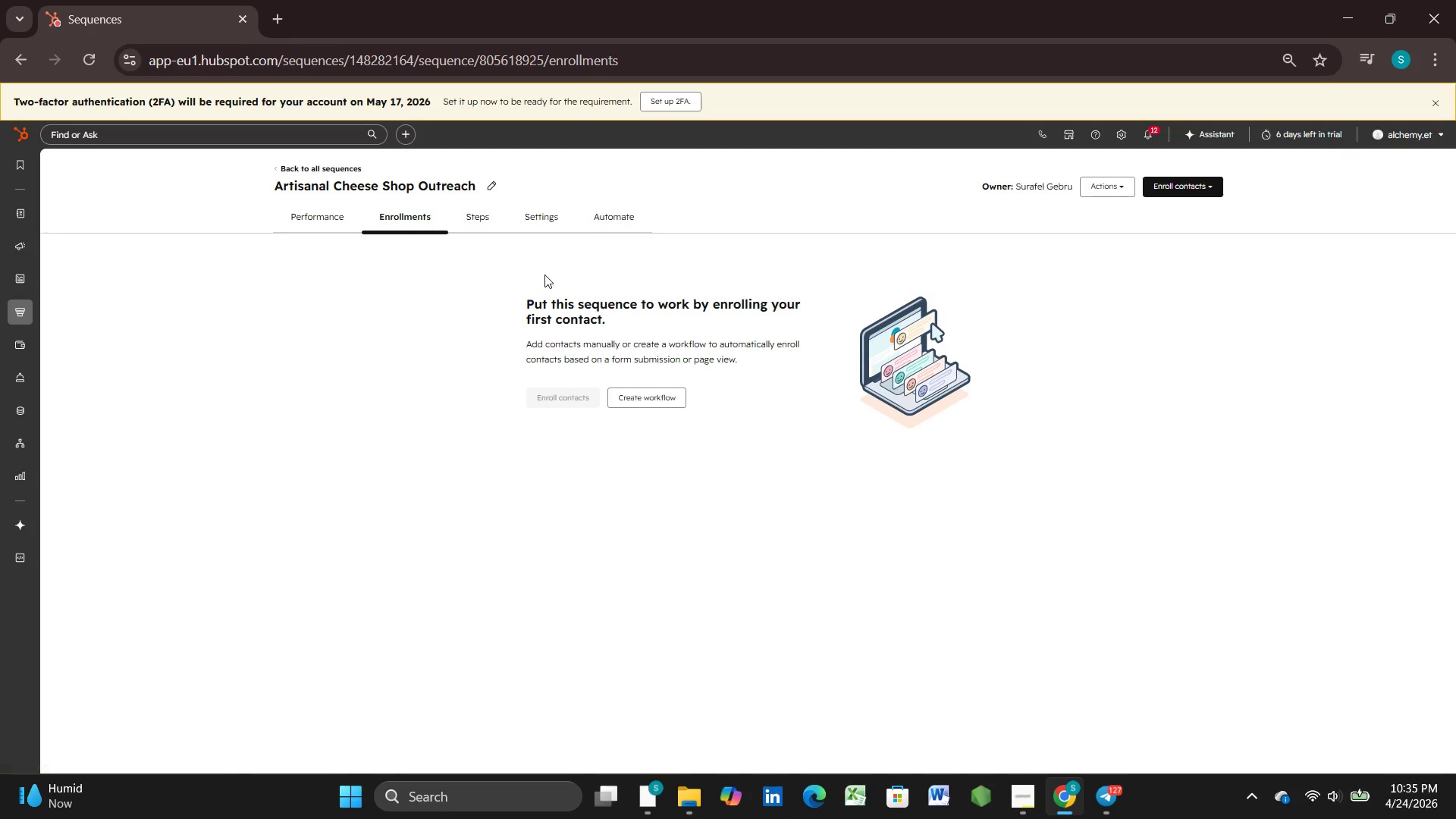 
wait(9.66)
 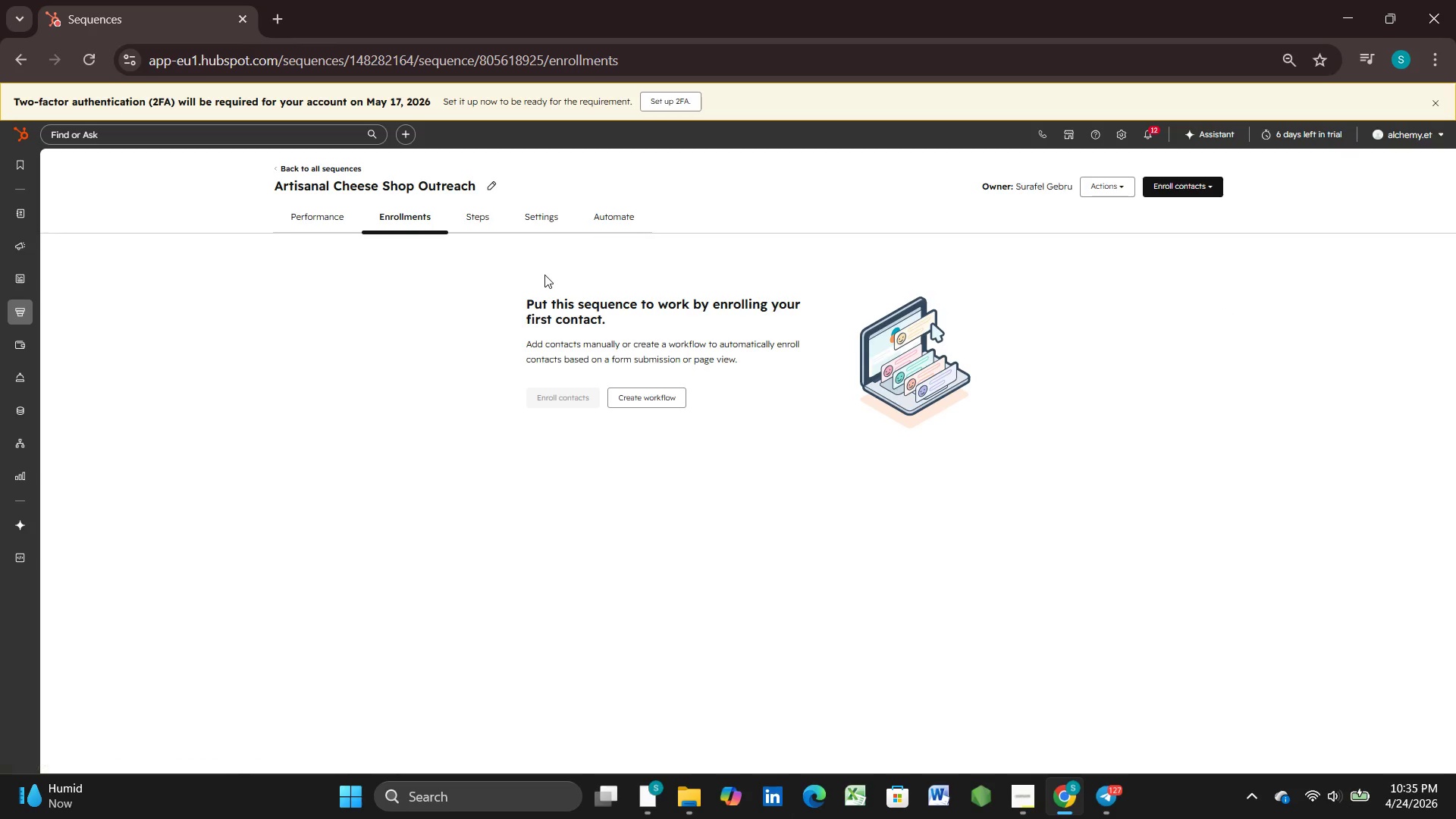 
left_click([1123, 187])
 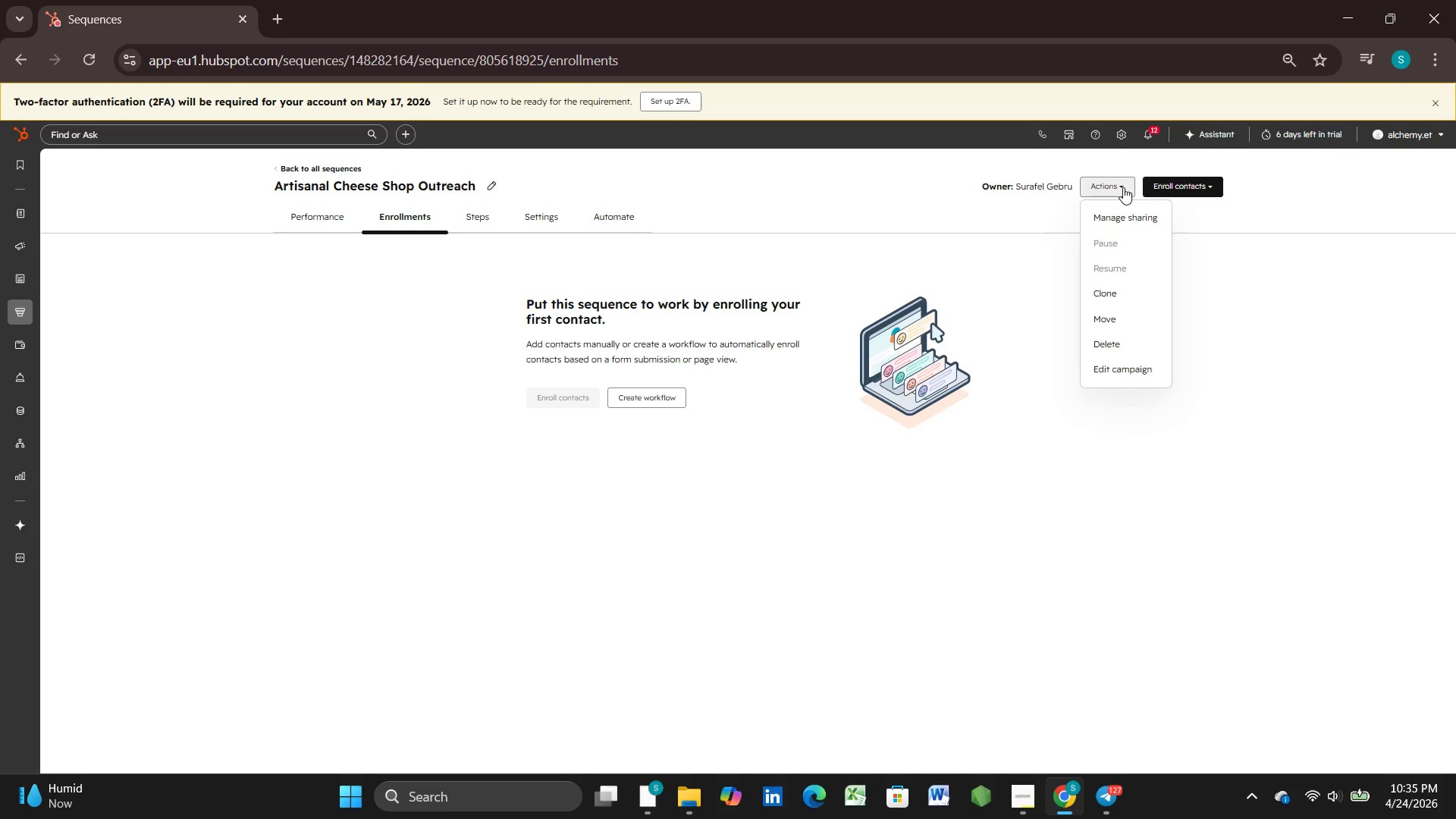 
left_click([1218, 221])
 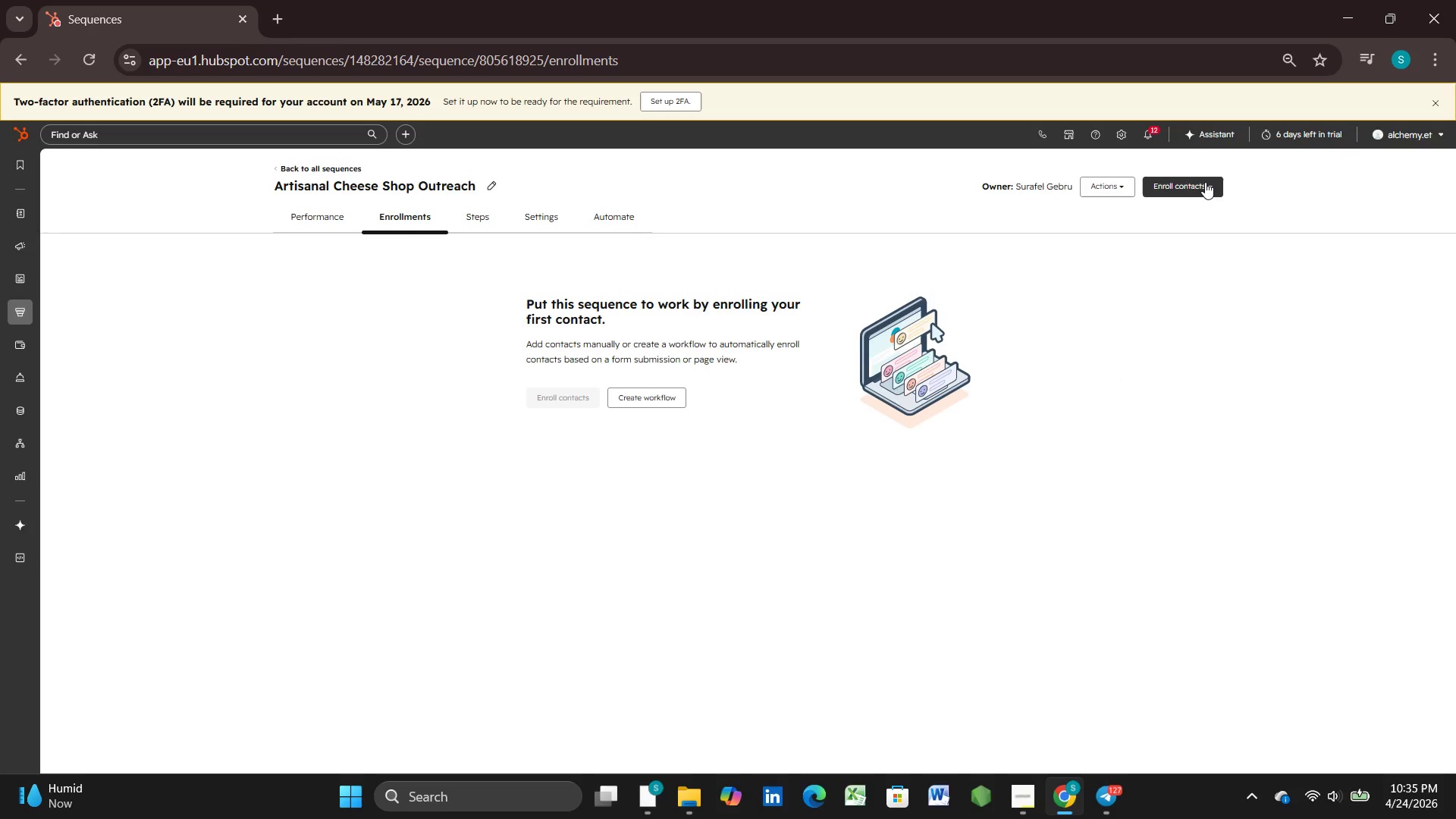 
left_click([1205, 182])
 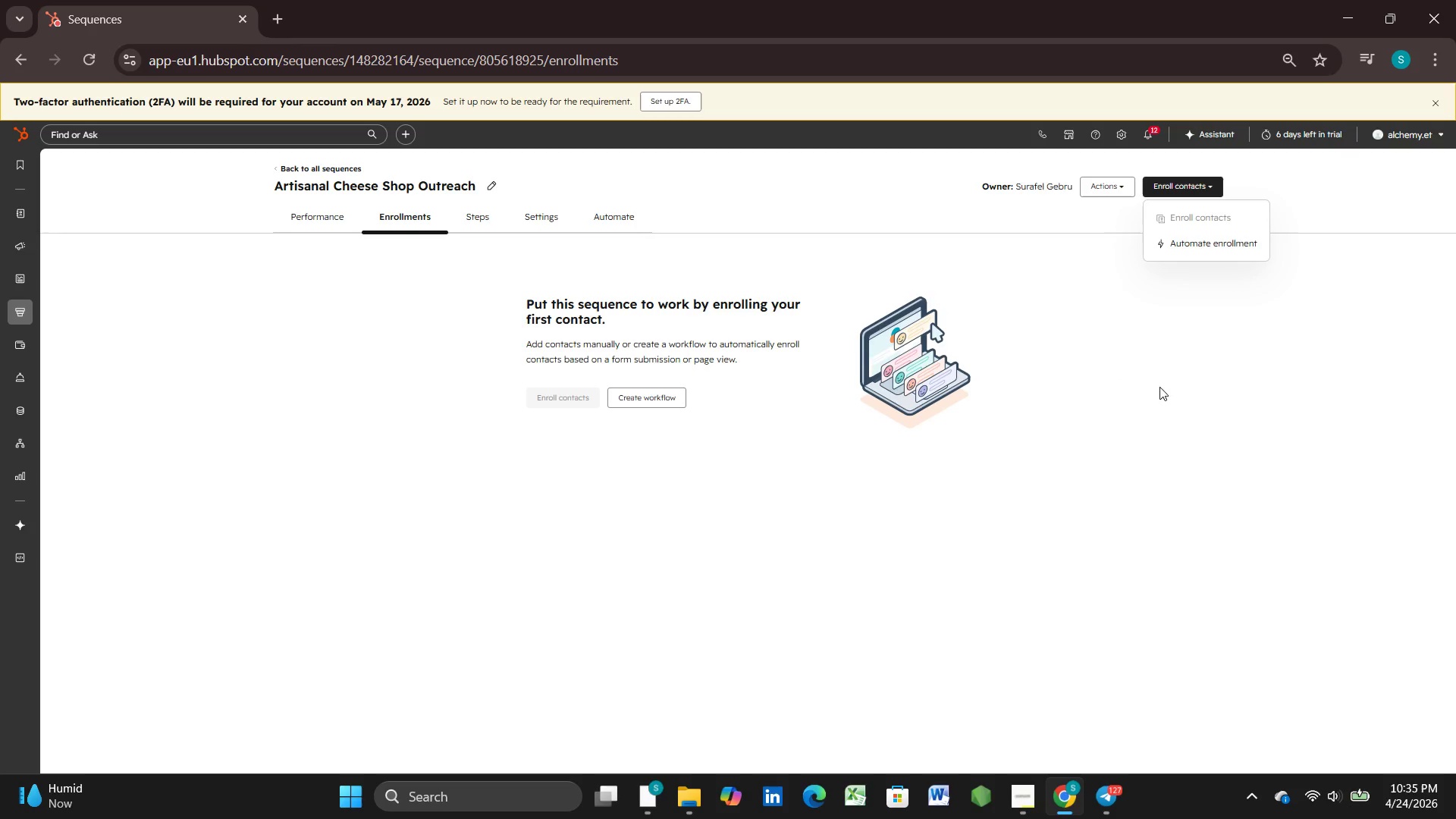 
left_click([1163, 403])
 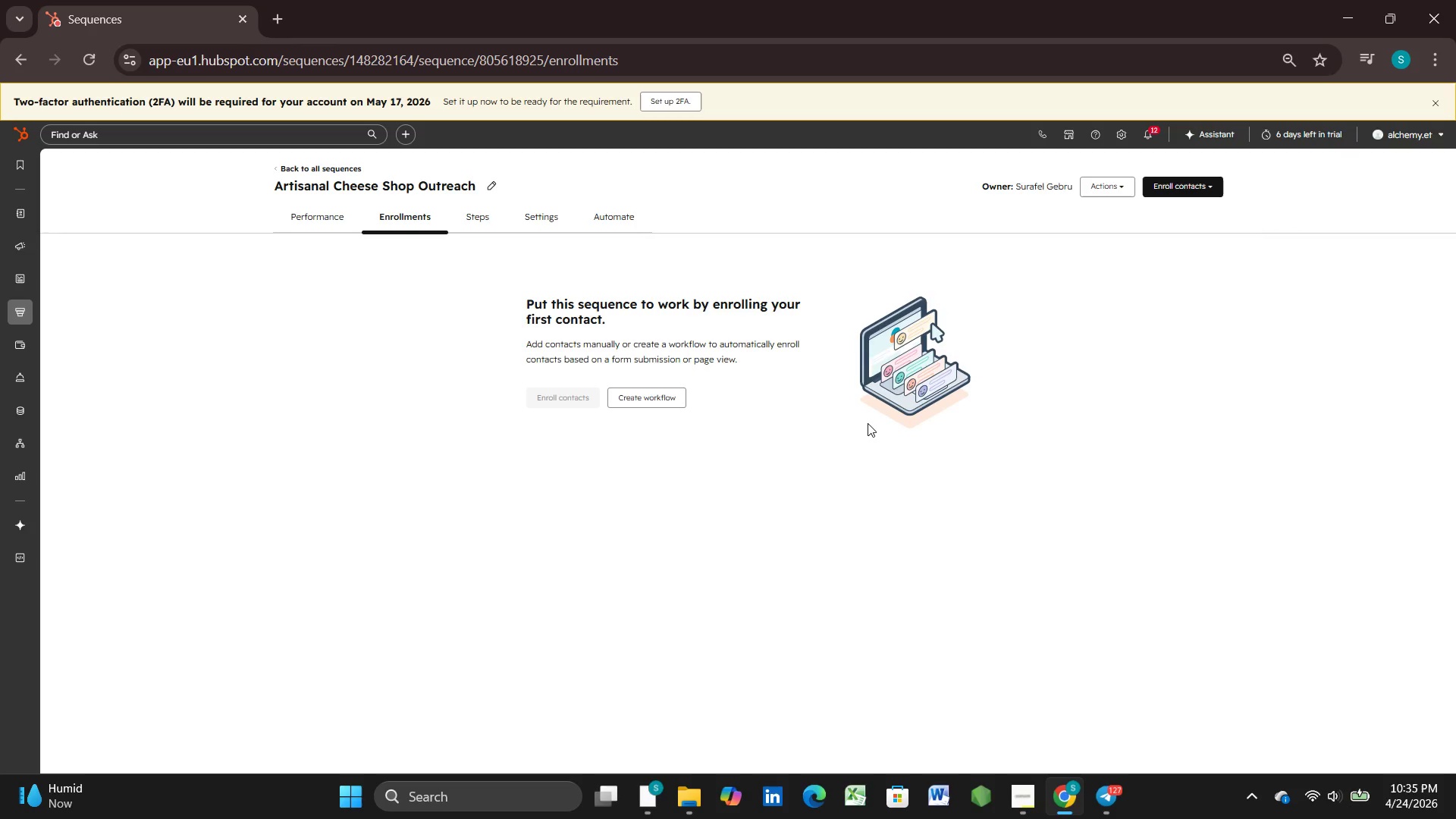 
wait(31.31)
 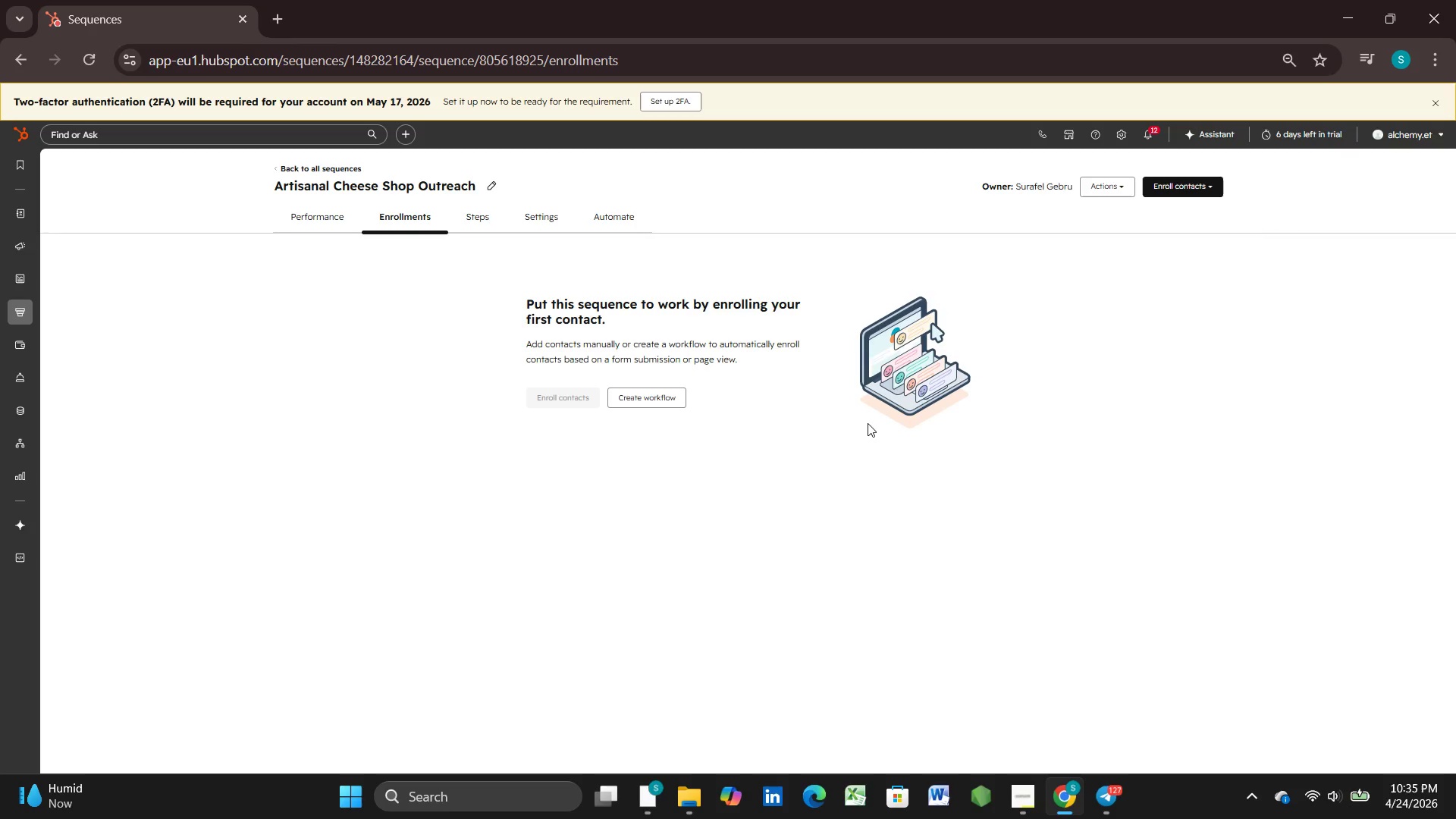 
left_click([479, 218])
 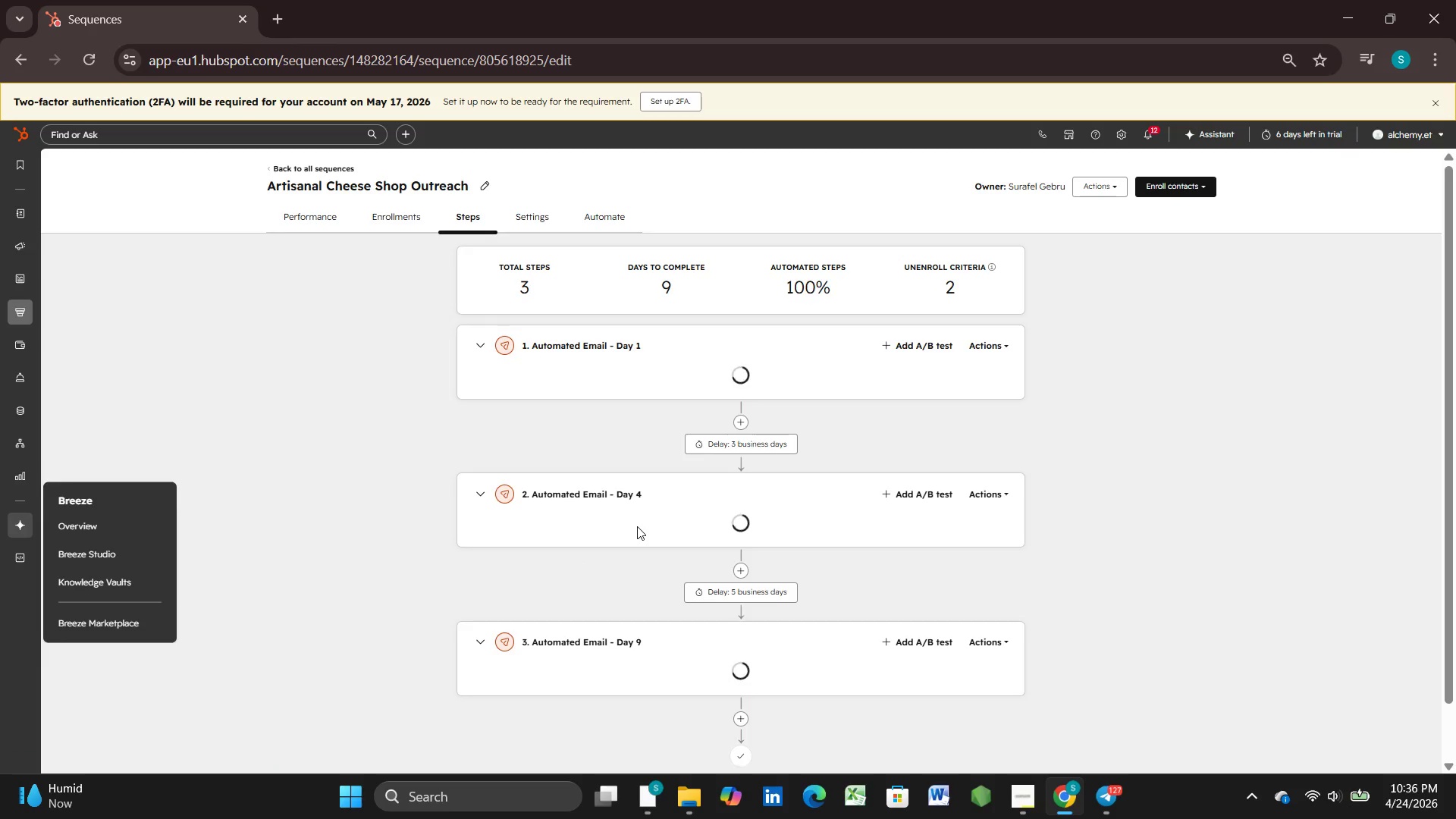 
mouse_move([507, 540])
 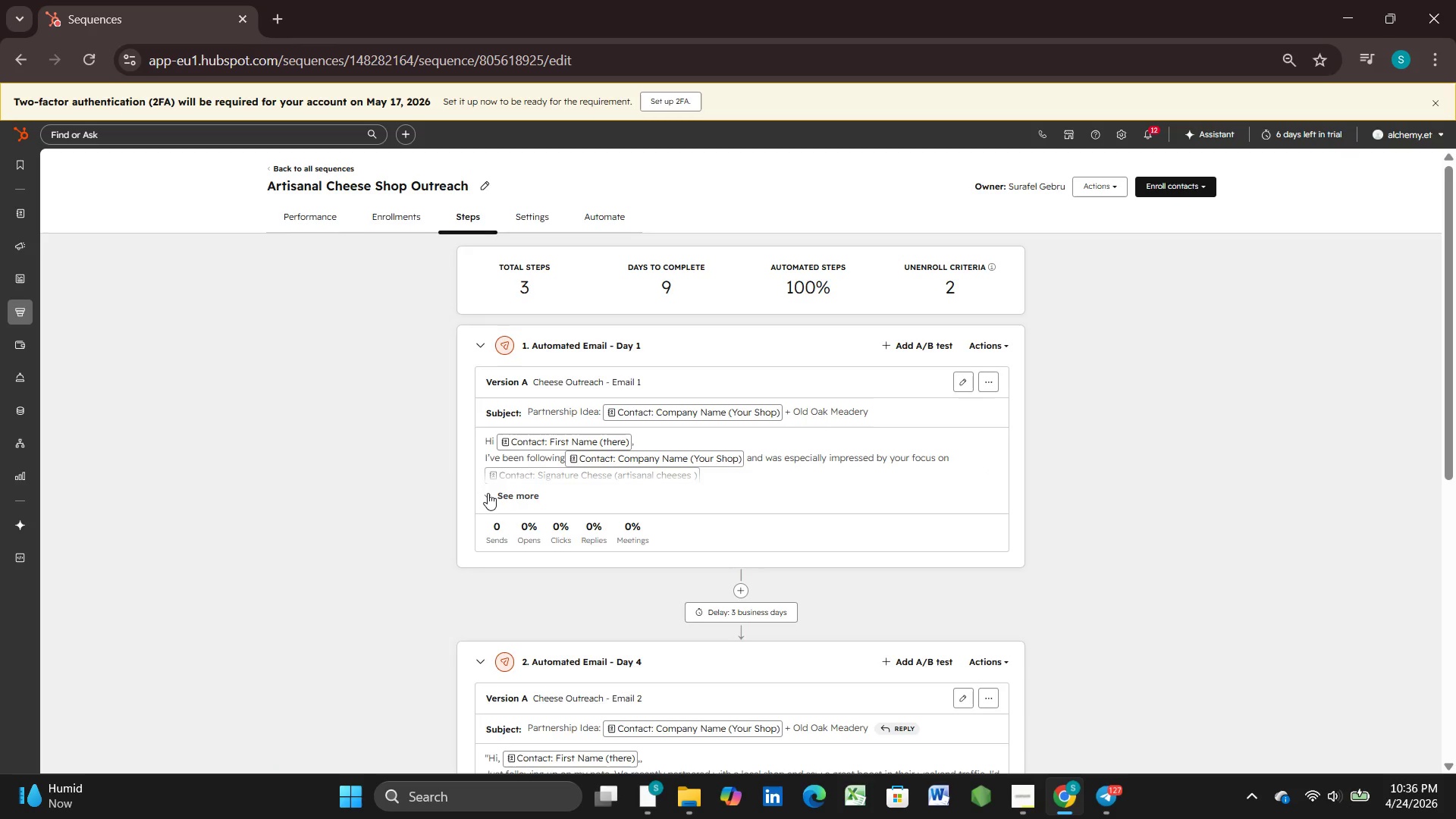 
scroll: coordinate [490, 493], scroll_direction: down, amount: 4.0
 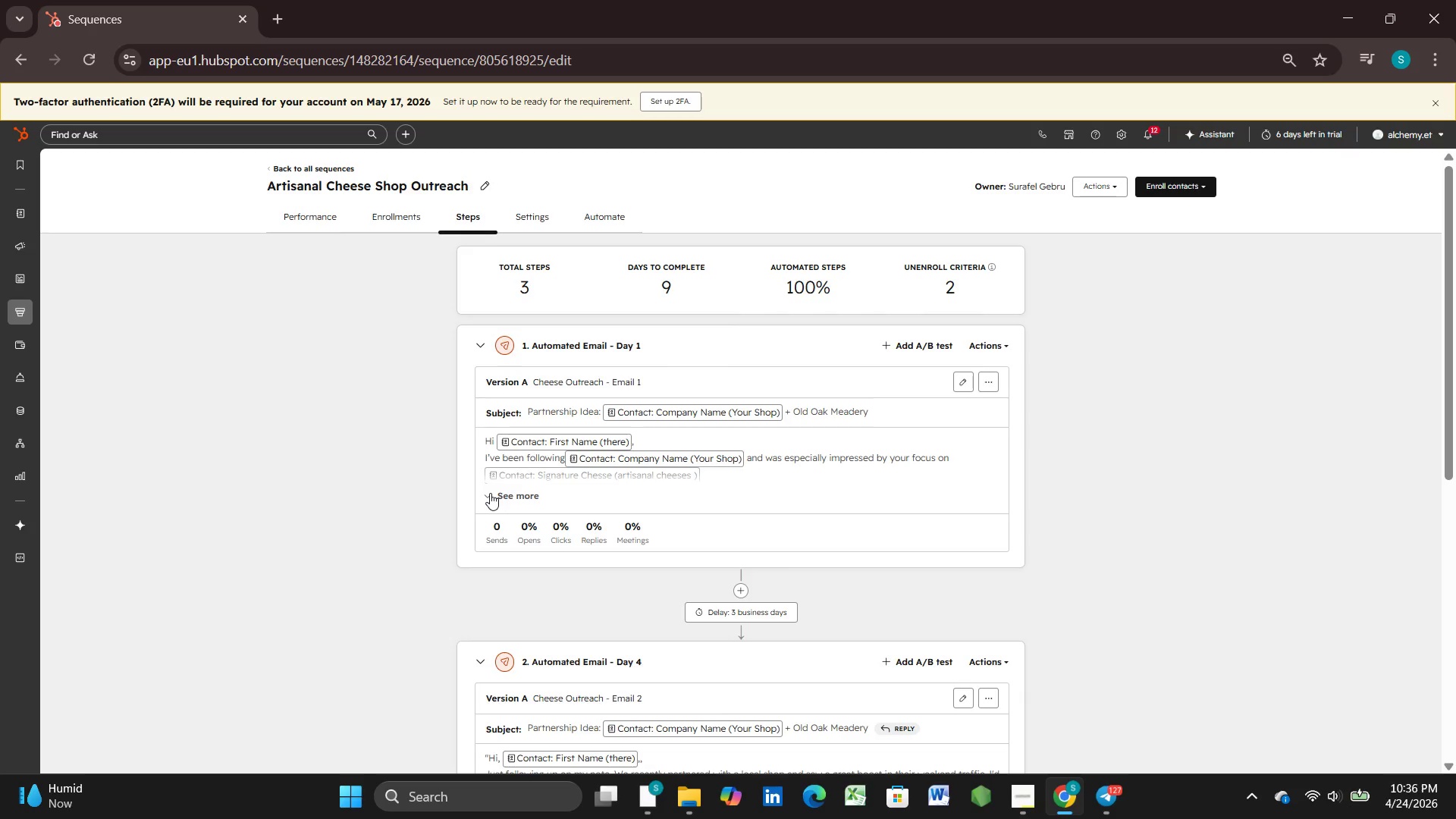 
wait(49.71)
 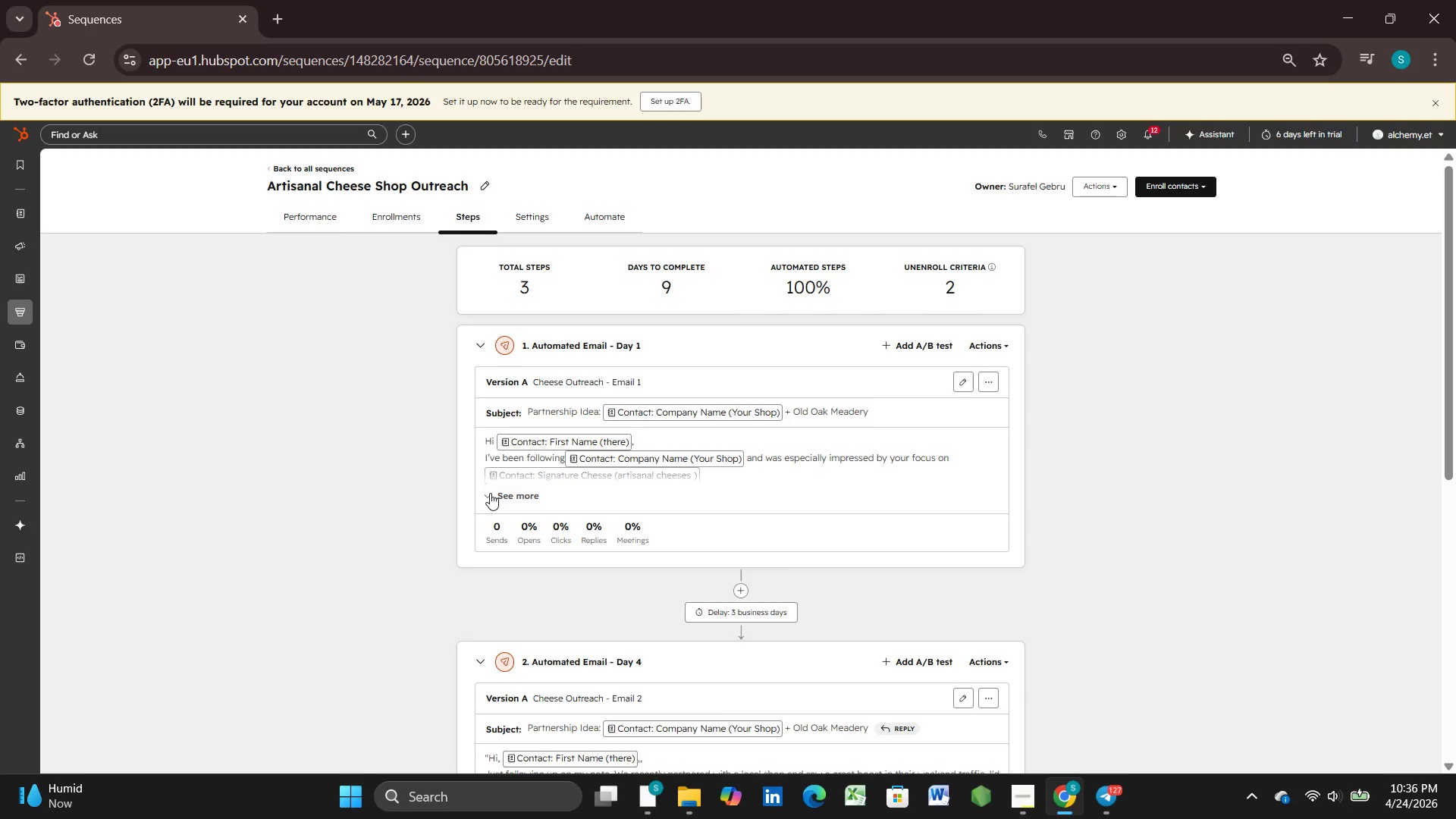 
mouse_move([1351, 785])
 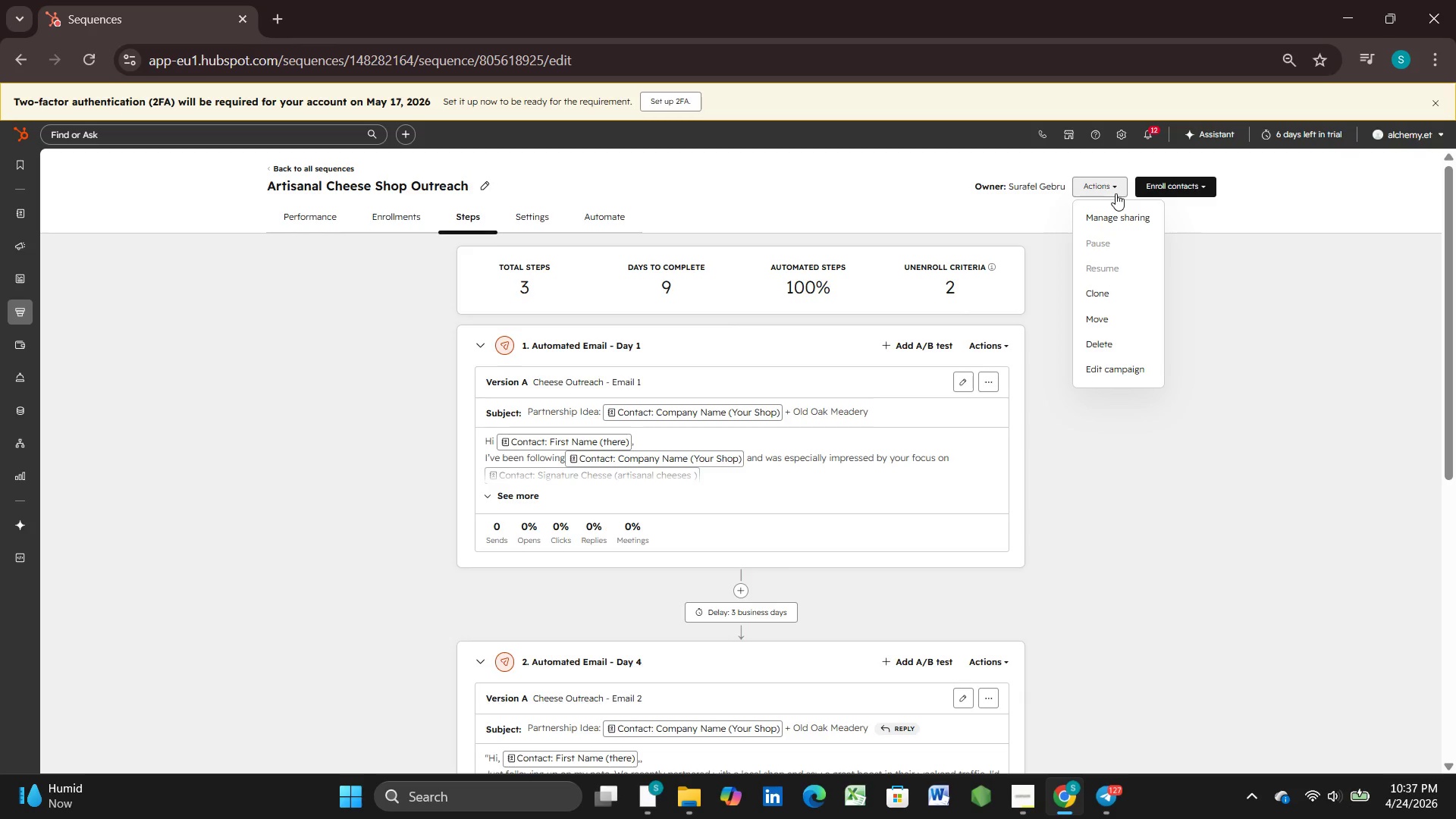 
wait(27.87)
 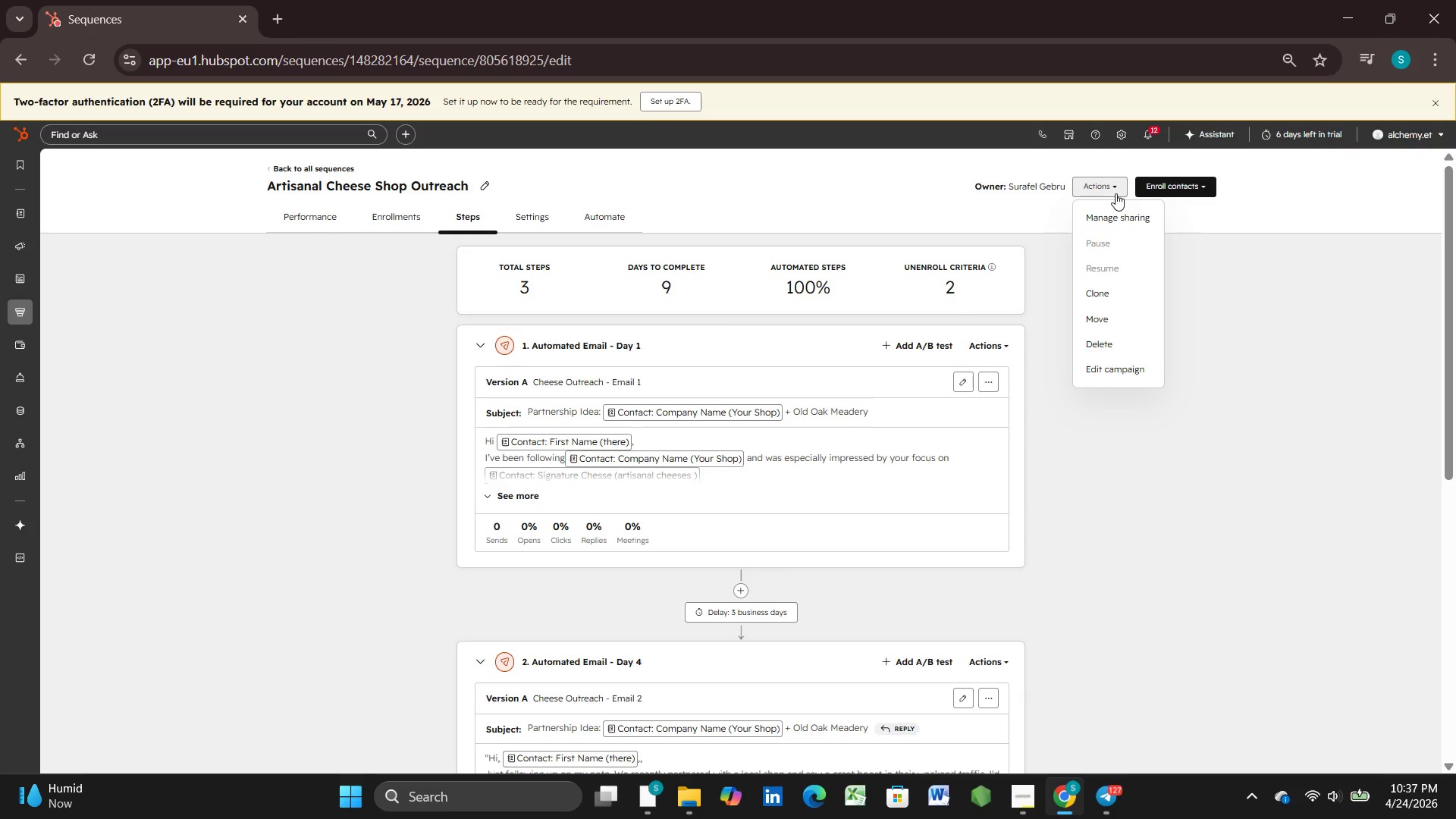 
left_click([1207, 184])
 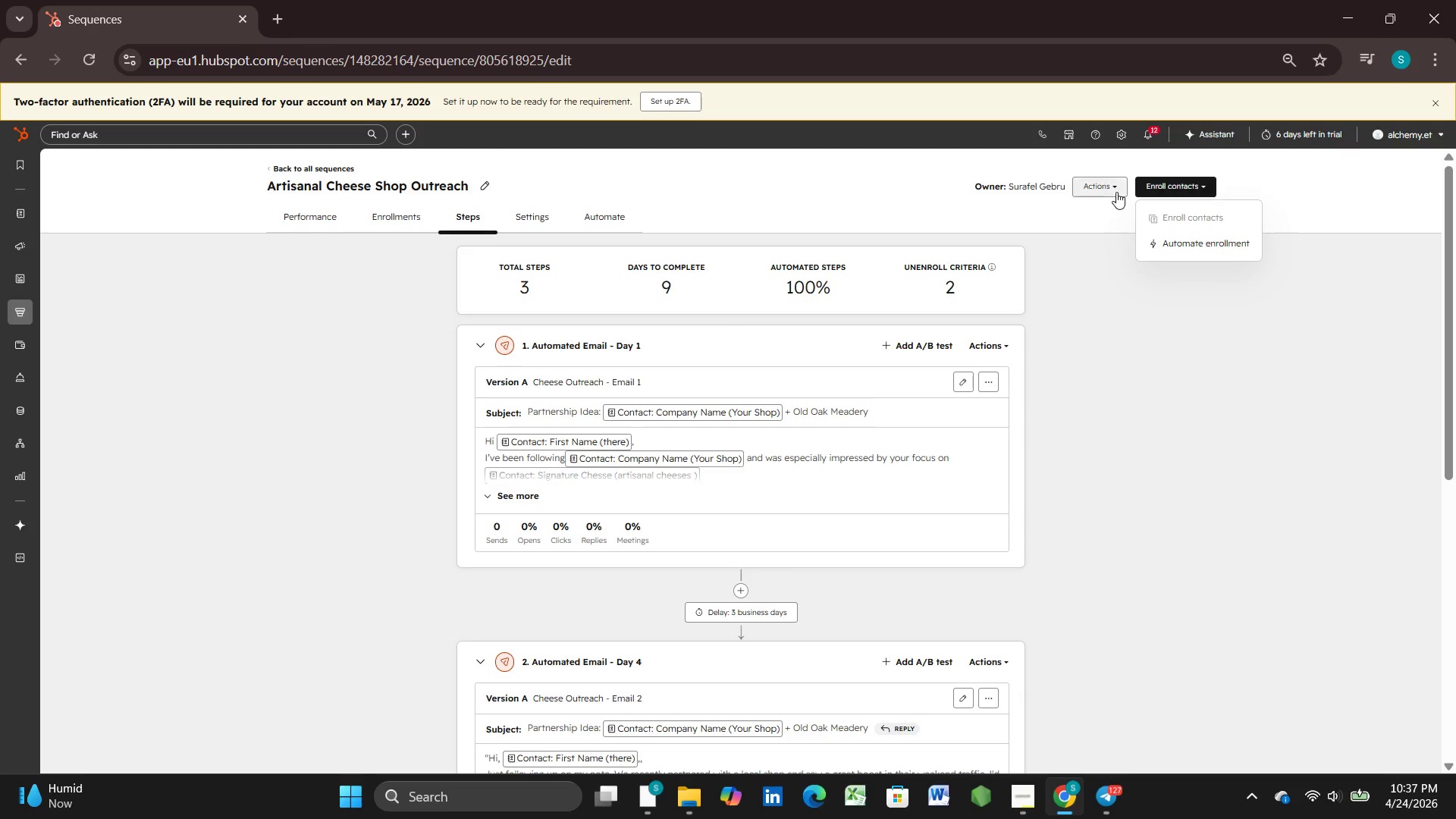 
left_click([1116, 192])
 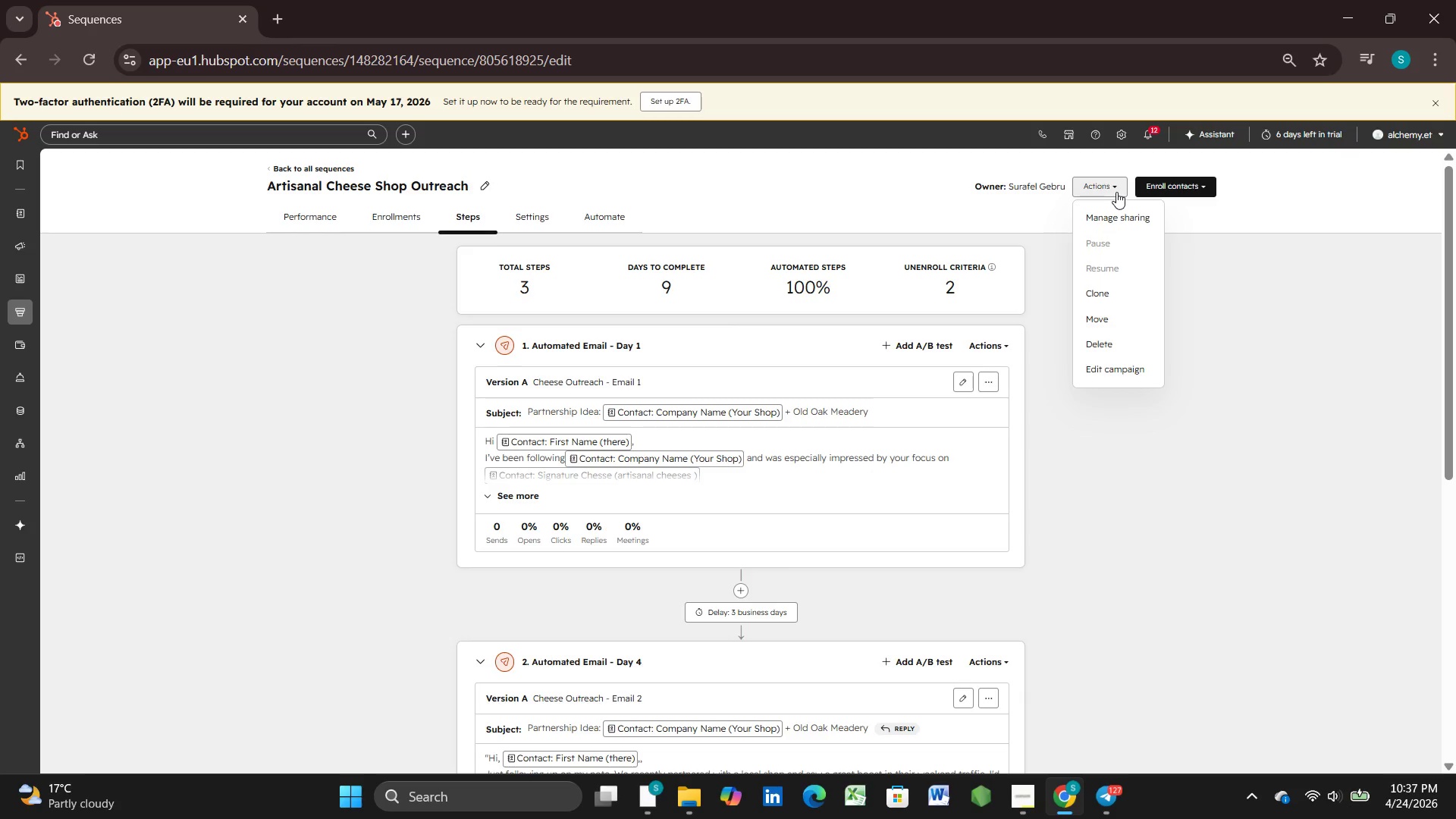 
wait(16.94)
 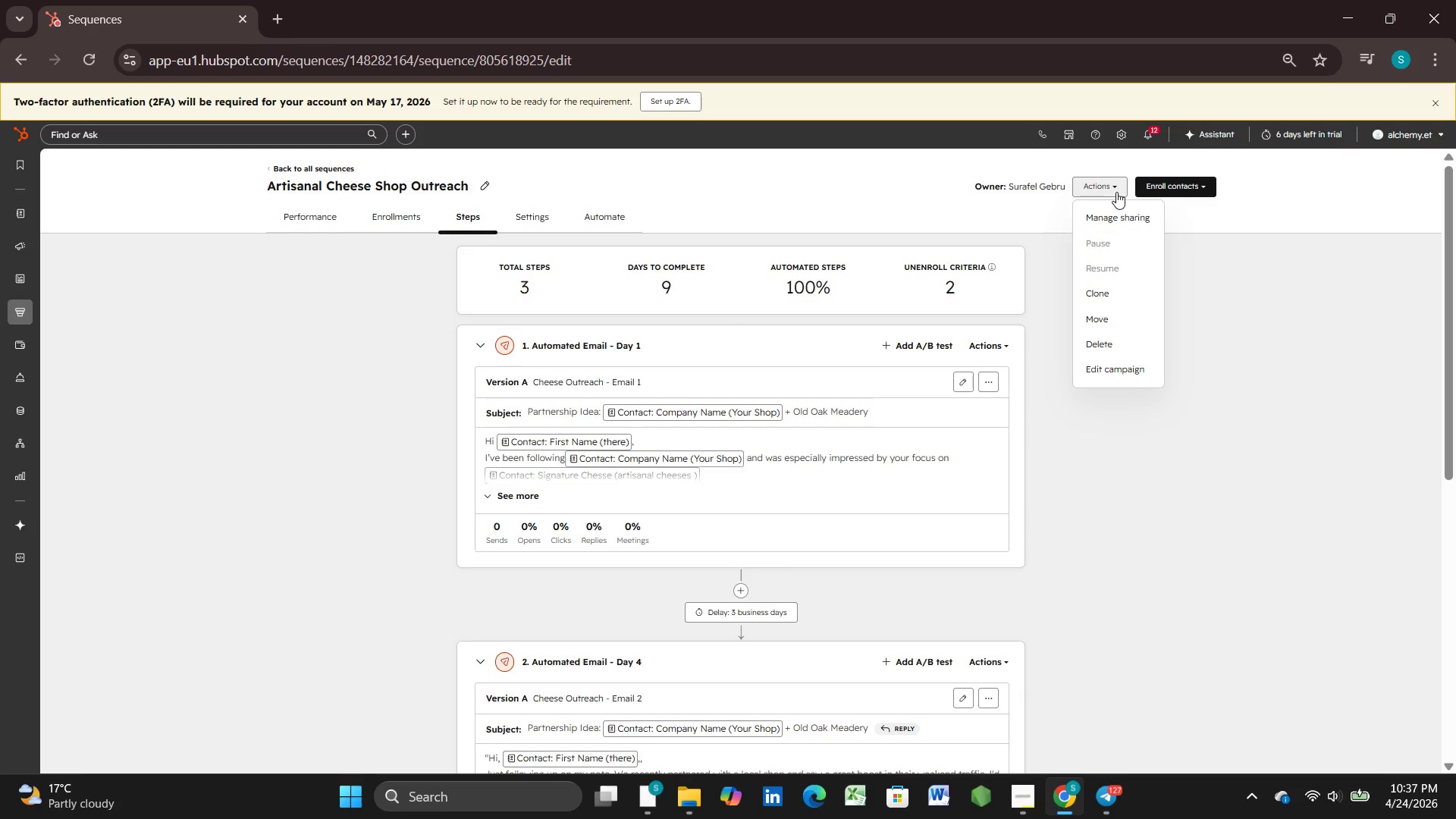 
left_click([956, 385])
 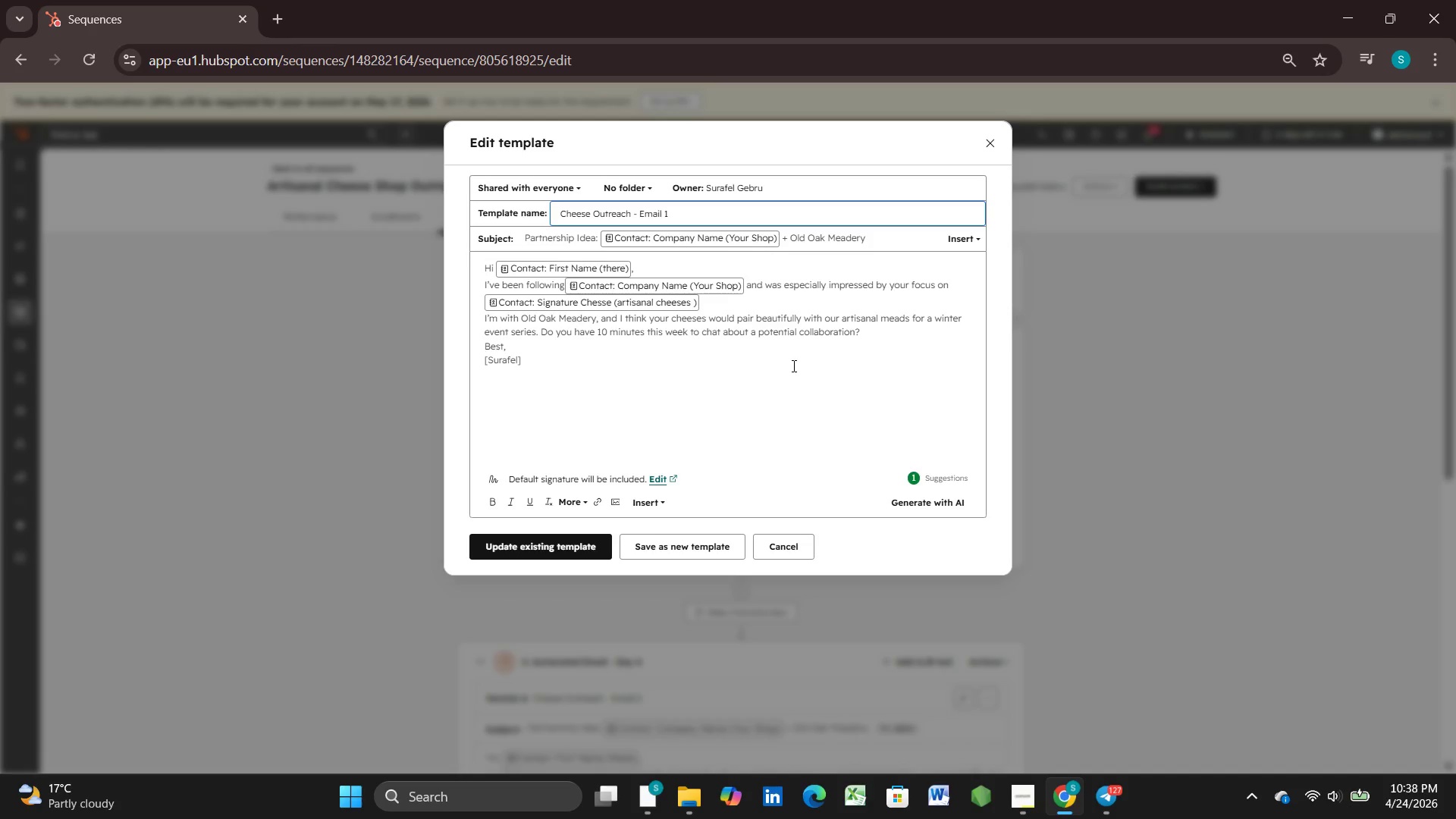 
wait(47.78)
 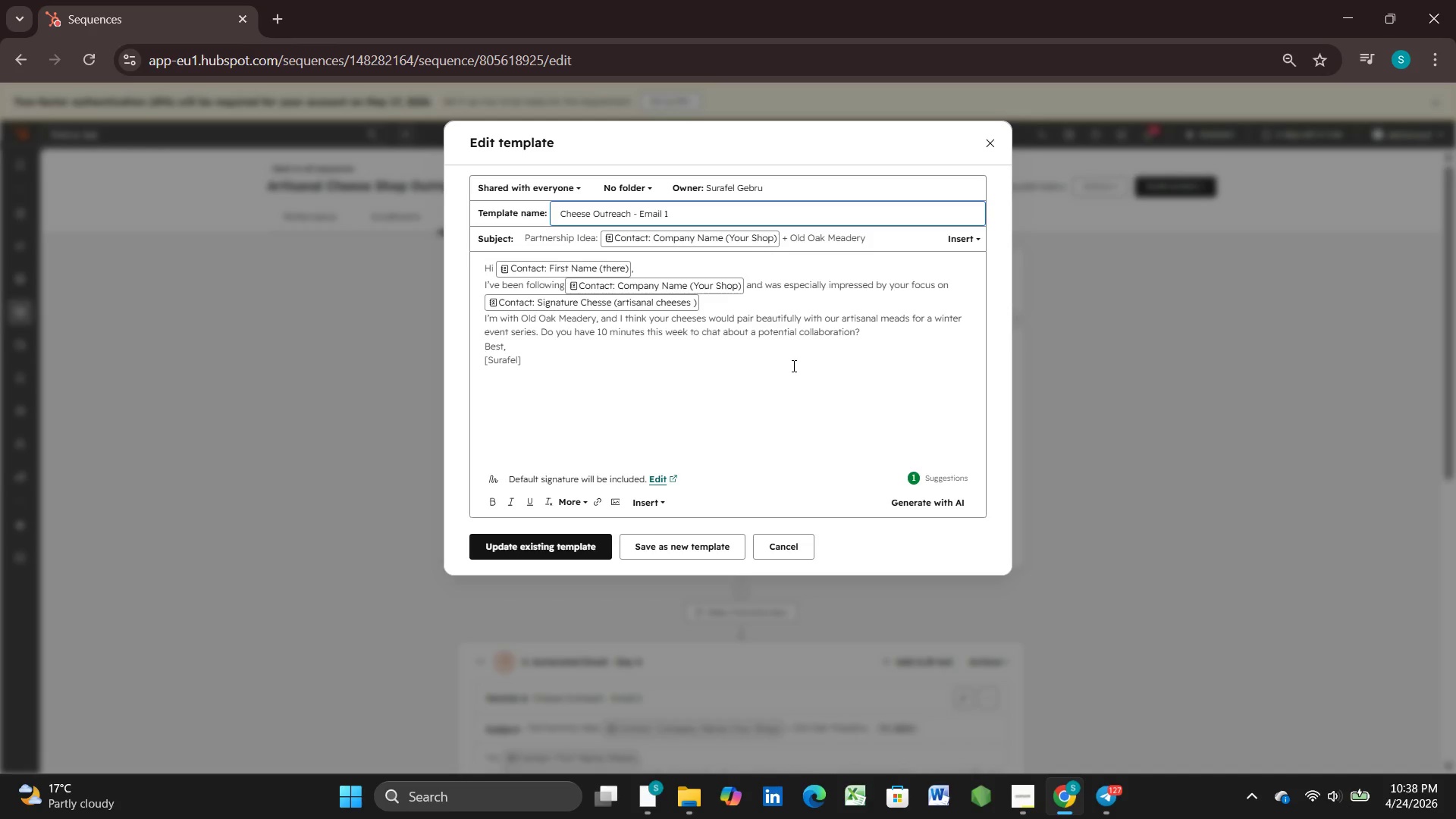 
left_click([885, 607])
 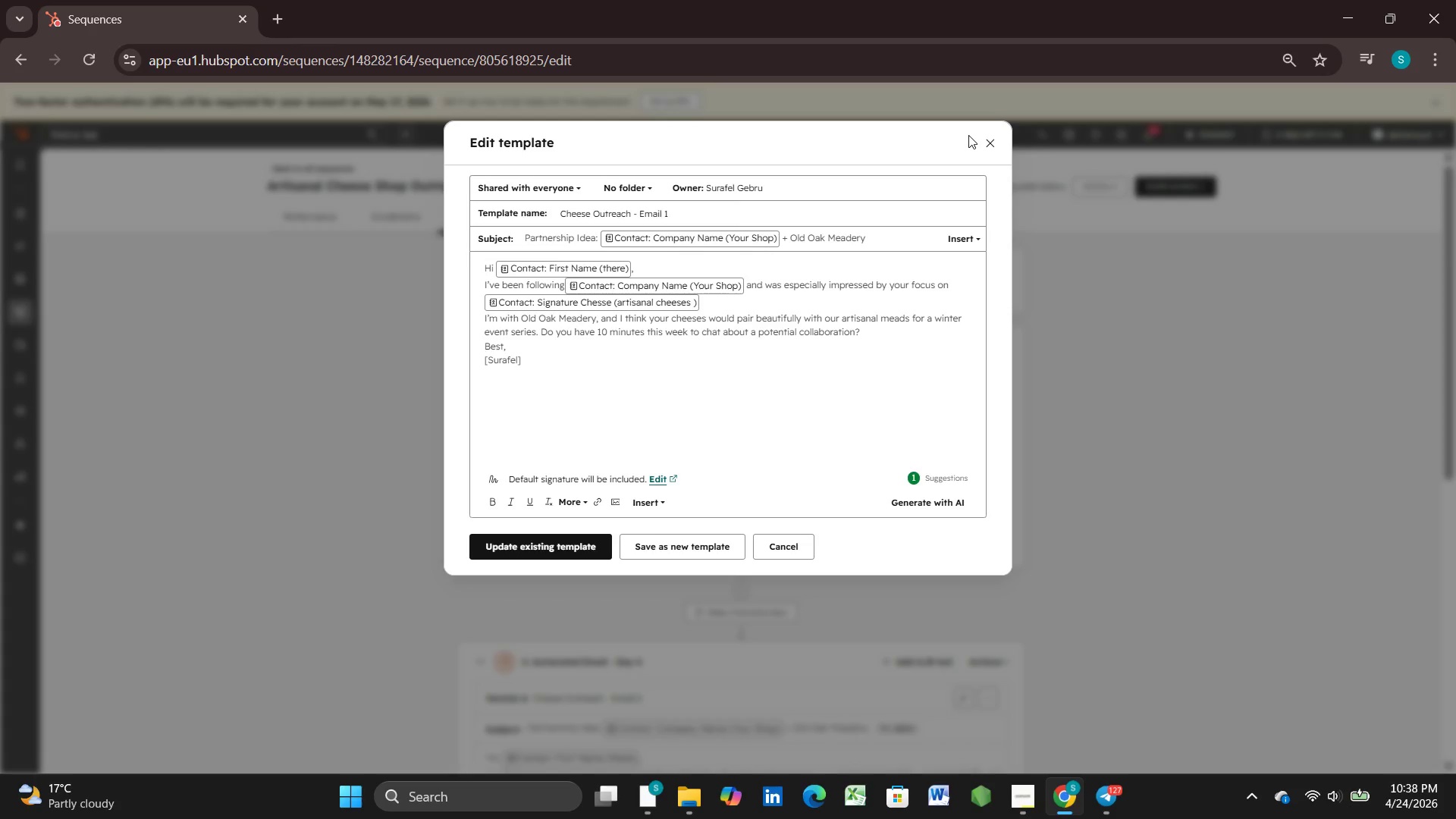 
left_click([990, 149])
 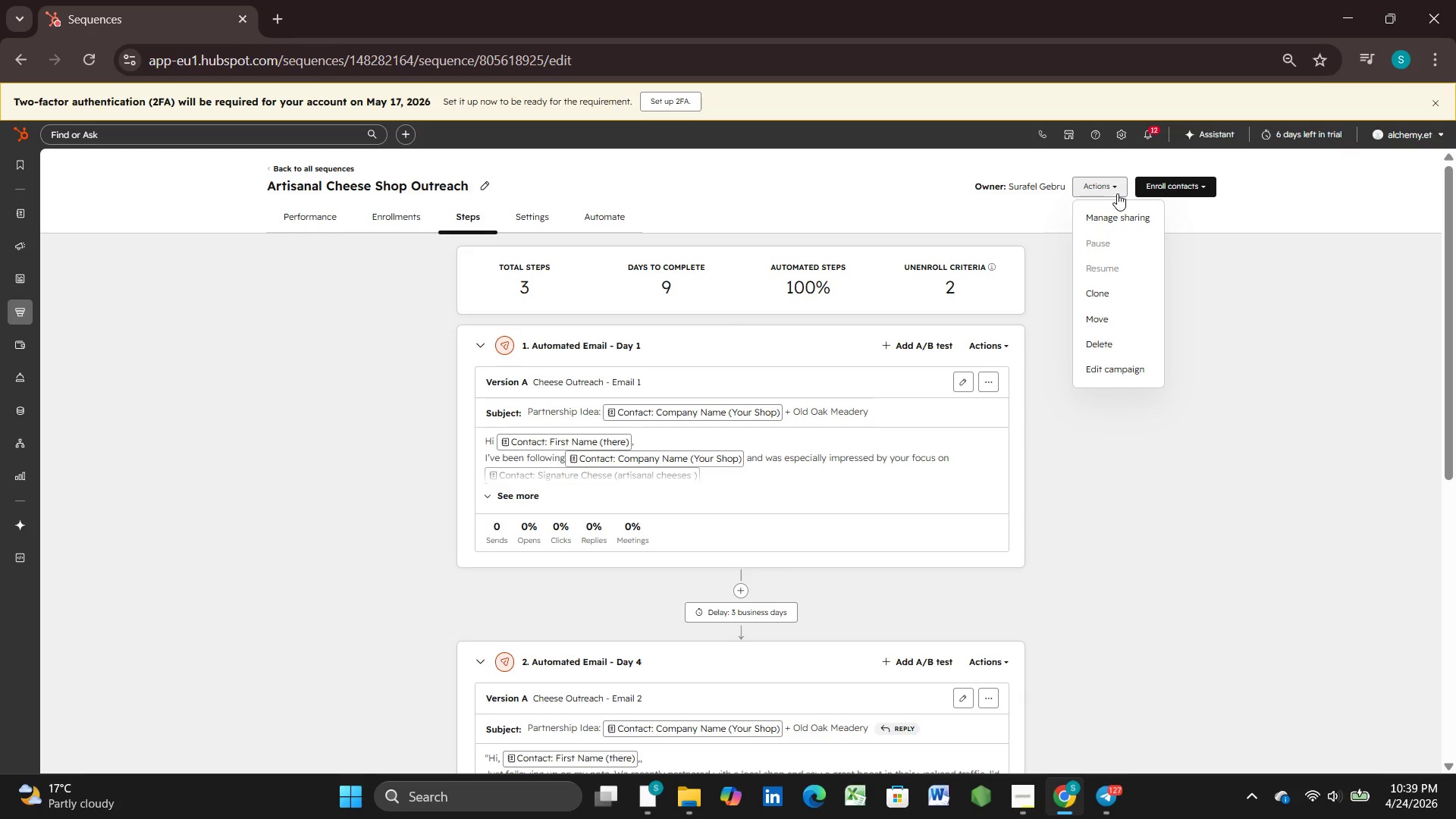 
wait(45.31)
 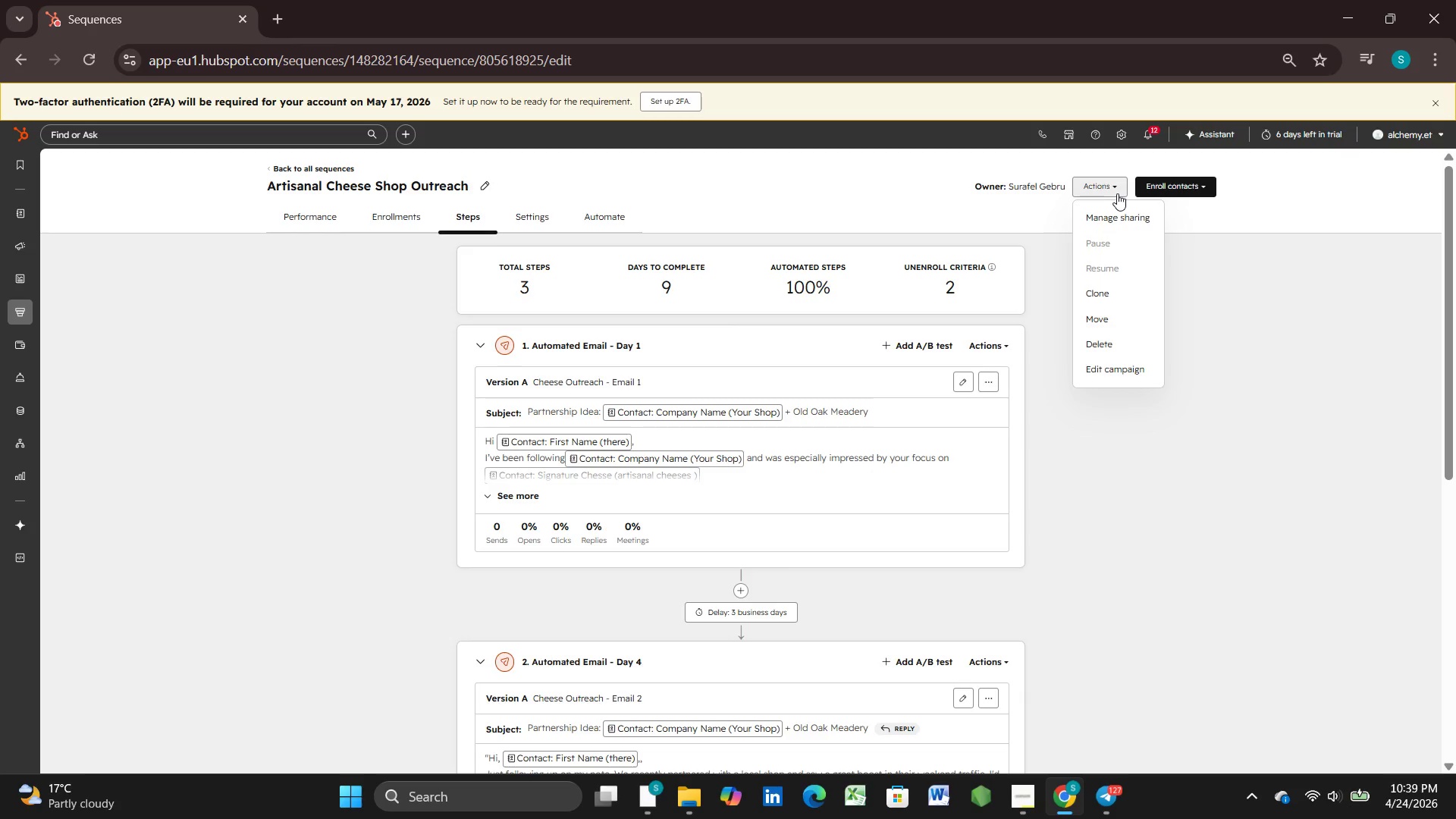 
left_click([1194, 179])
 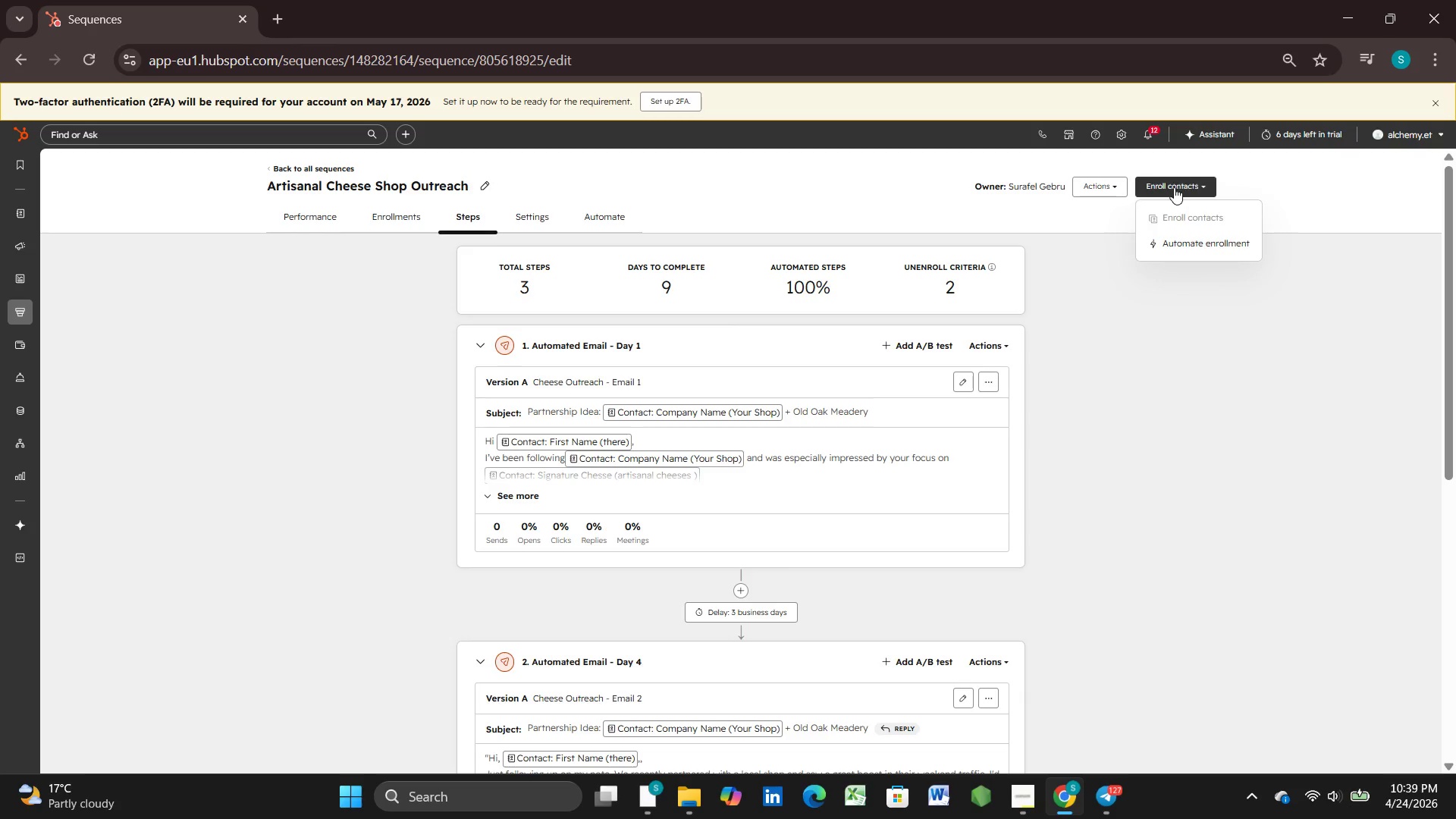 
left_click([1172, 189])
 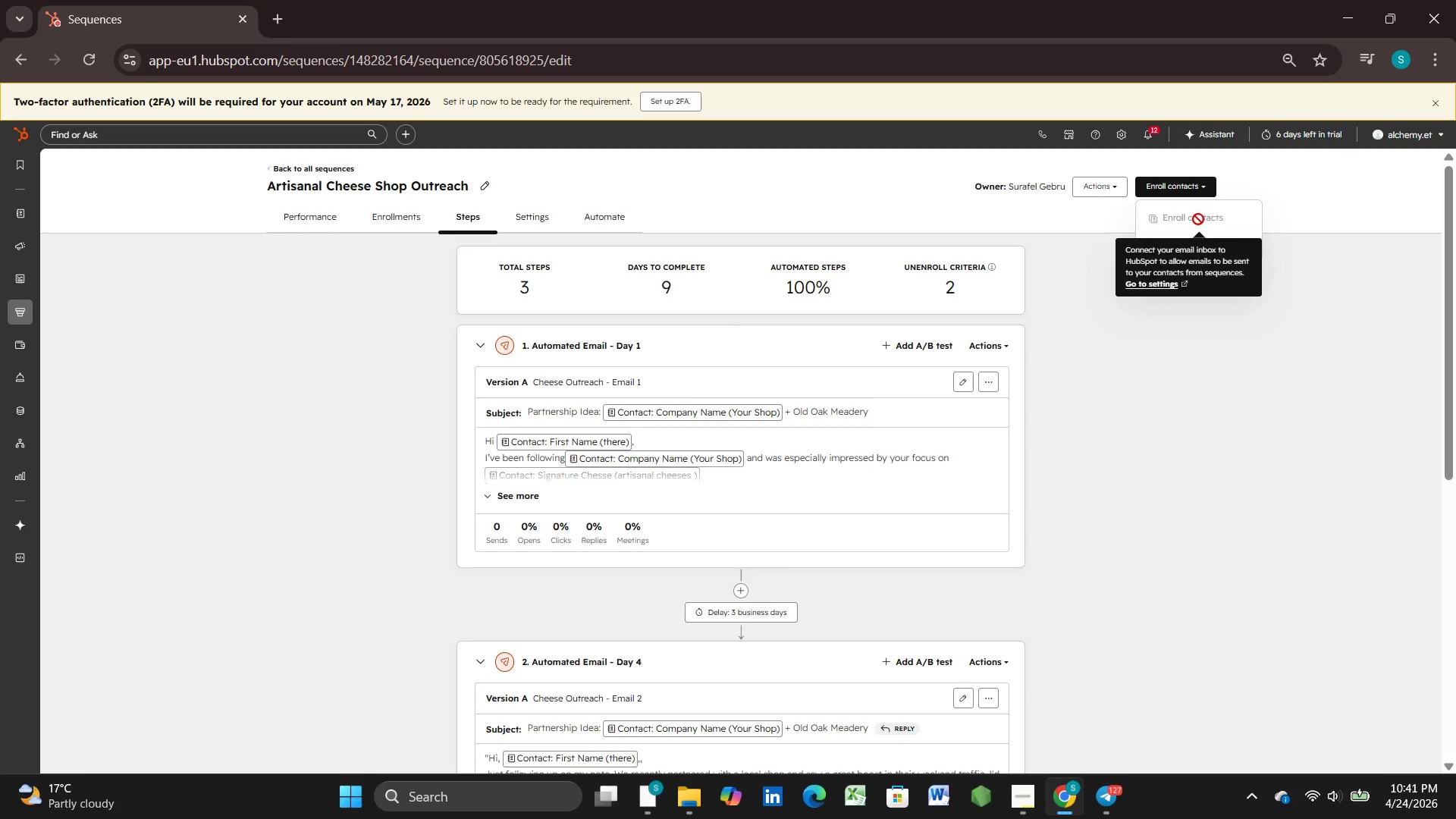 
wait(107.15)
 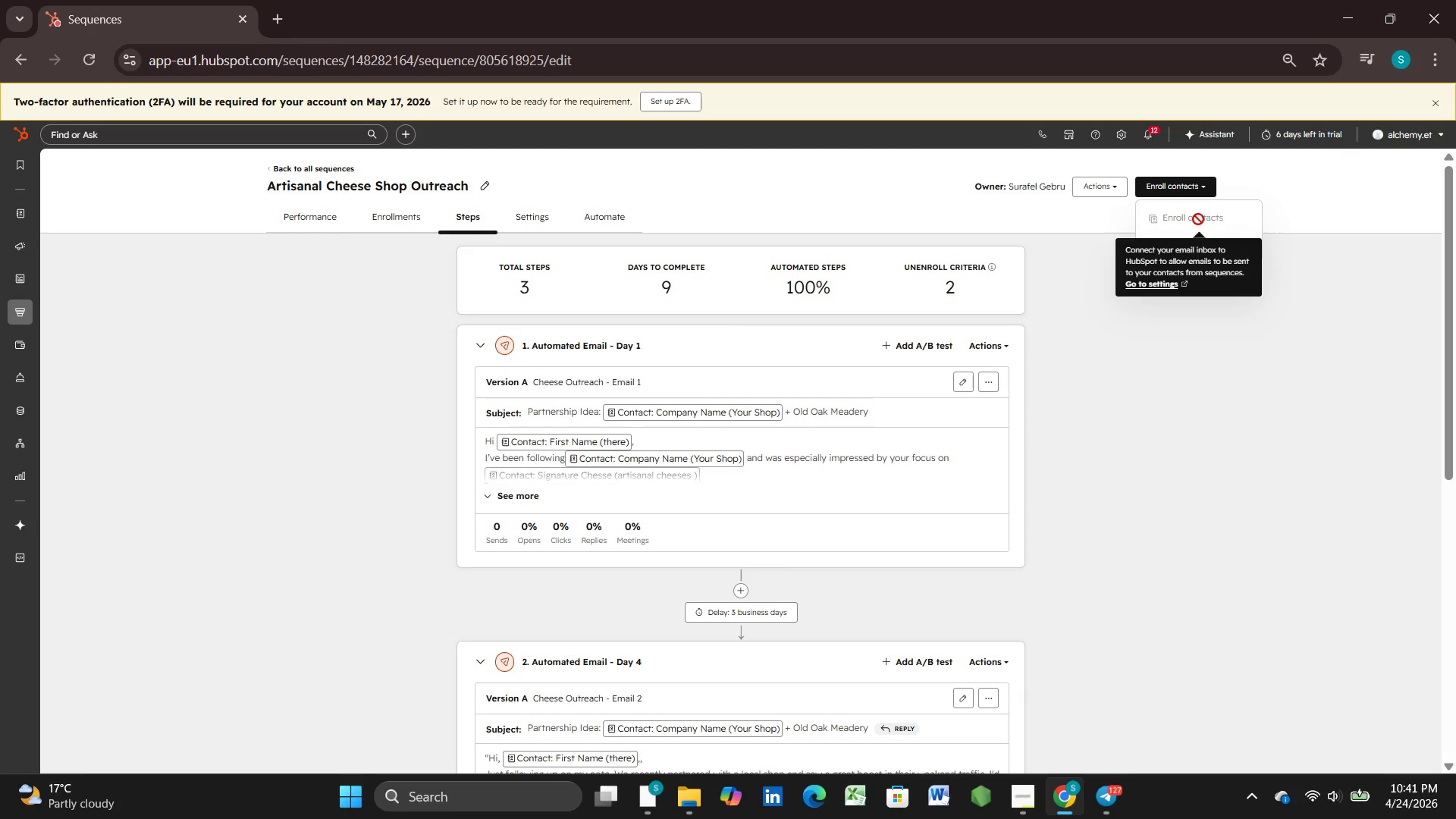 
mouse_move([0, 212])
 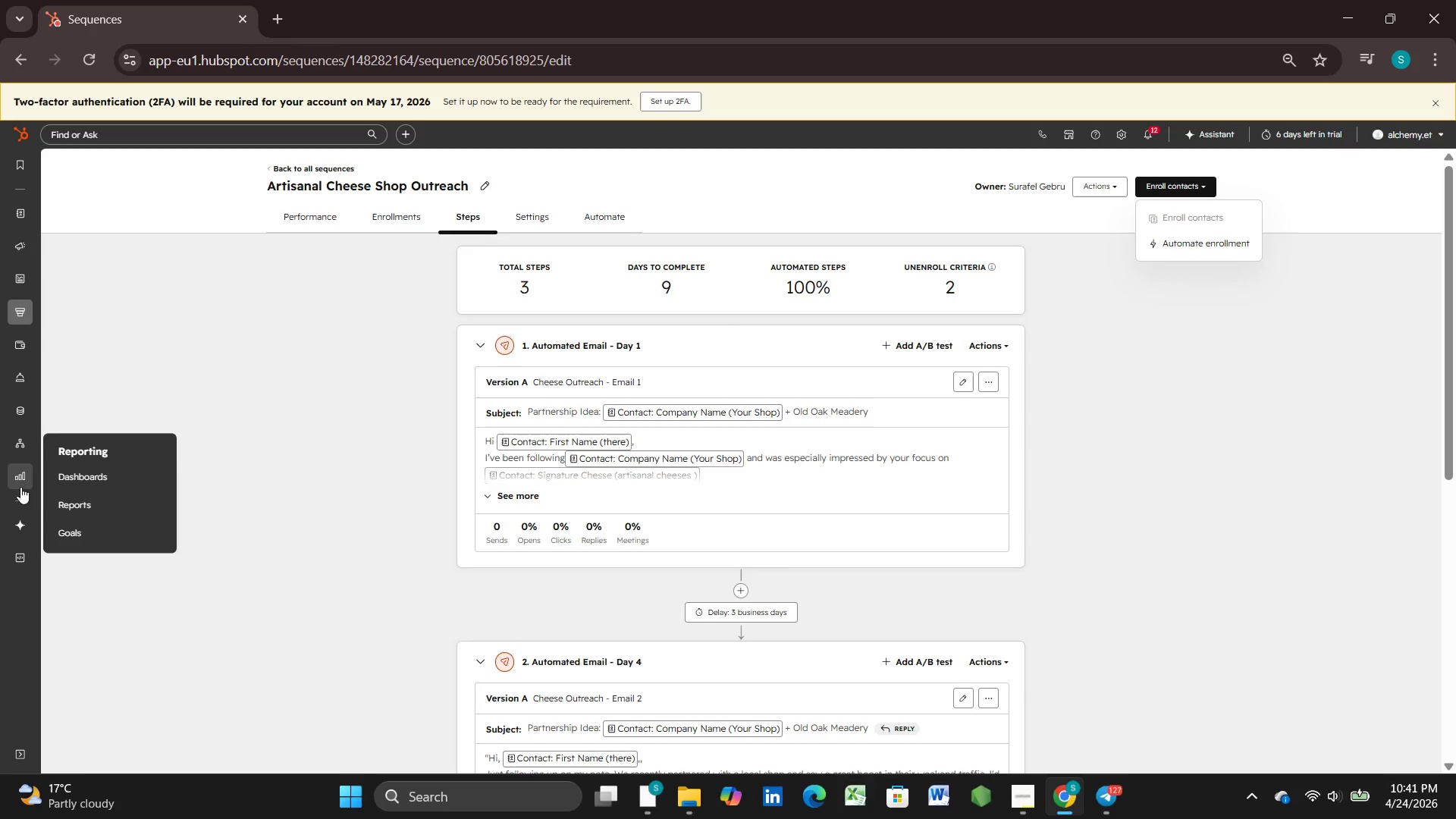 
wait(12.72)
 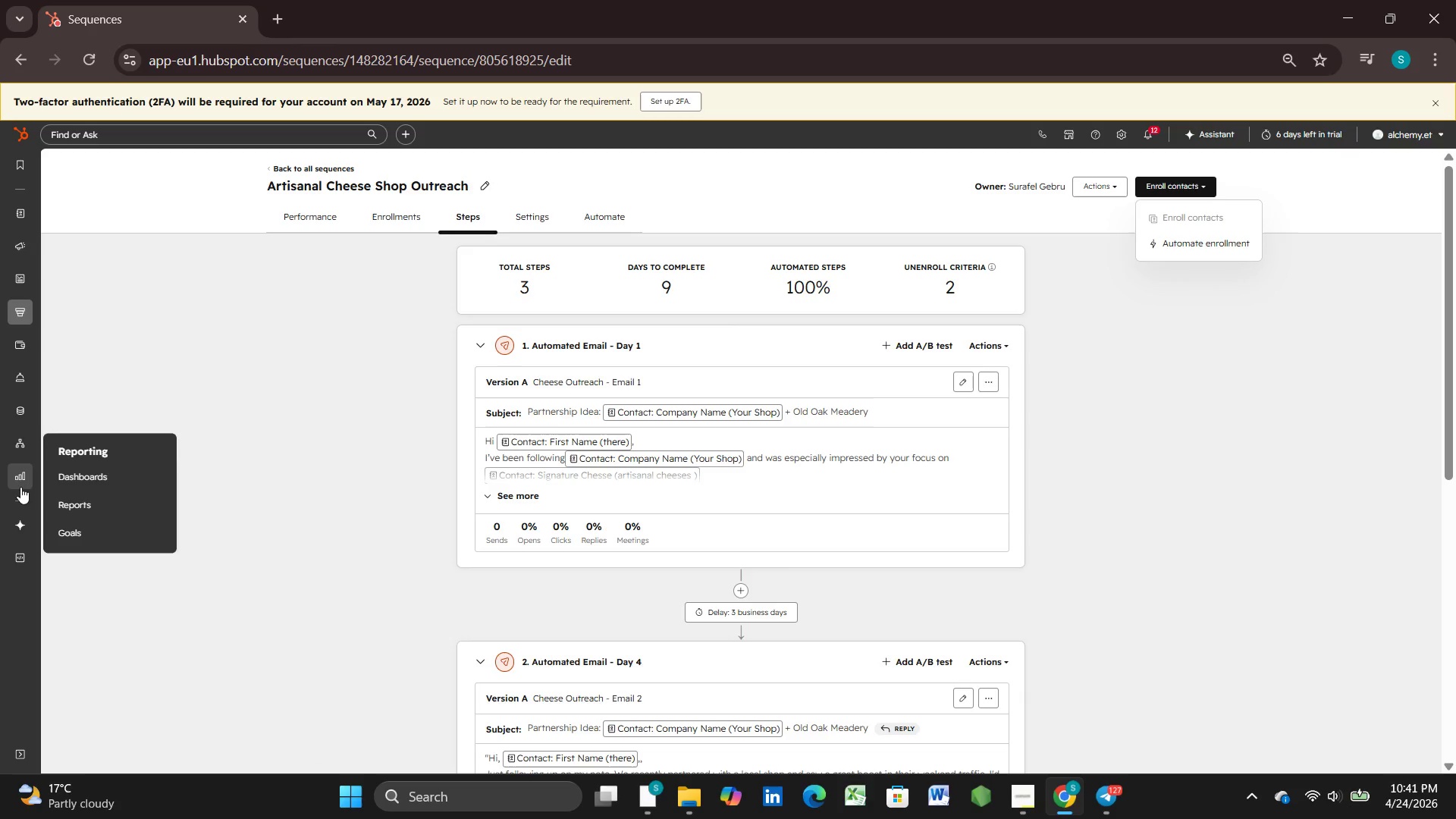 
mouse_move([20, 285])
 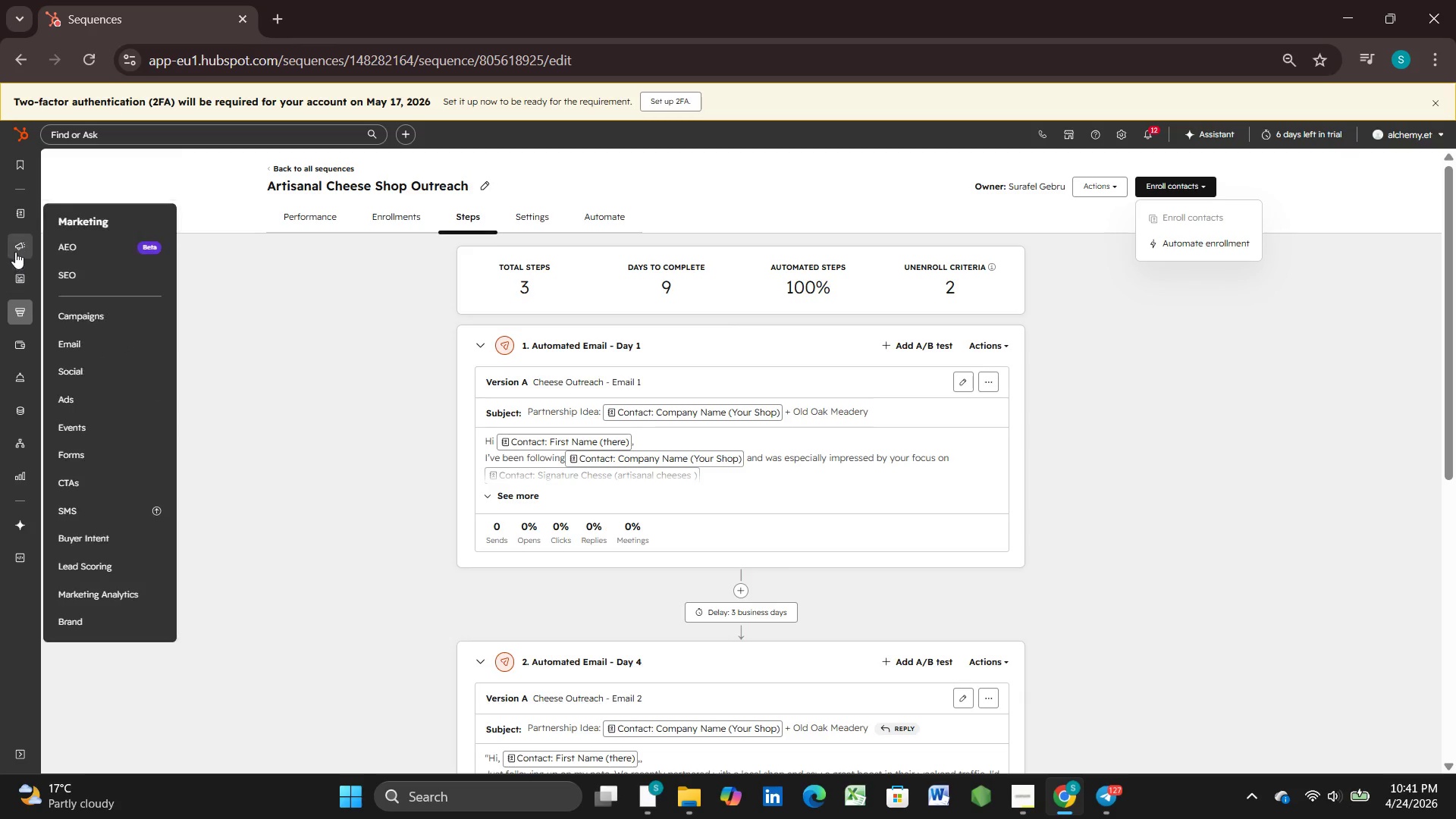 
mouse_move([17, 235])
 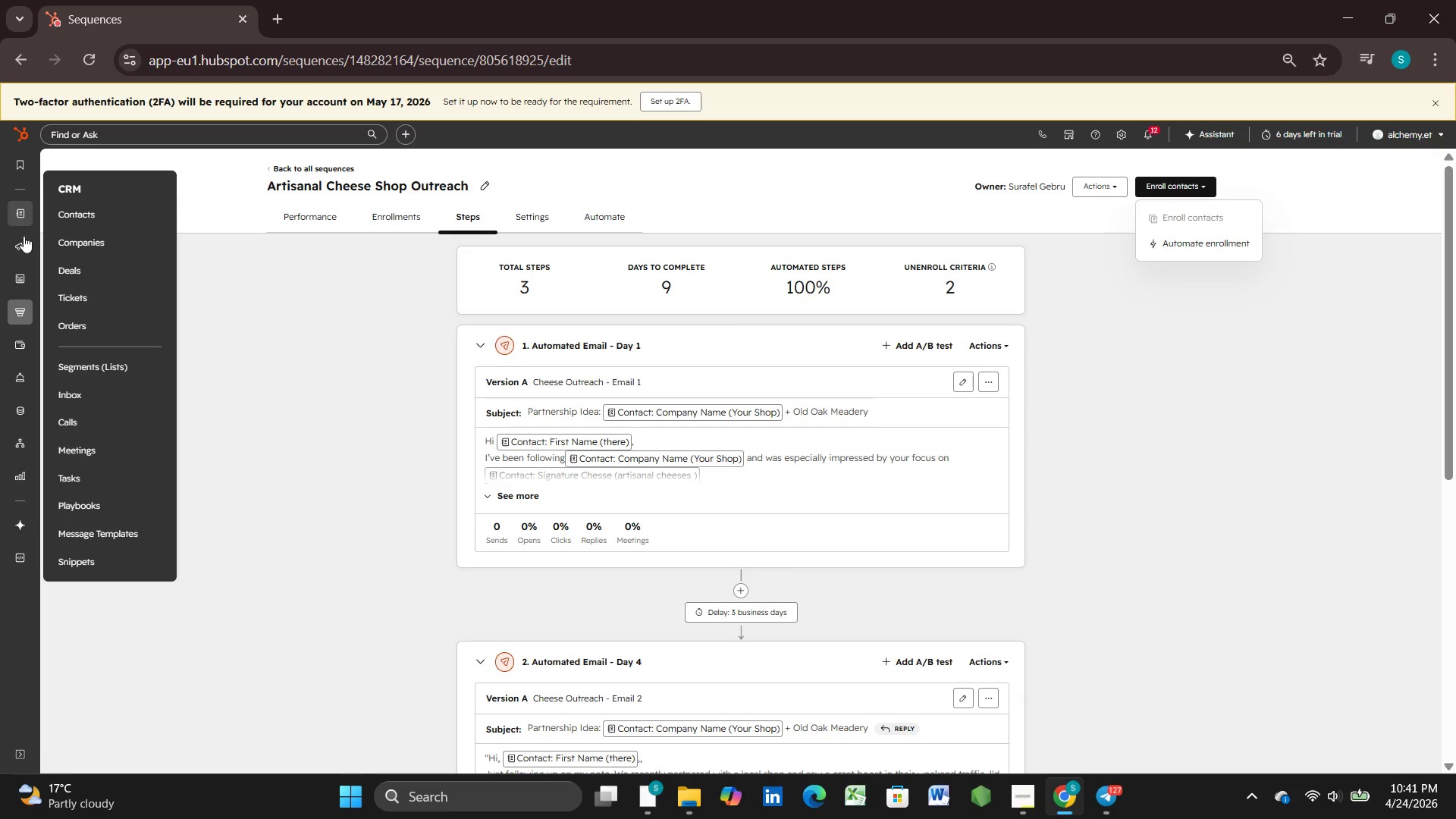 
wait(6.0)
 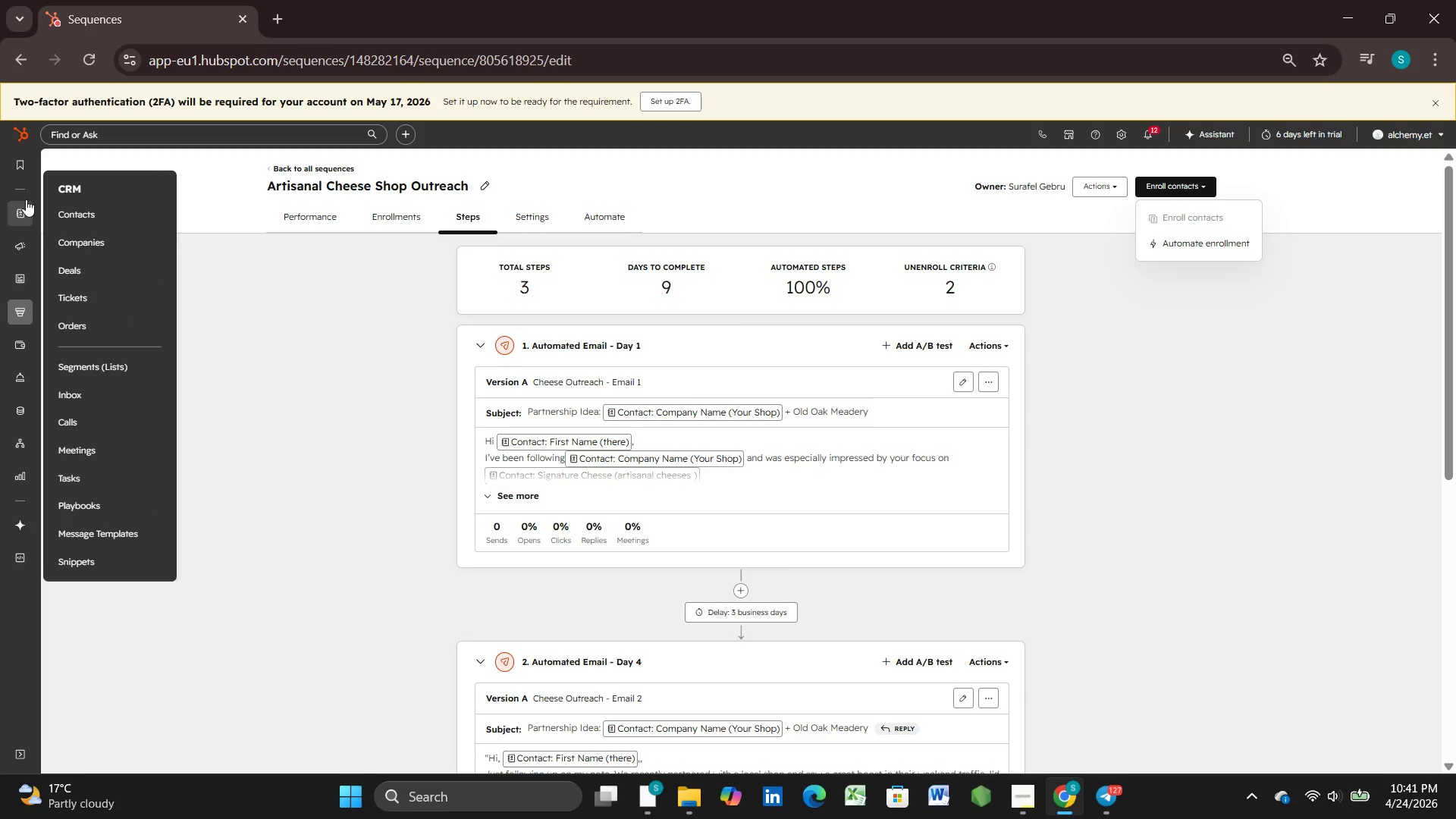 
mouse_move([12, 375])
 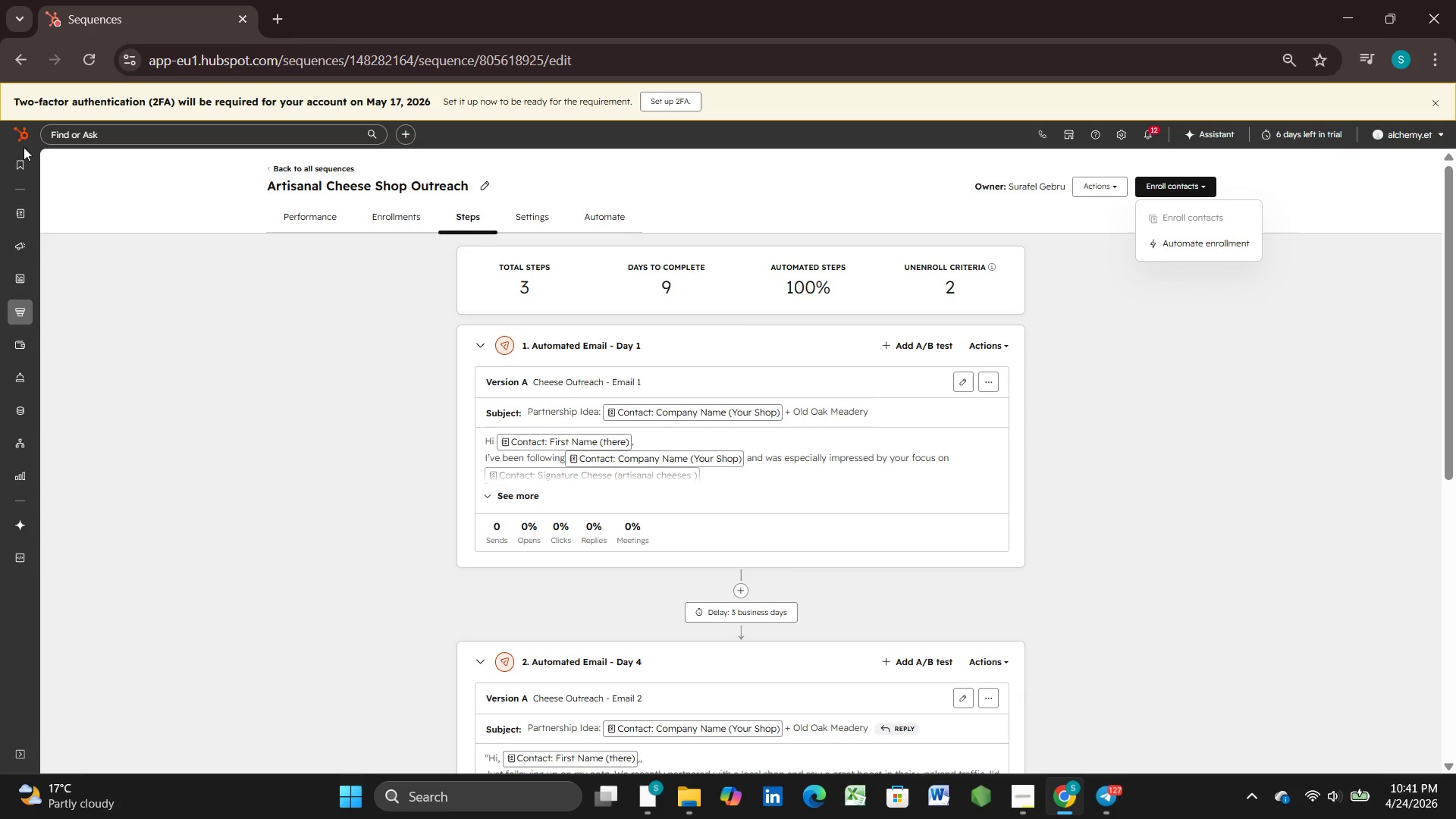 
left_click([18, 143])
 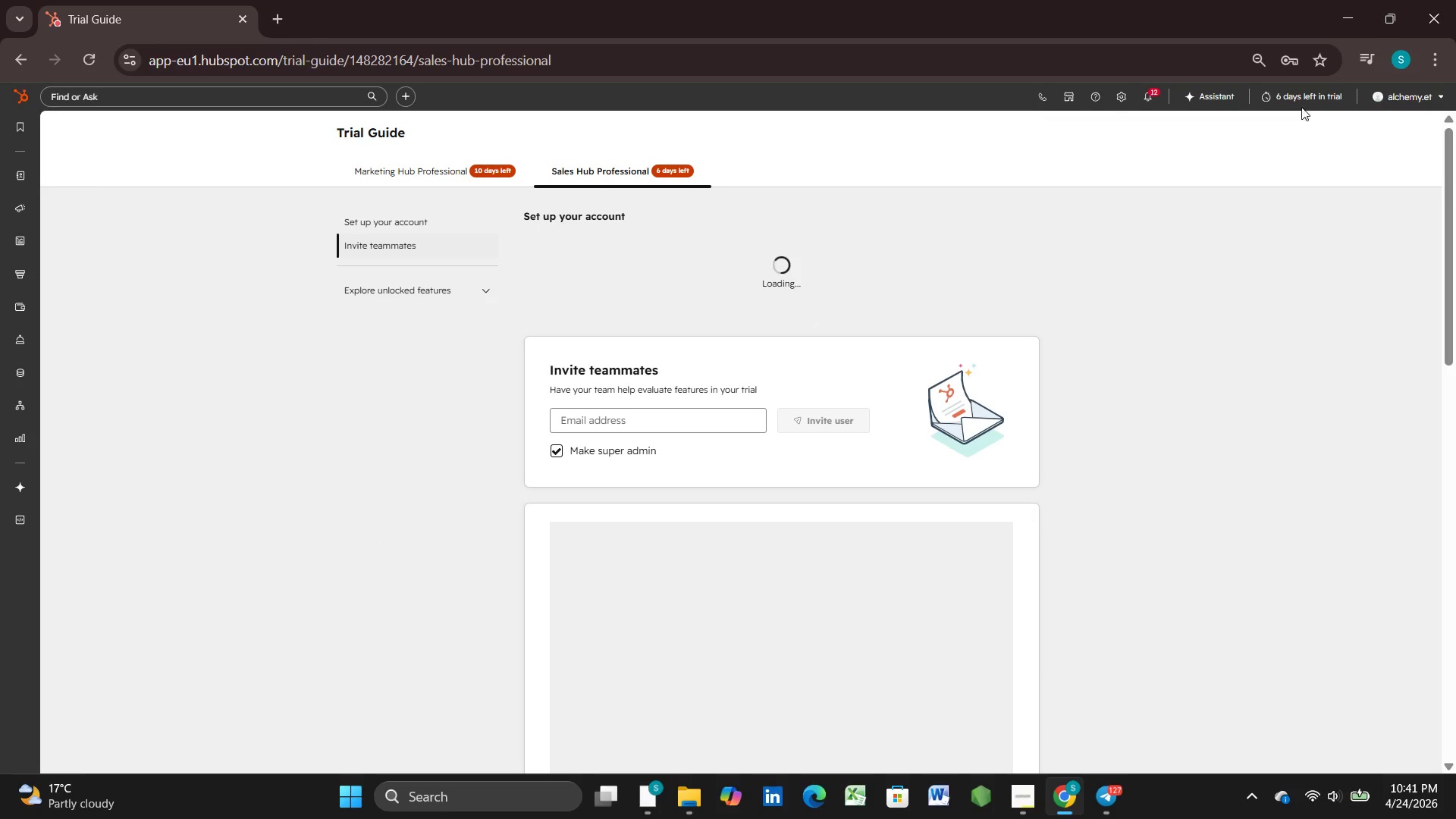 
left_click([1119, 101])
 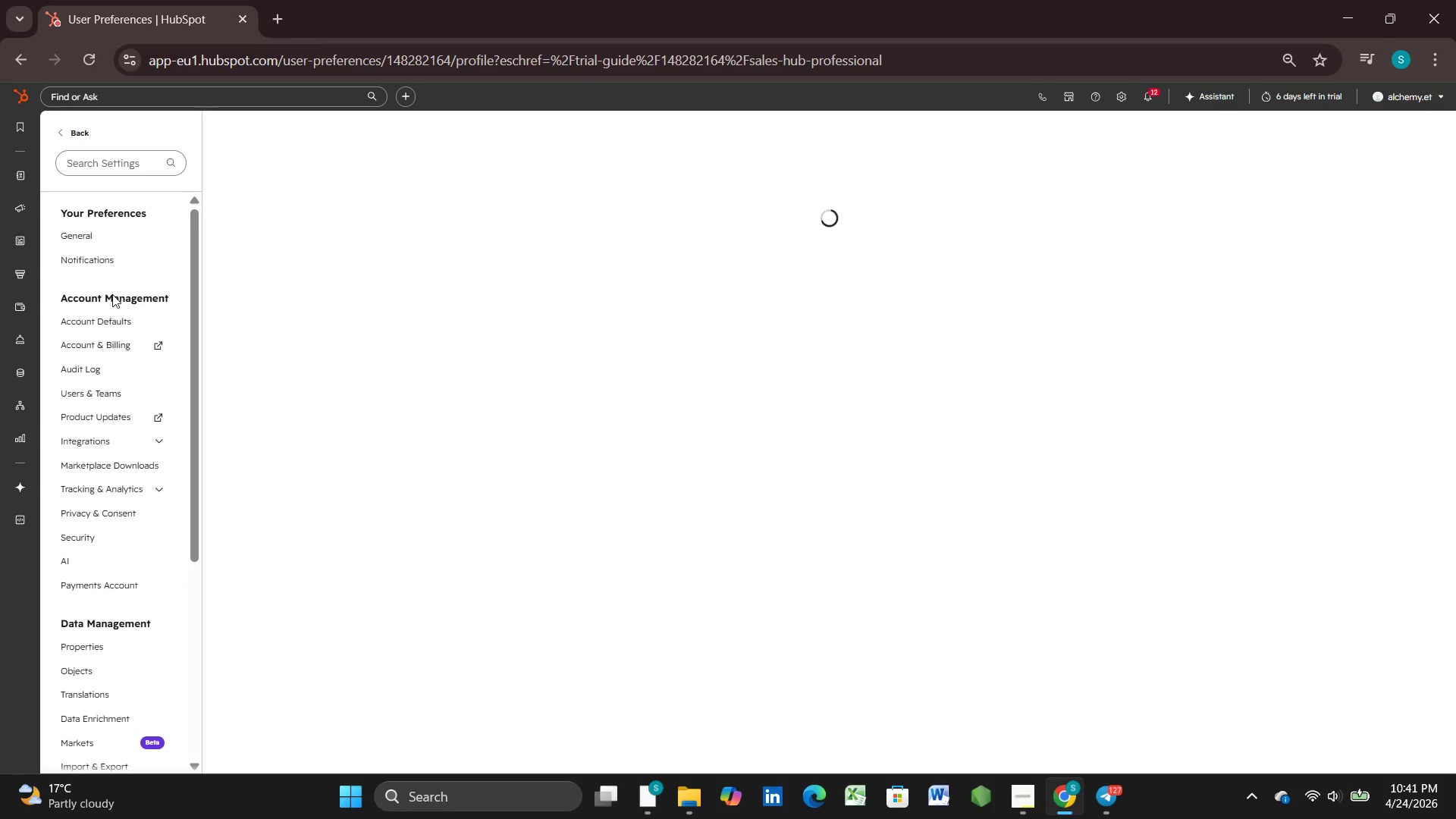 
scroll: coordinate [125, 501], scroll_direction: down, amount: 9.0
 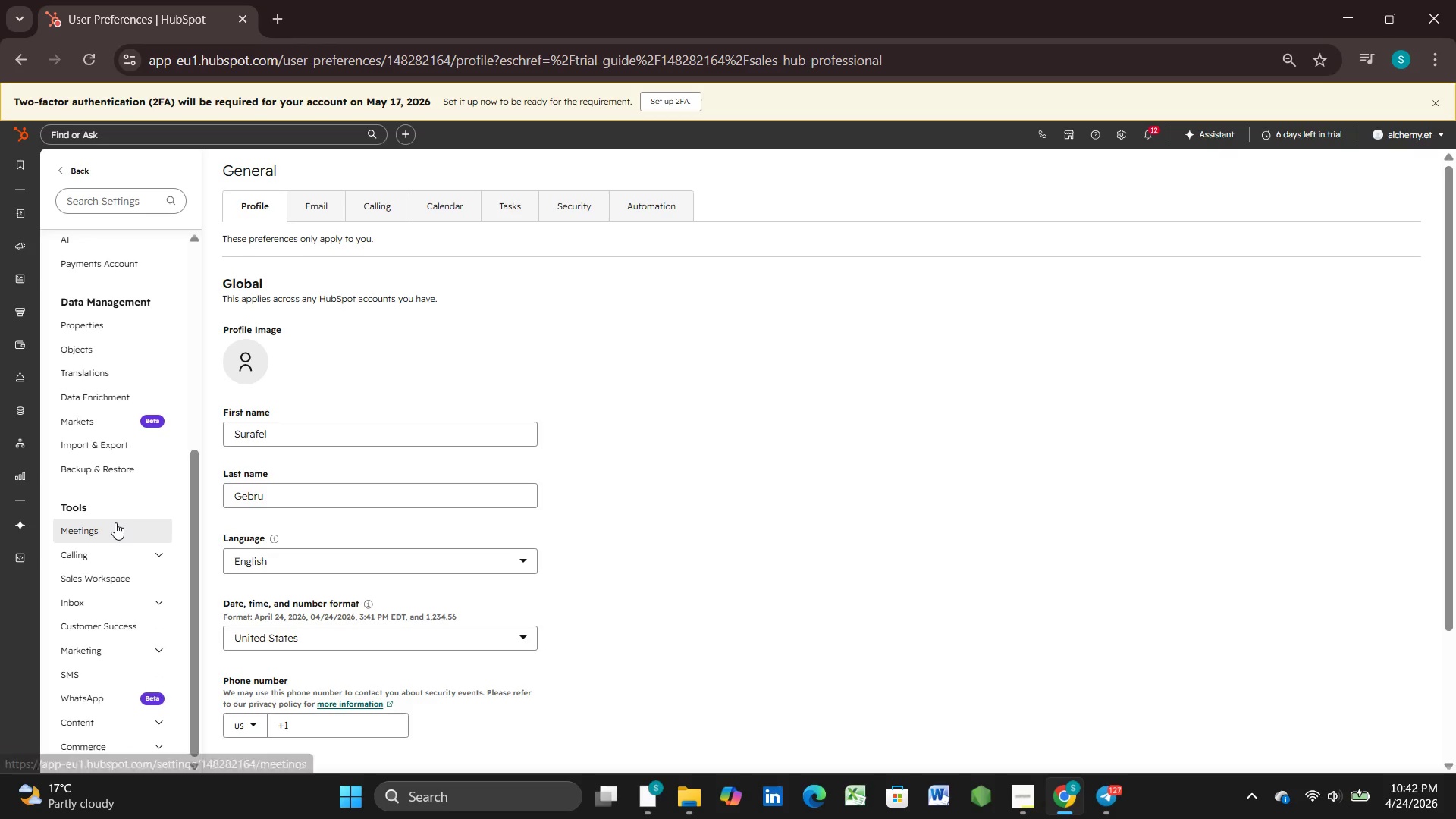 
scroll: coordinate [115, 522], scroll_direction: up, amount: 2.0
 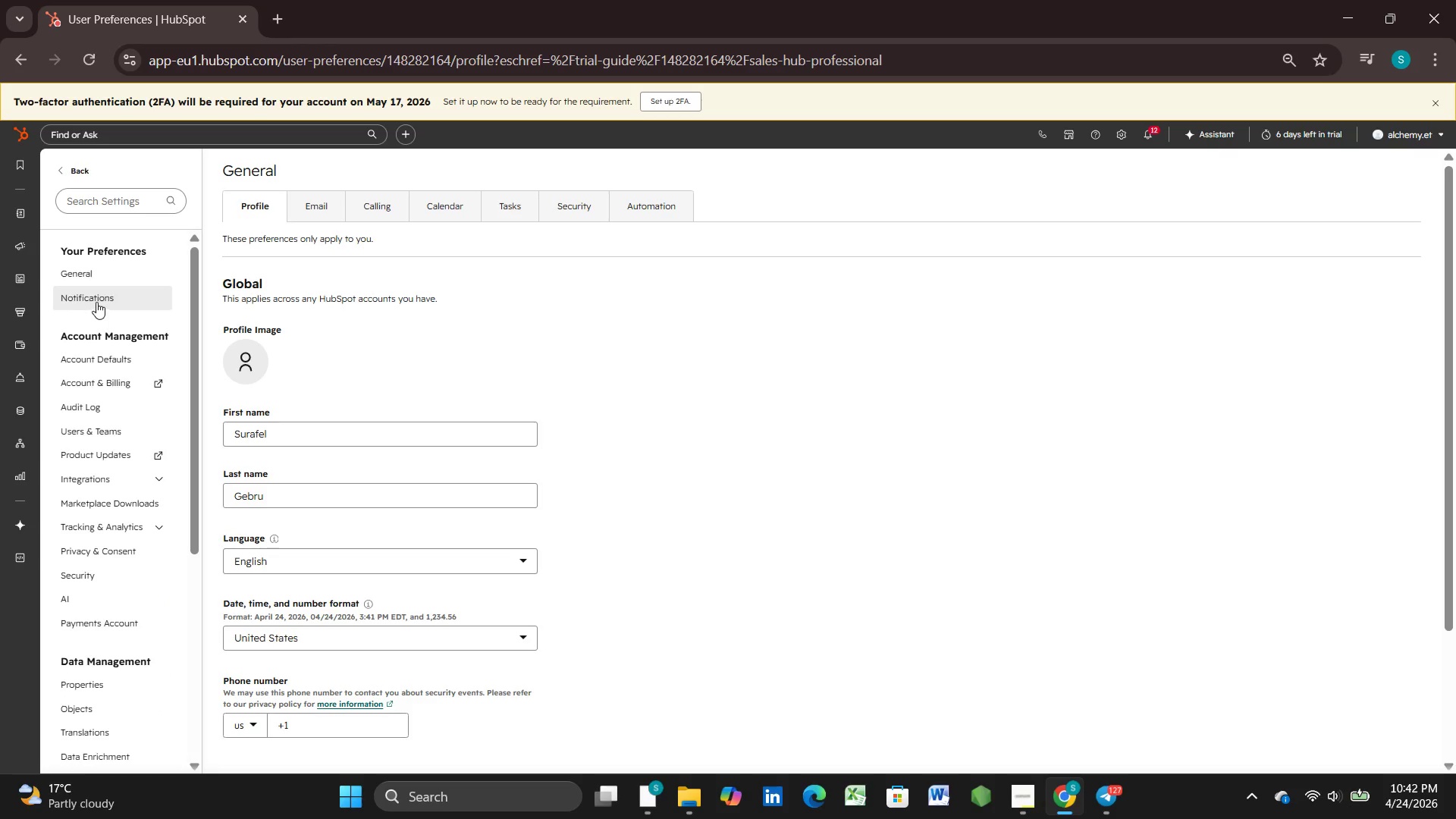 
mouse_move([18, 293])
 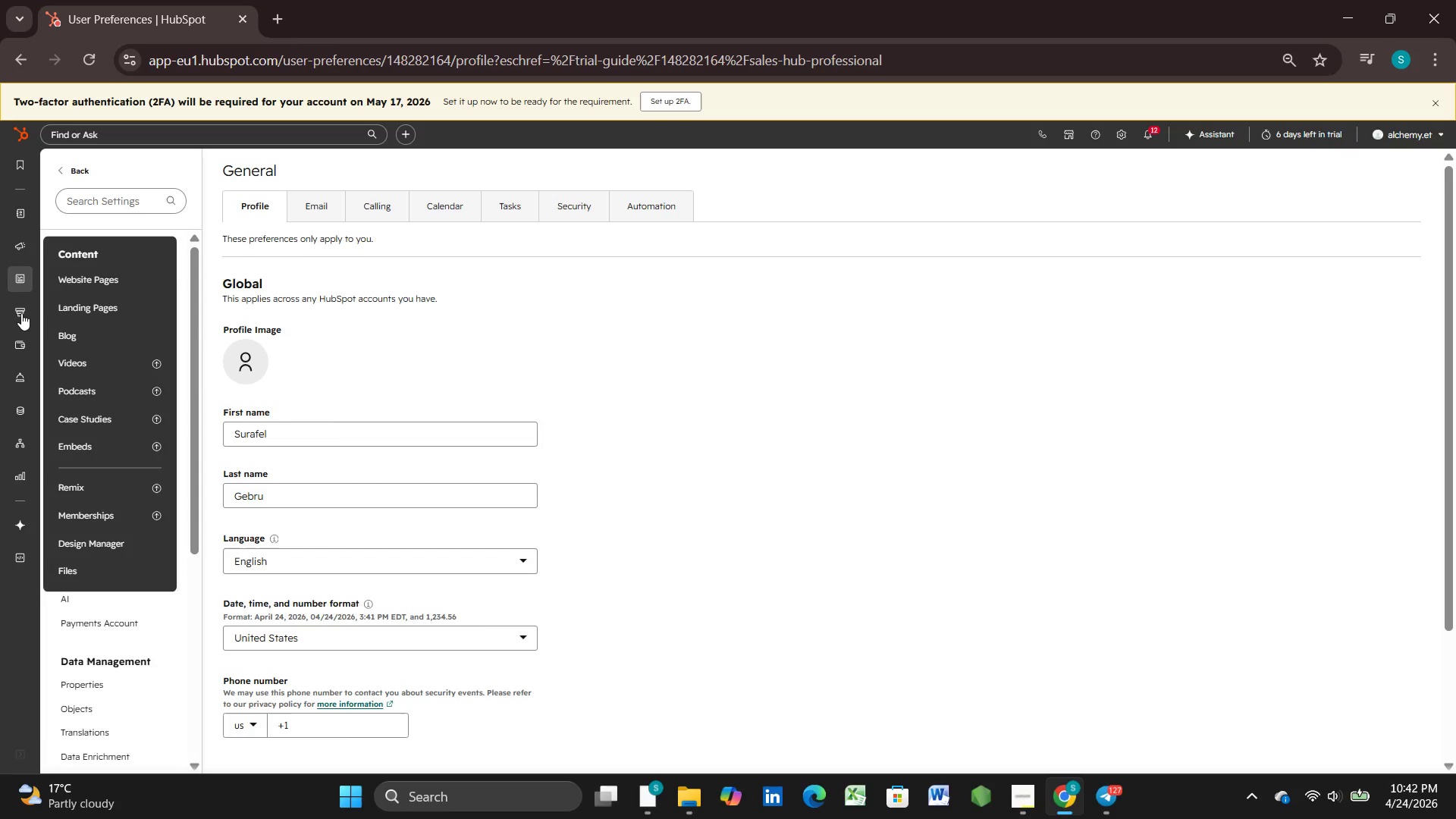 
mouse_move([8, 293])
 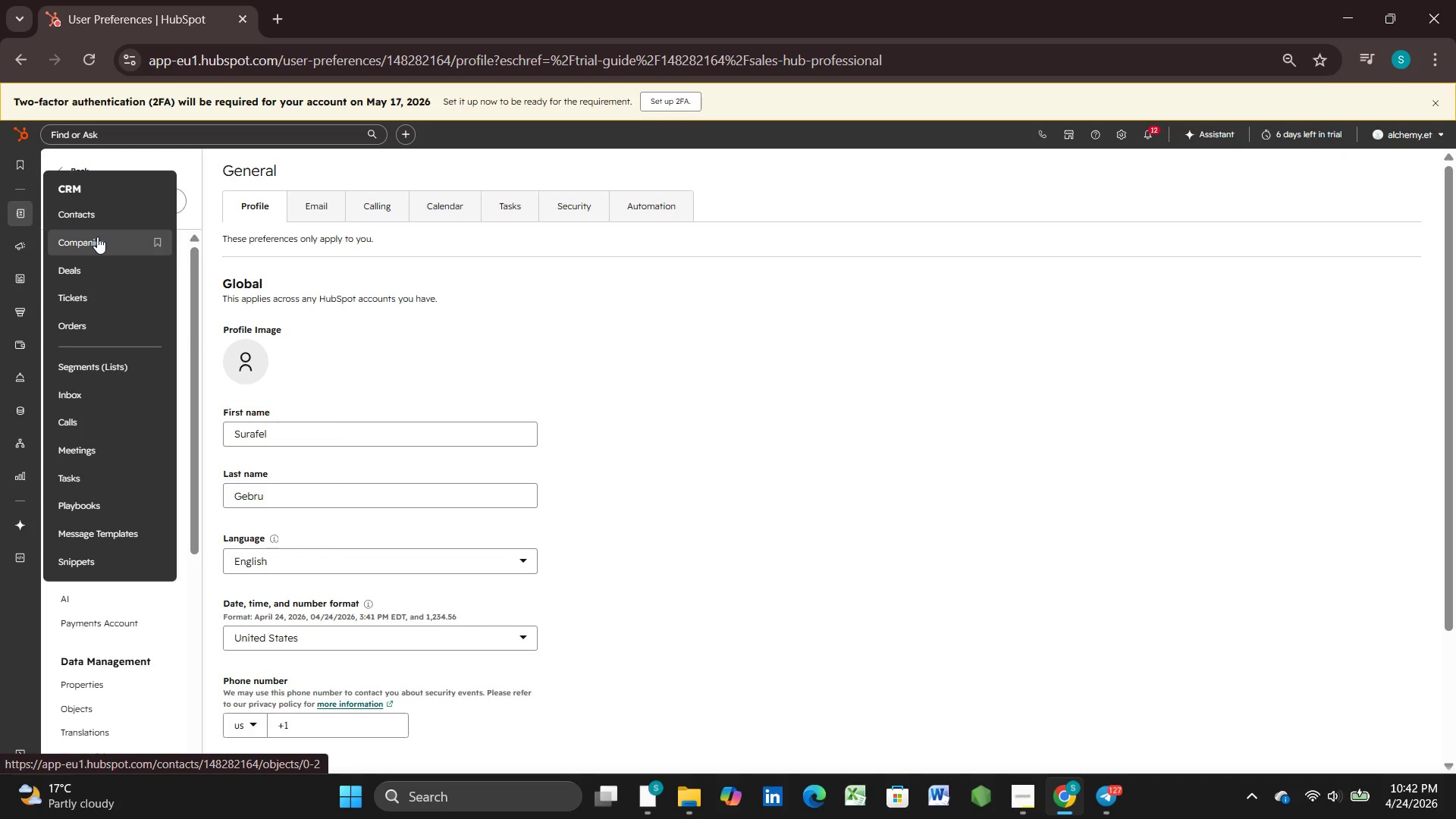 
wait(6.38)
 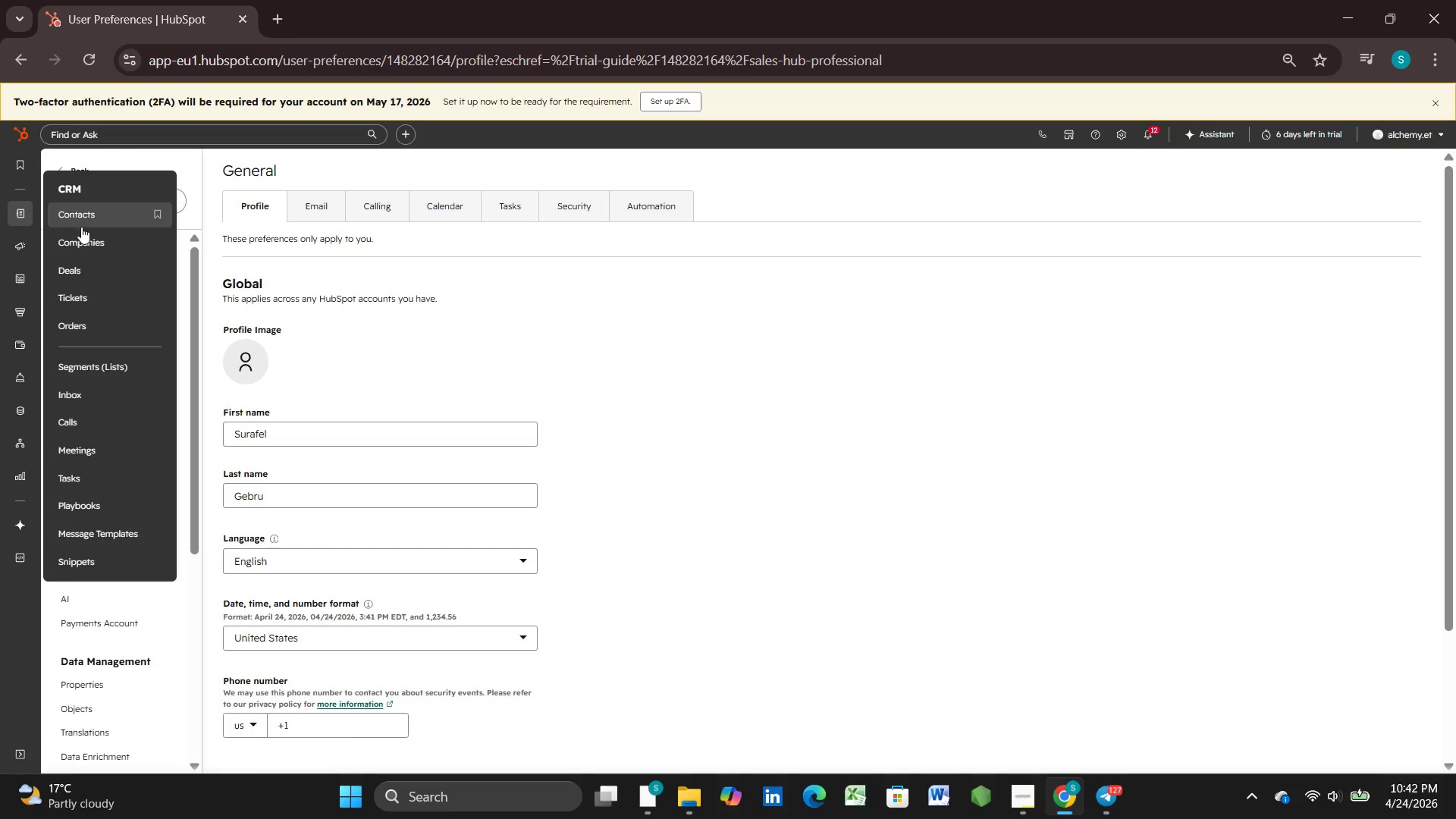 
left_click([89, 209])
 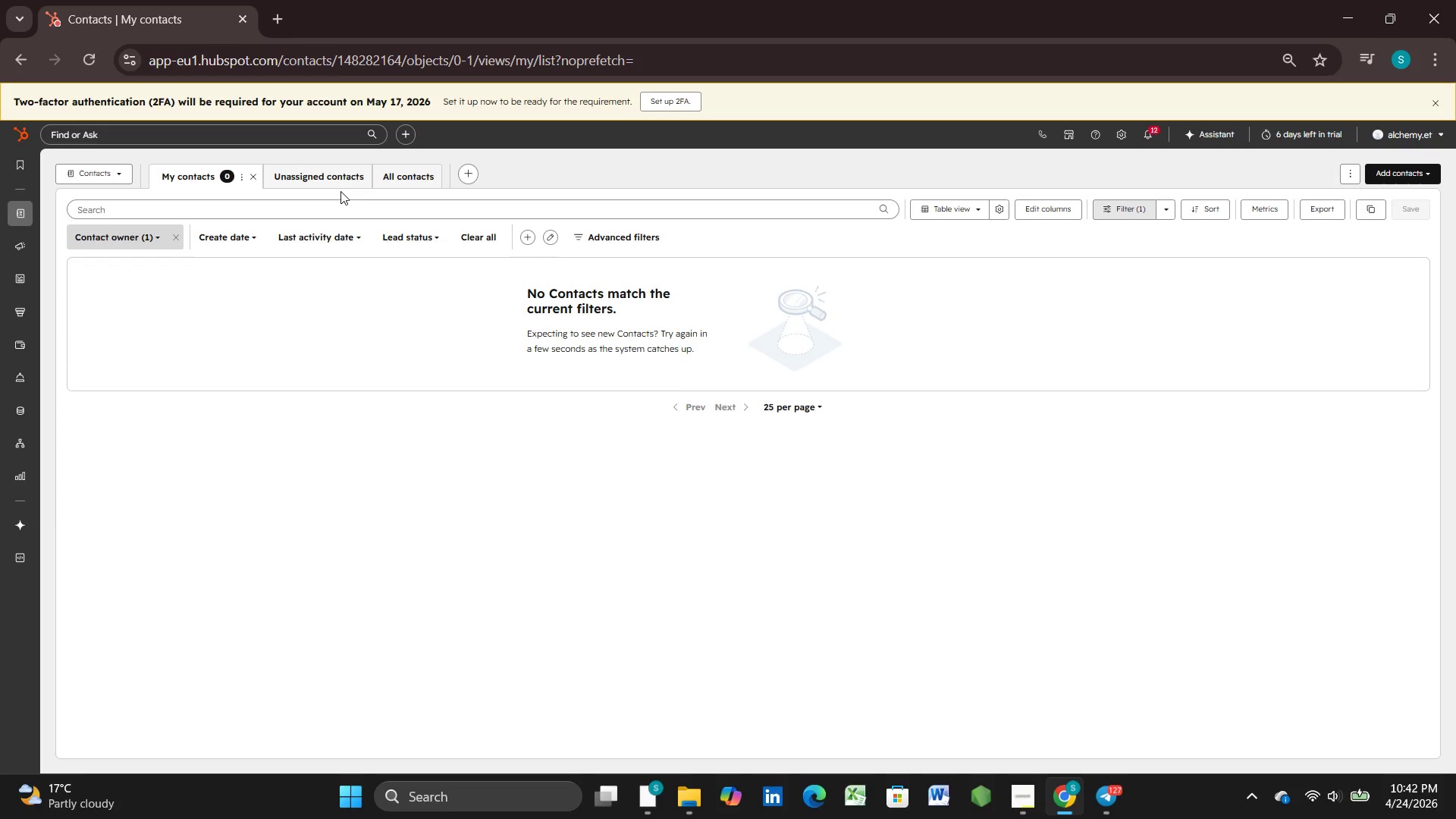 
wait(20.42)
 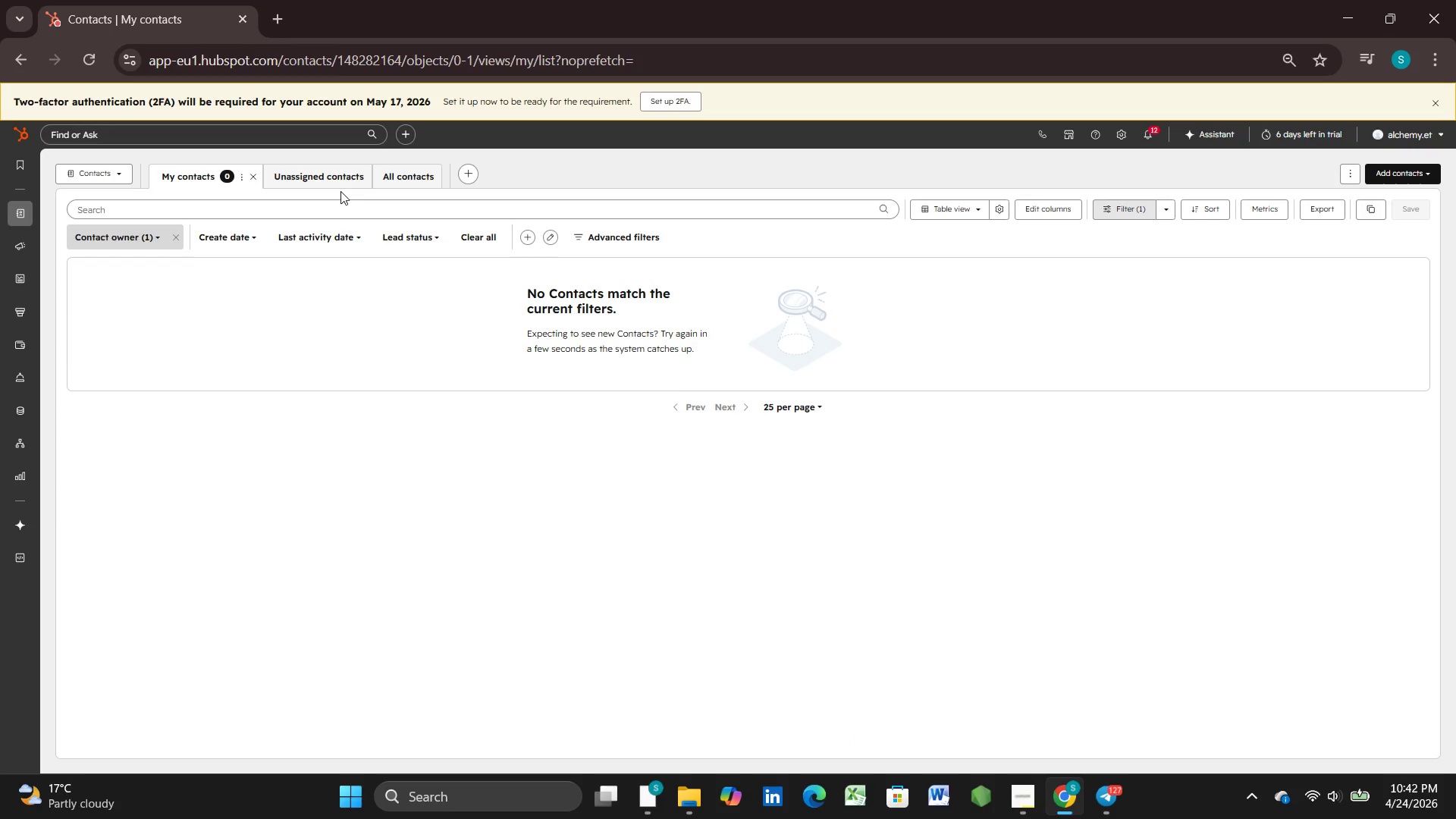 
left_click([248, 211])
 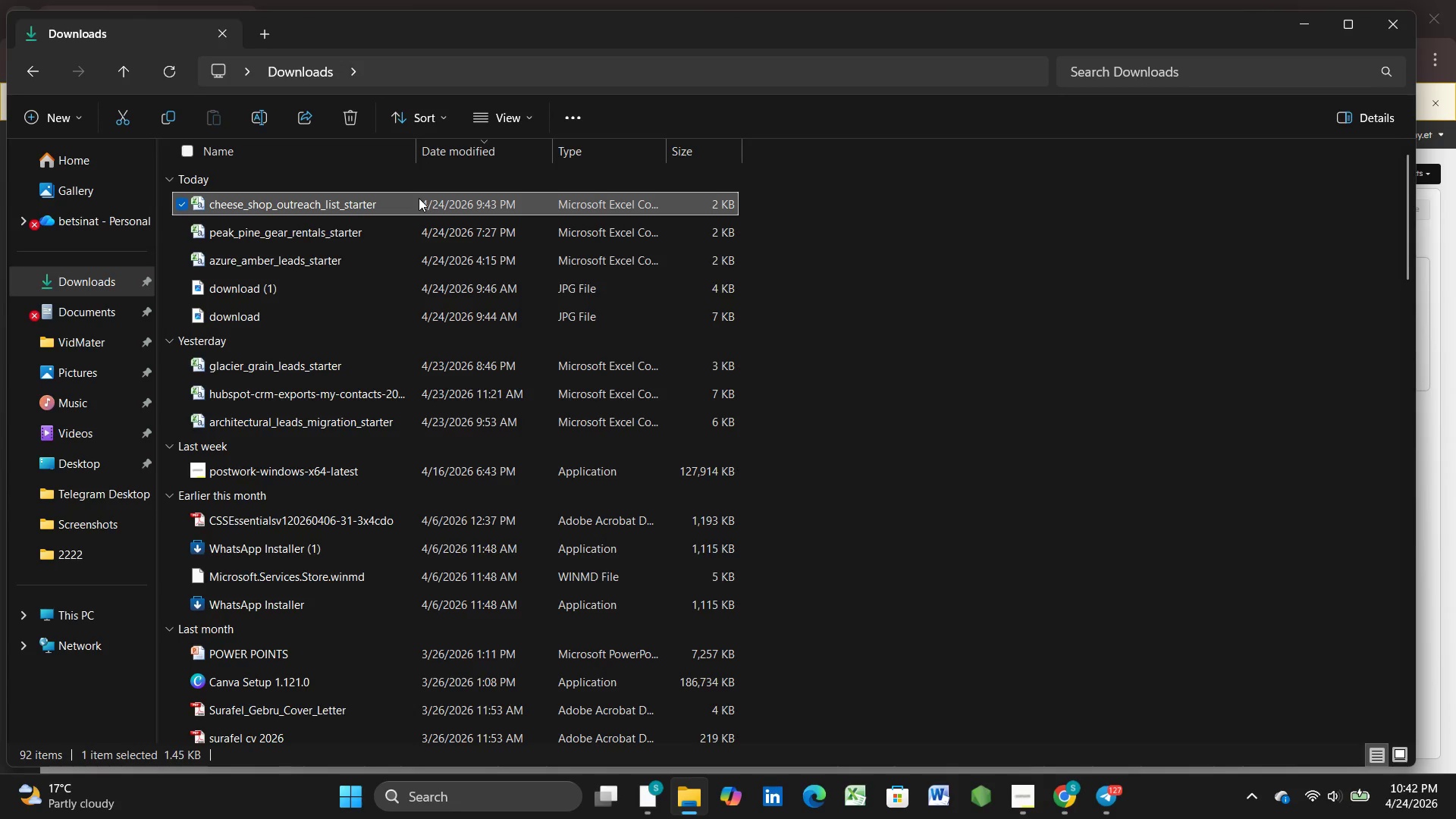 
double_click([419, 198])
 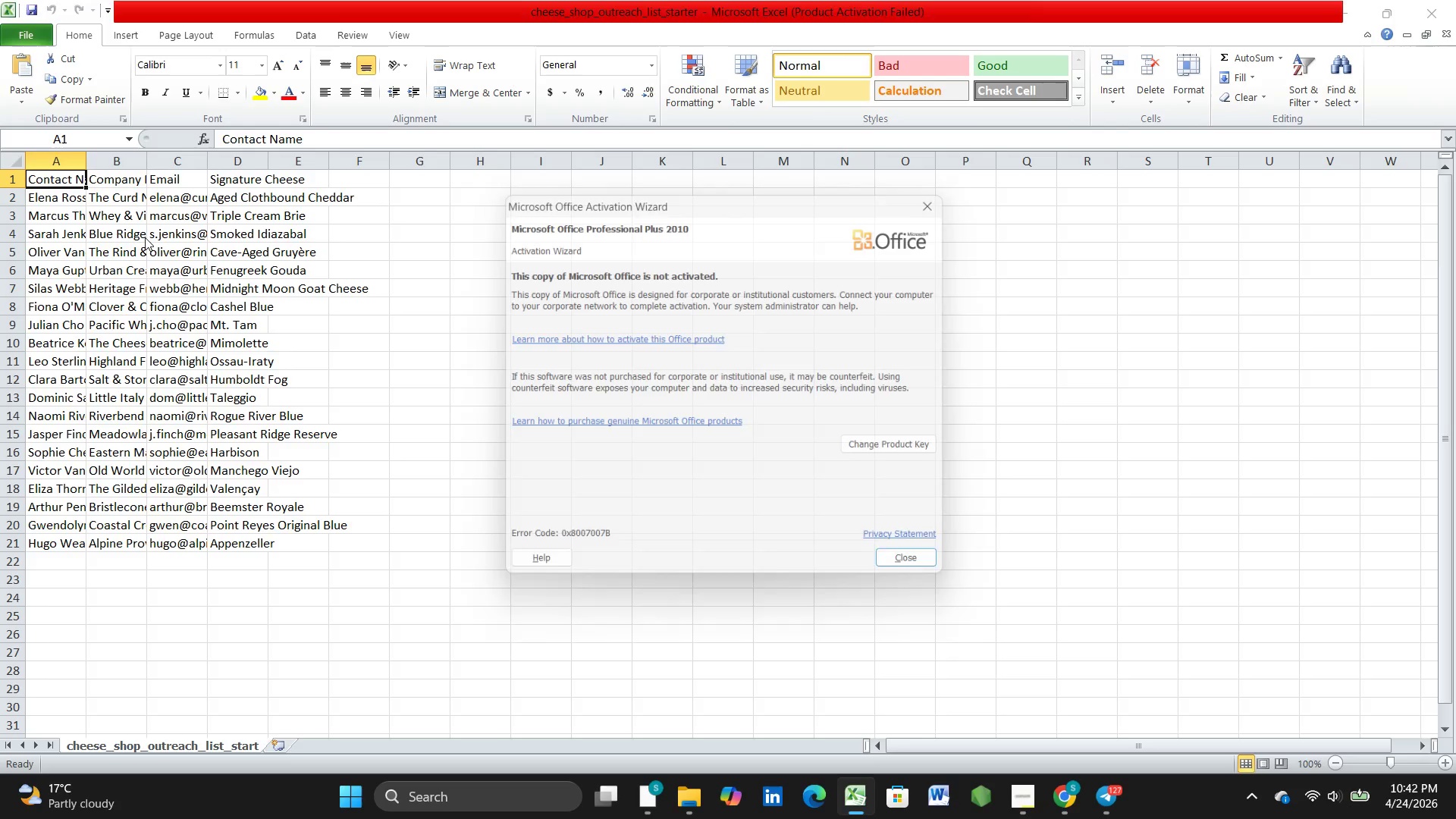 
wait(5.36)
 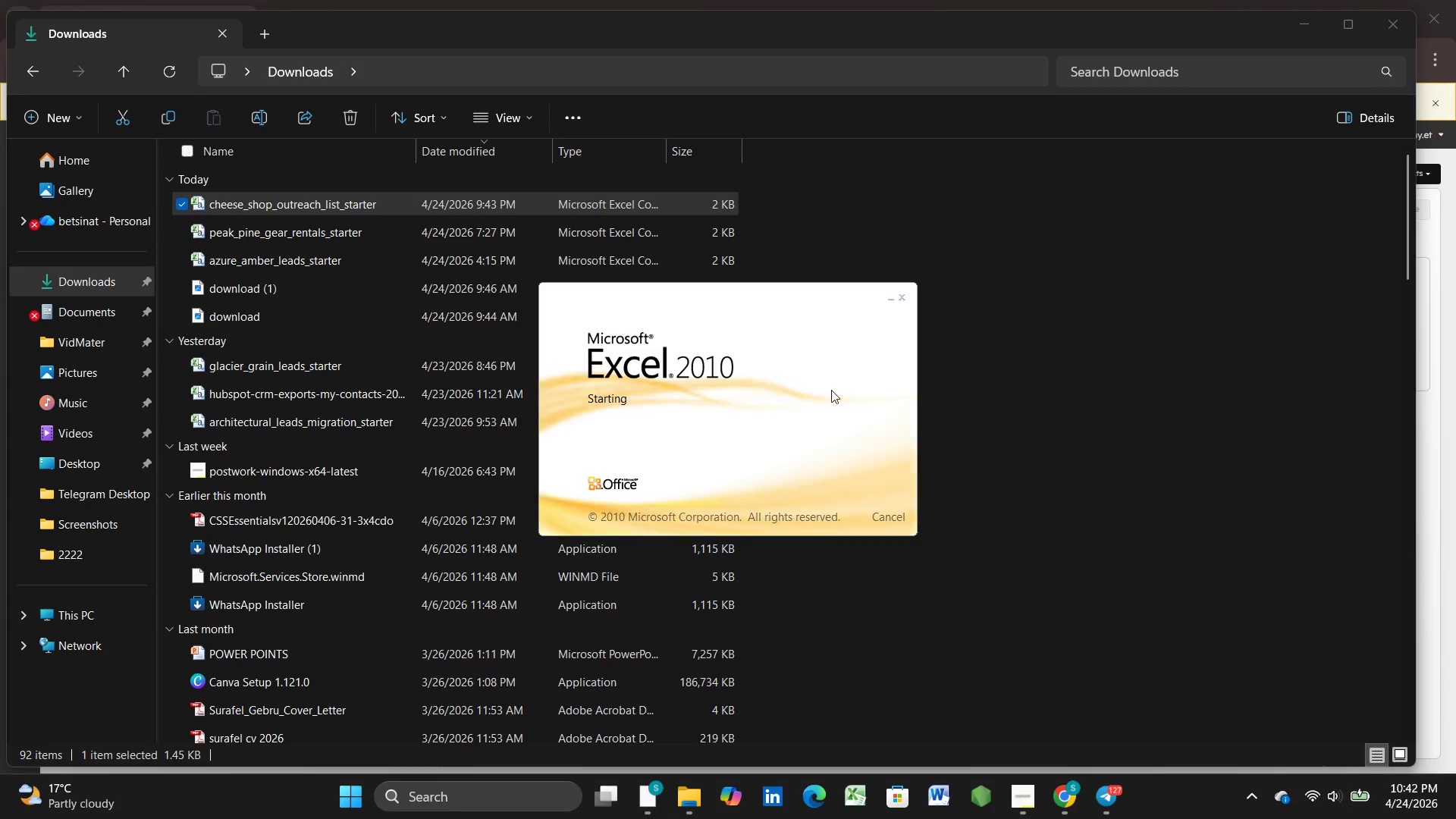 
left_click([74, 228])
 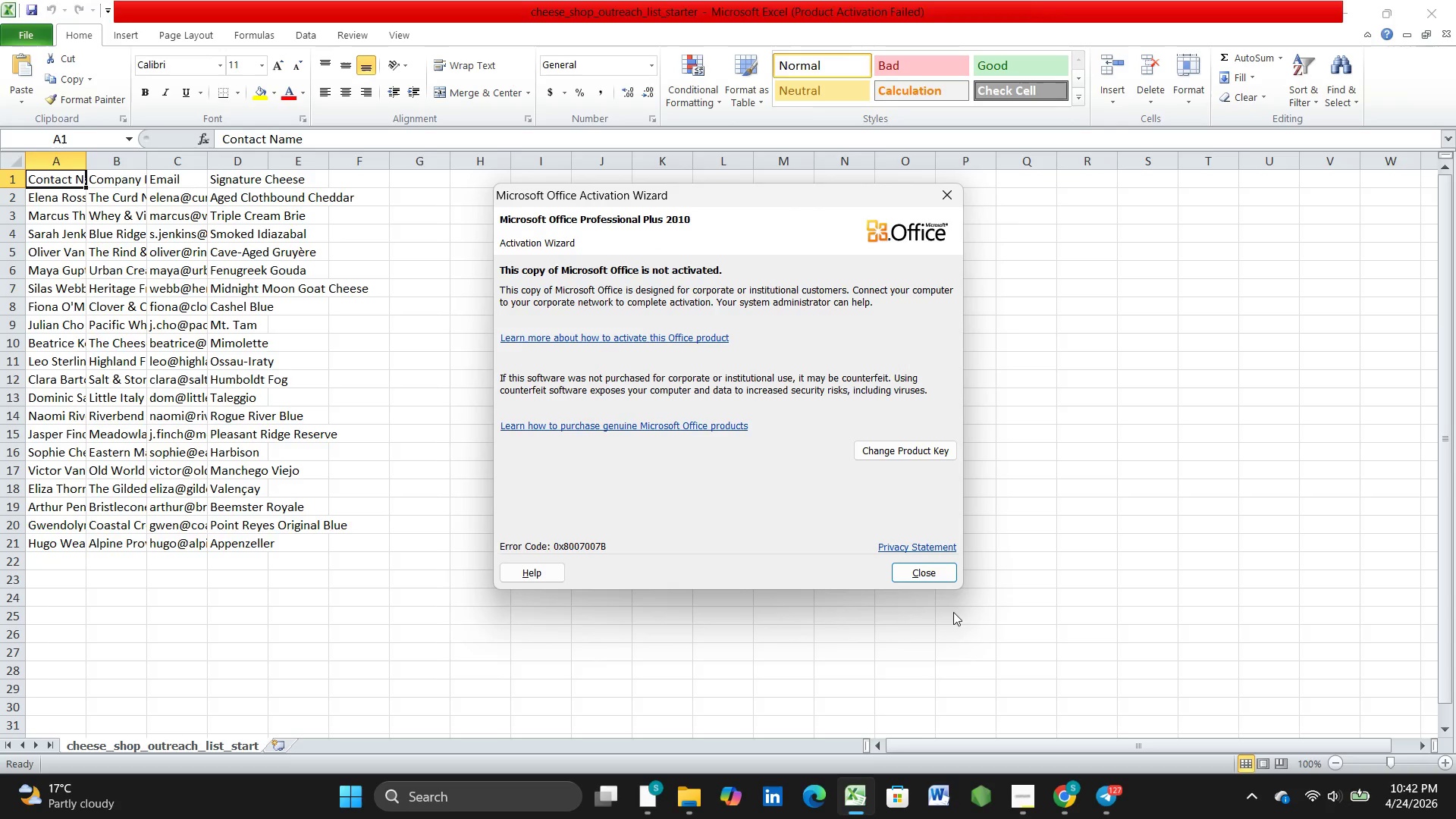 
left_click([919, 572])
 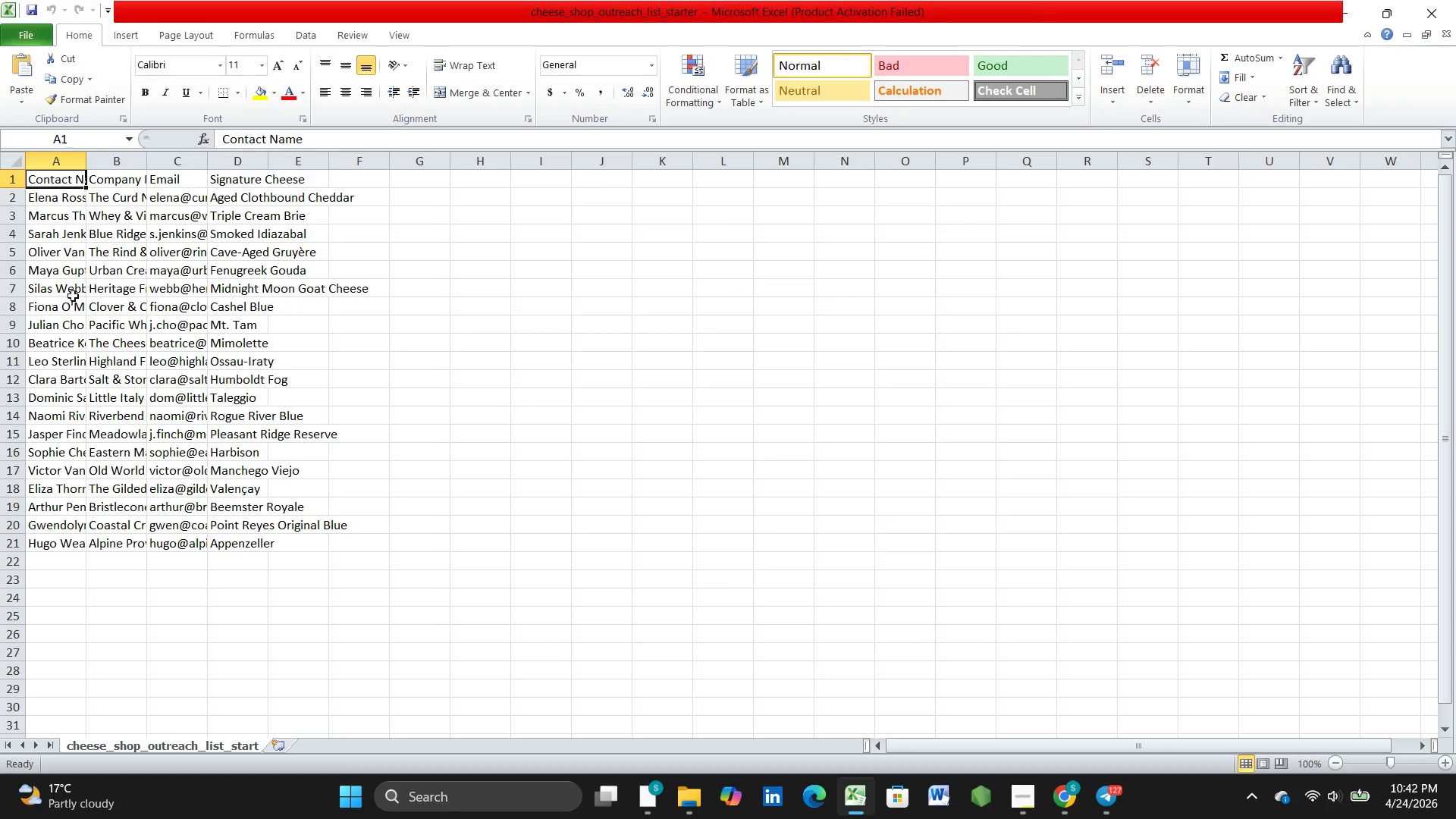 
left_click([58, 272])
 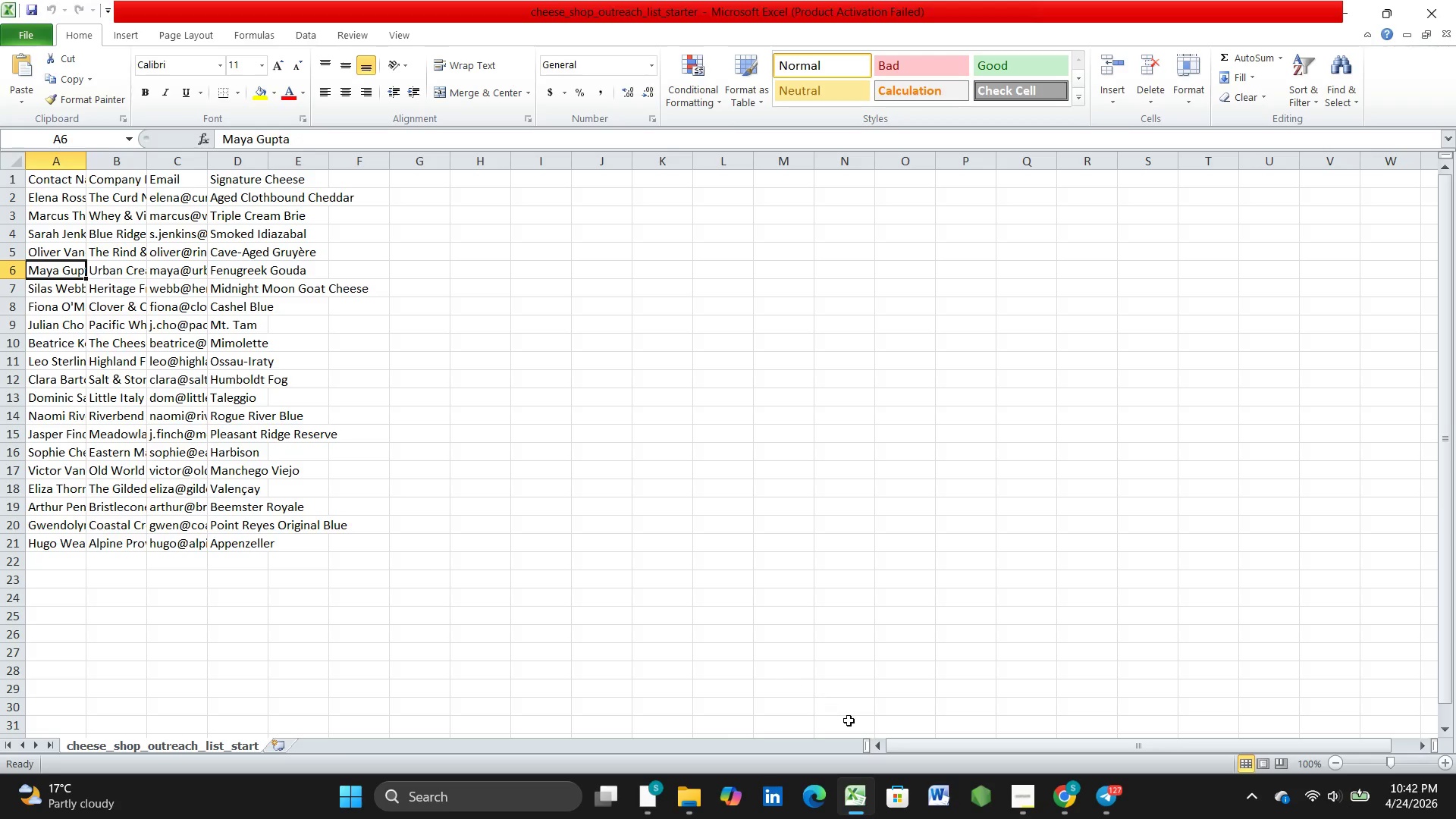 
left_click([1072, 801])
 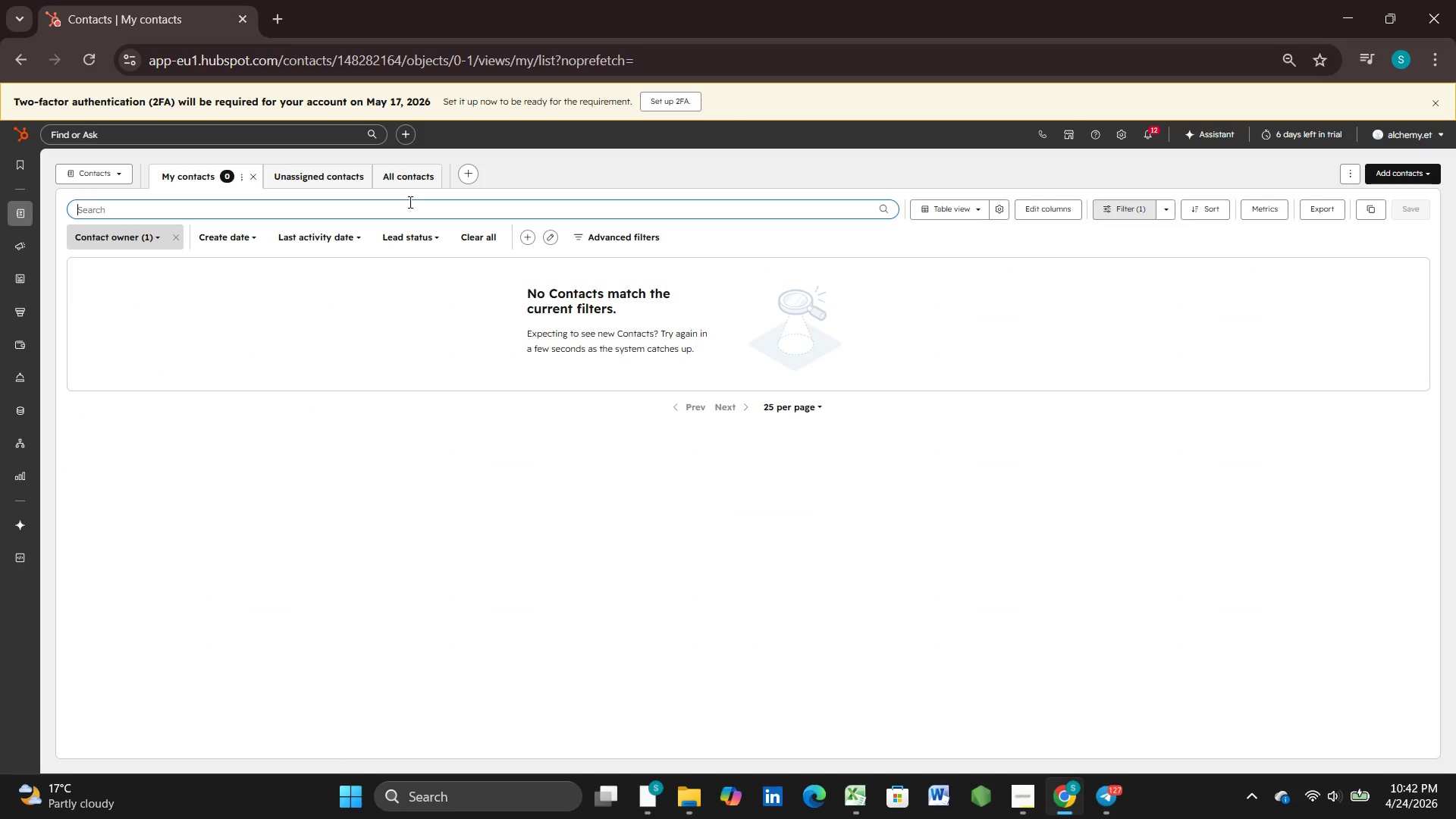 
type(maya)
 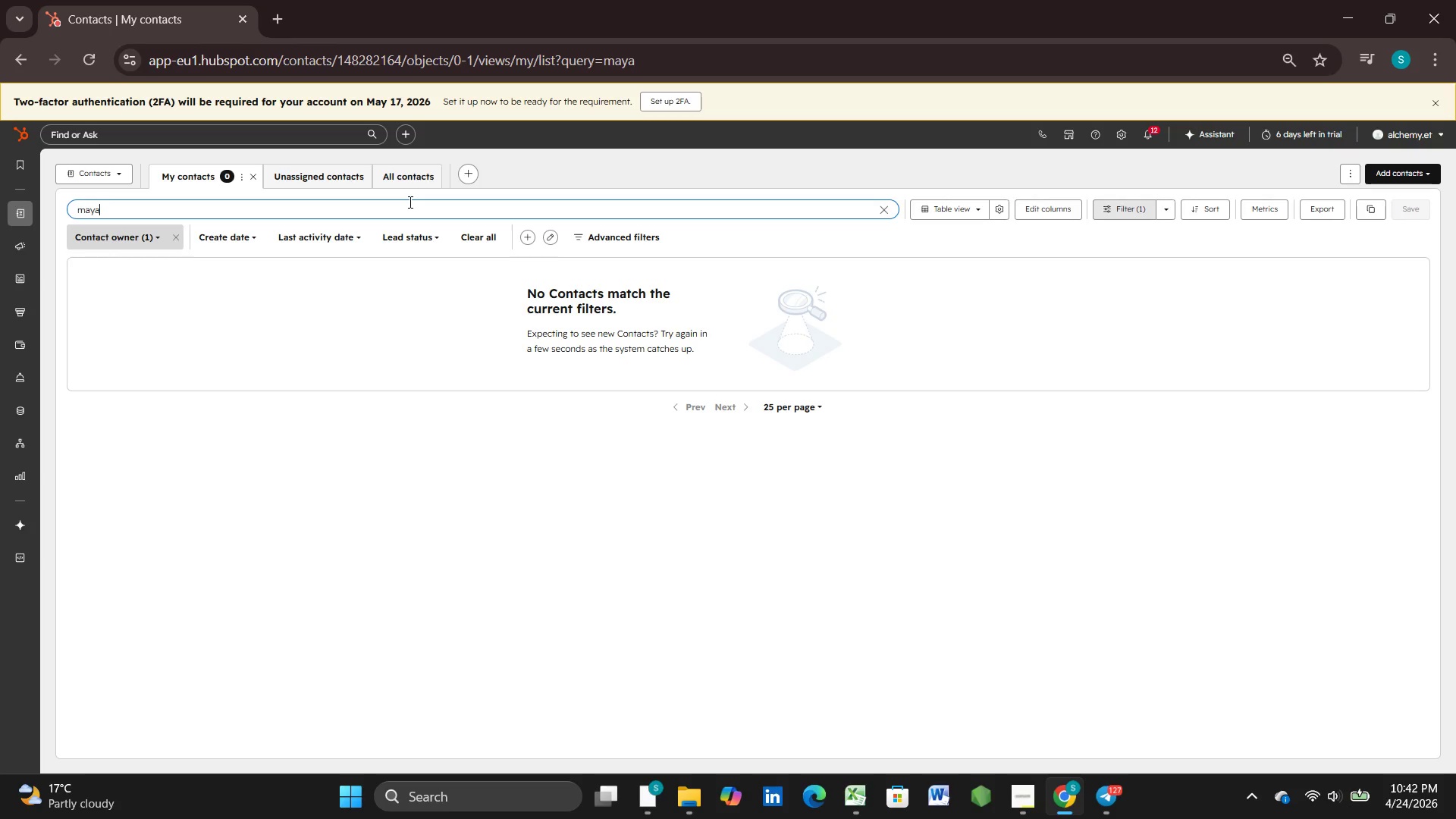 
type( gu)
 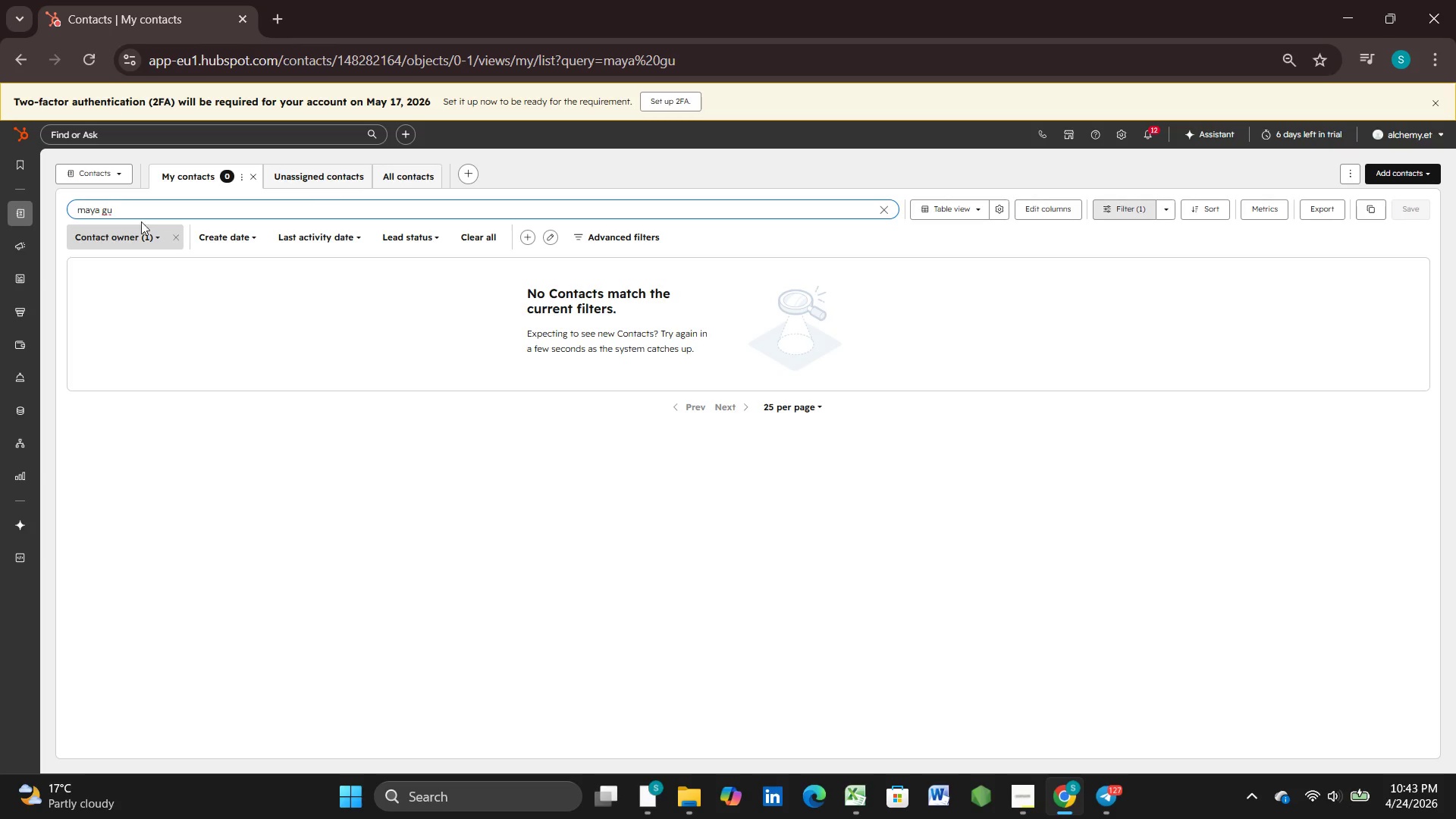 
wait(5.01)
 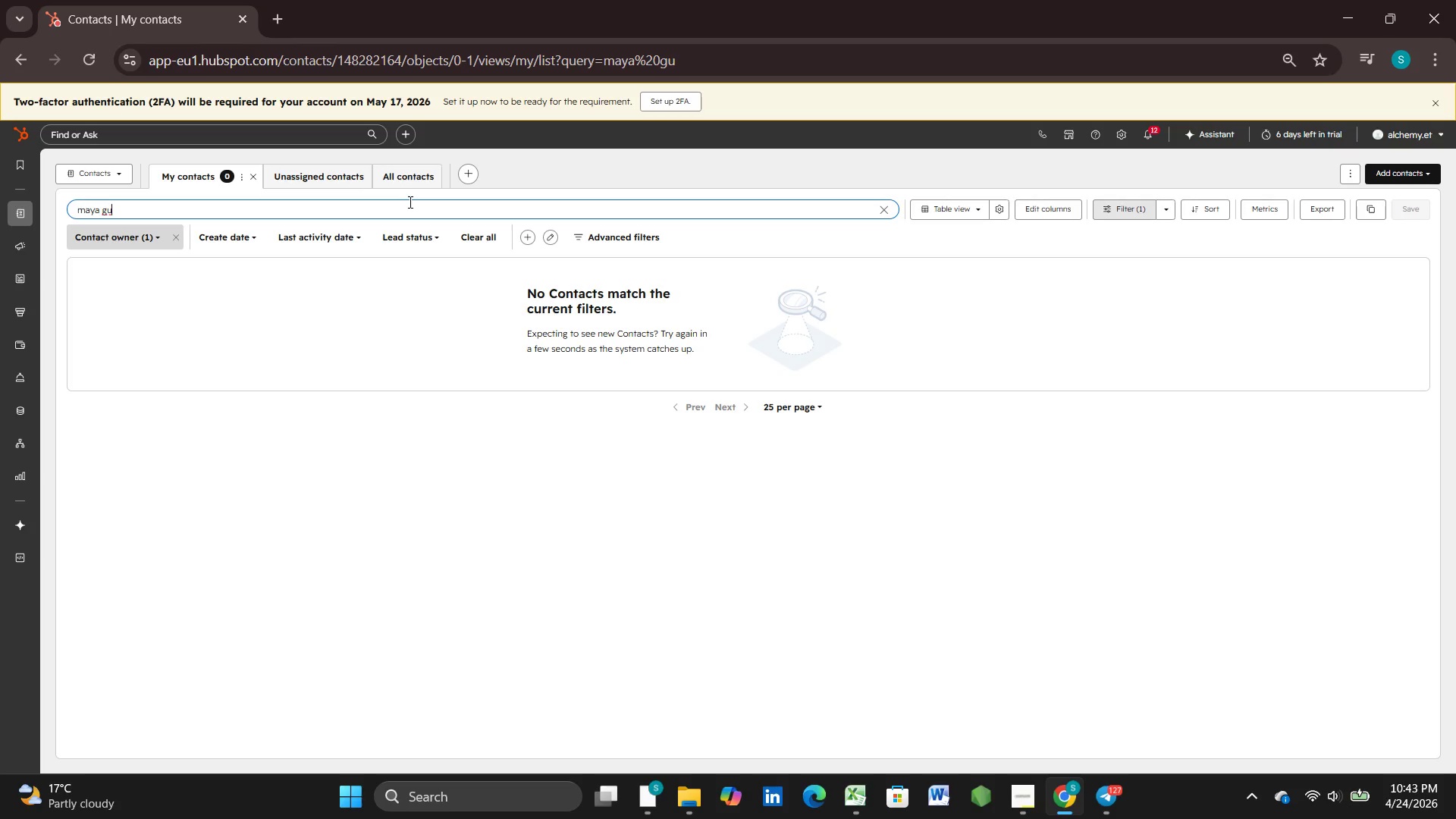 
left_click([174, 232])
 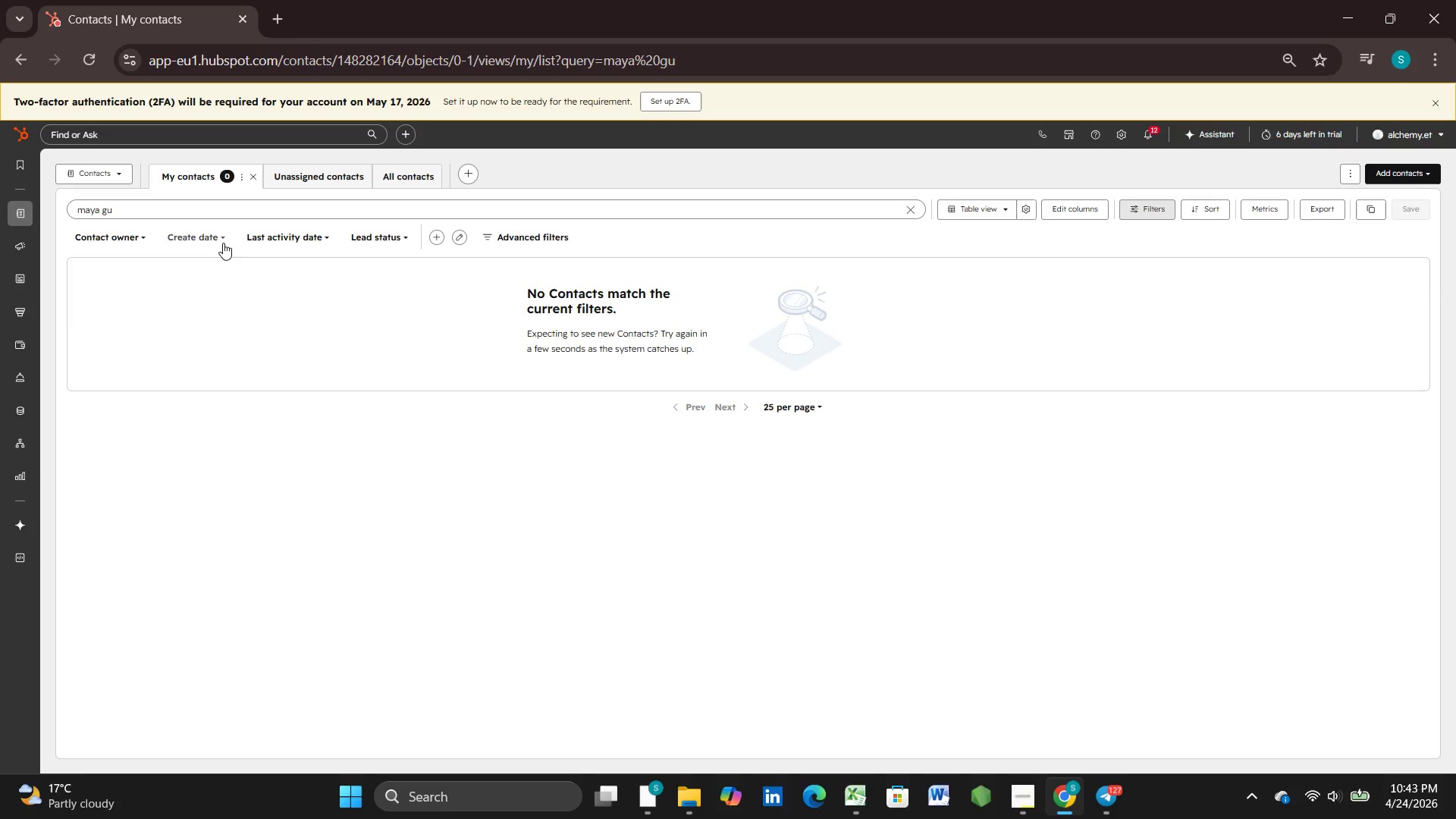 
left_click([222, 240])
 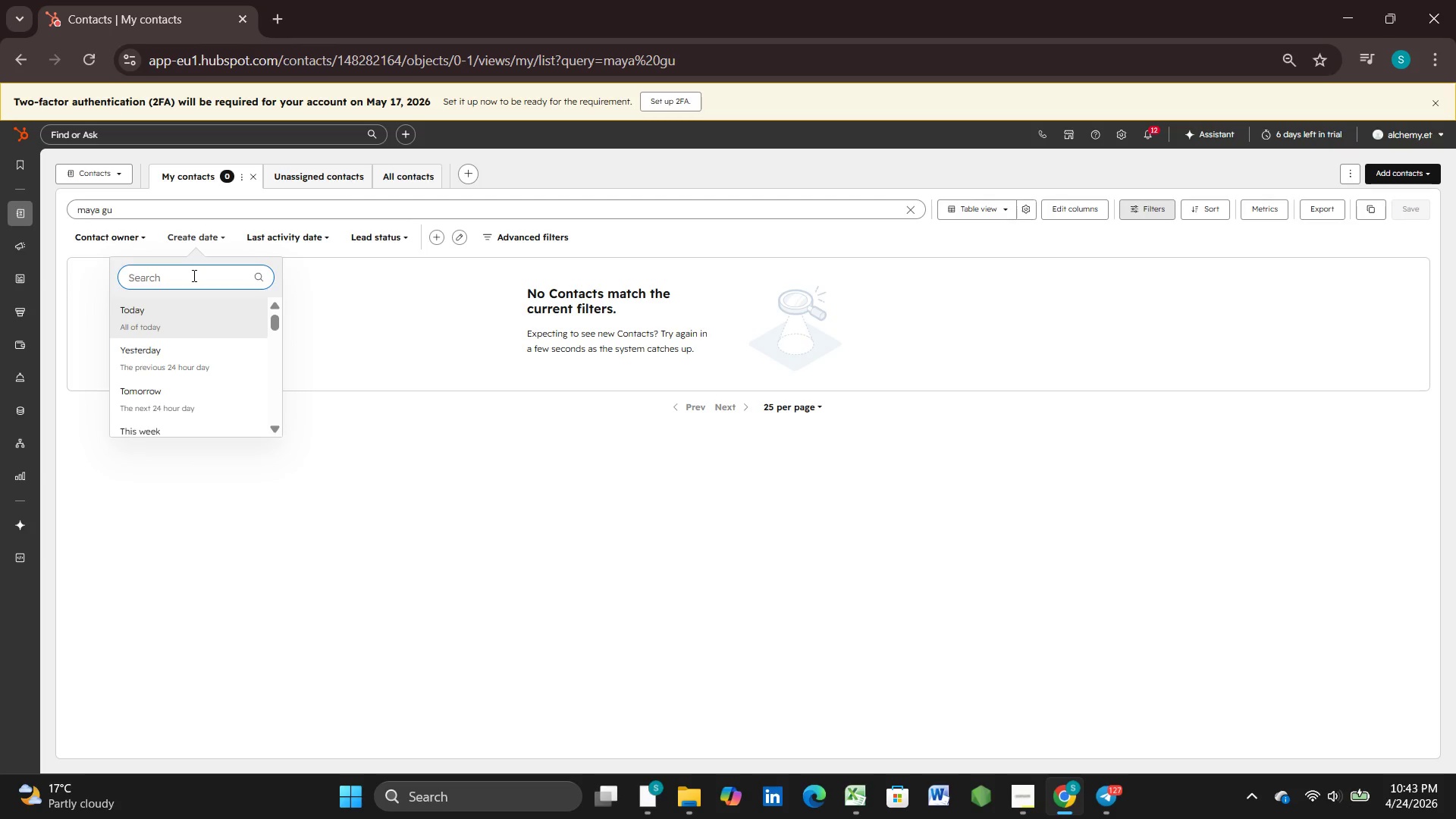 
left_click([169, 297])
 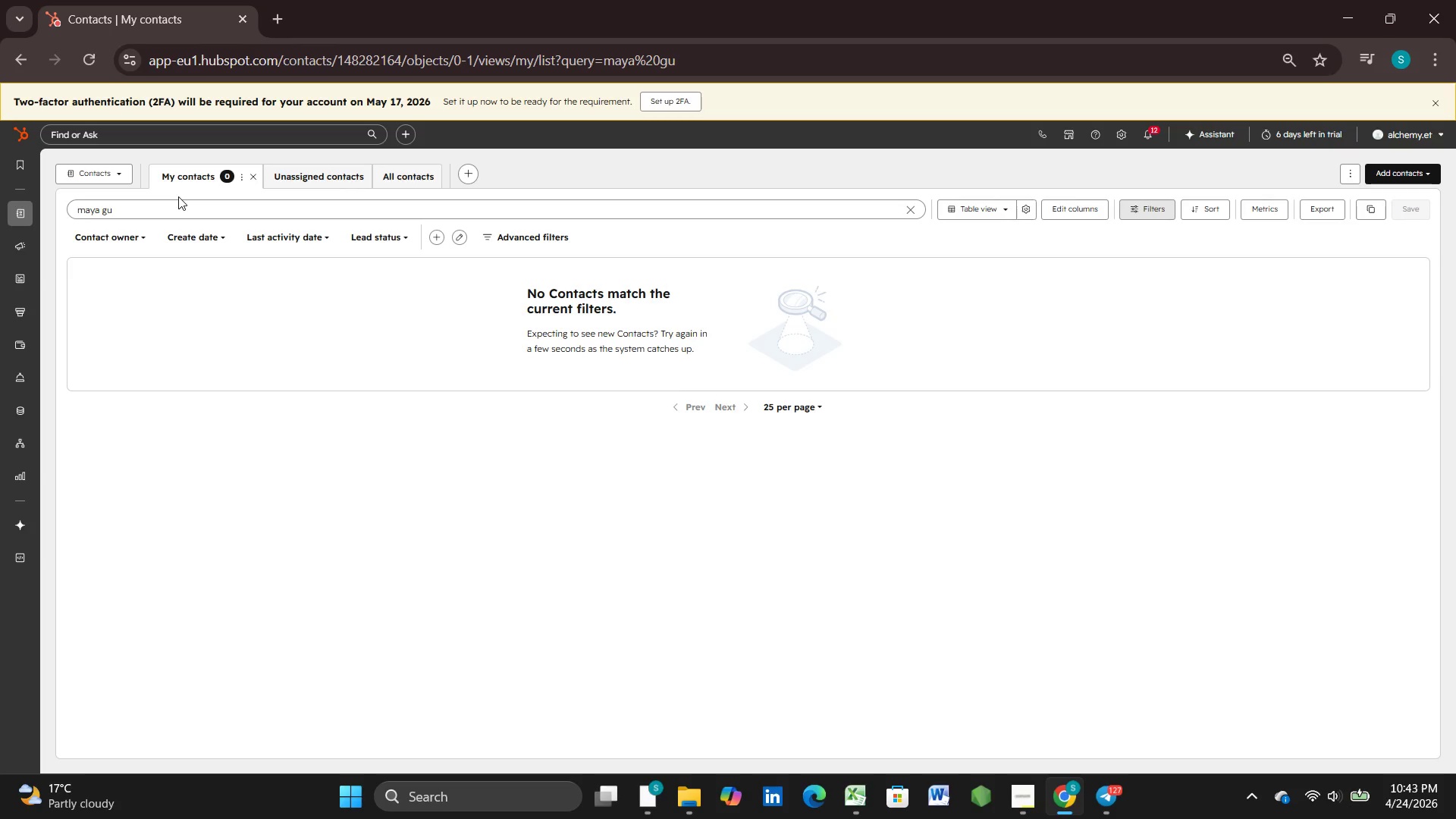 
wait(7.45)
 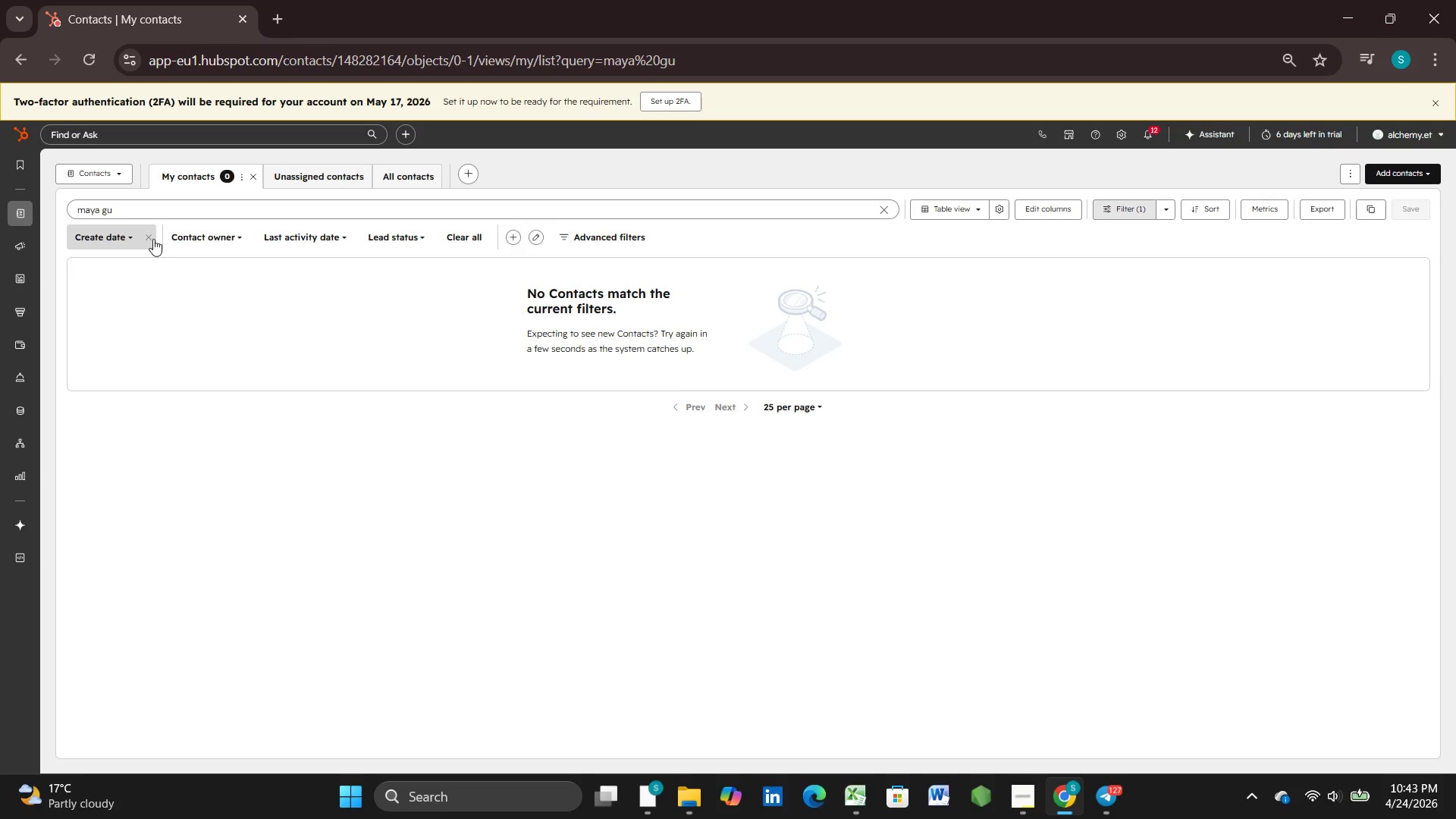 
left_click([845, 816])
 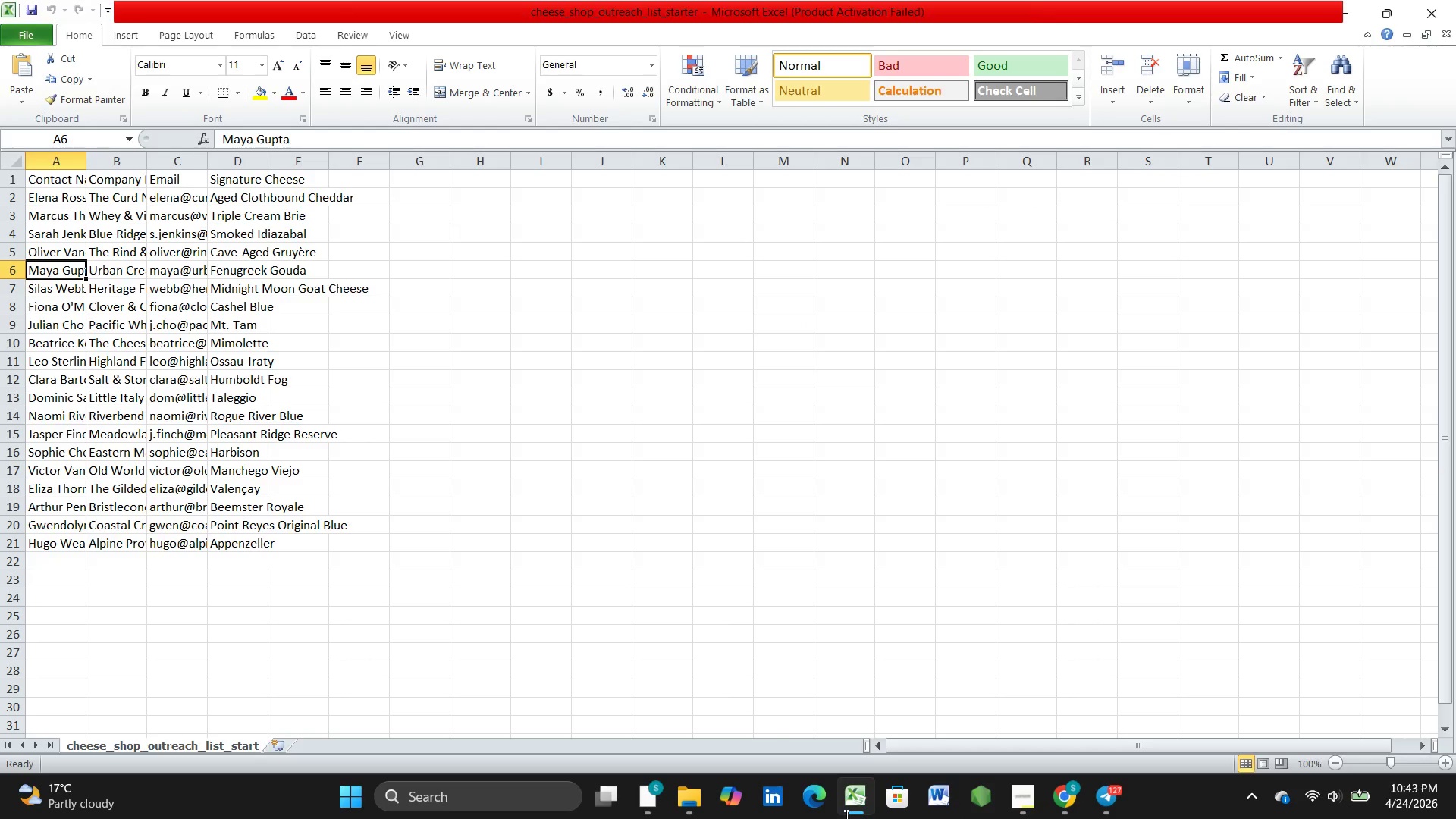 
left_click([845, 816])
 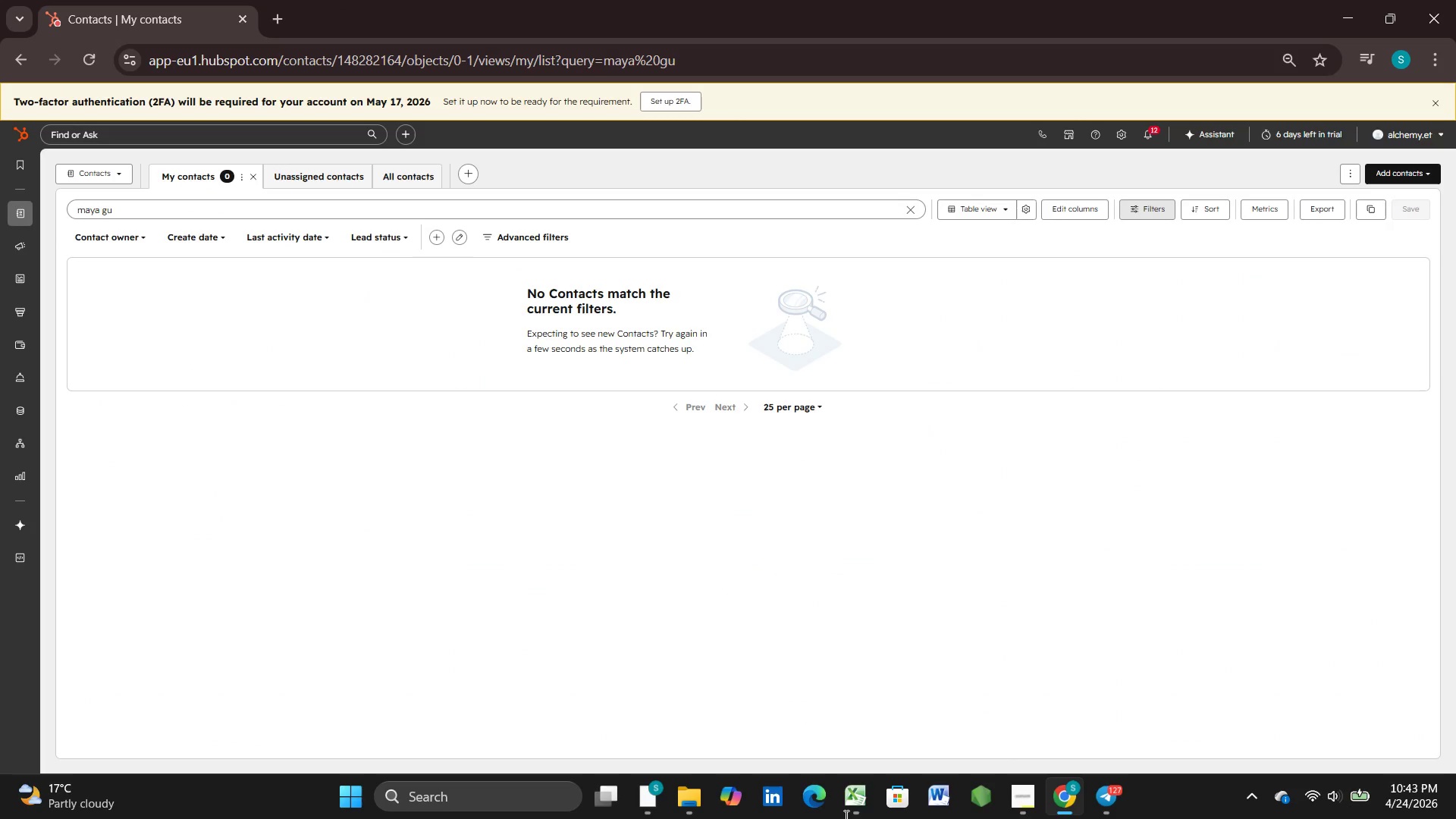 
type(pta)
 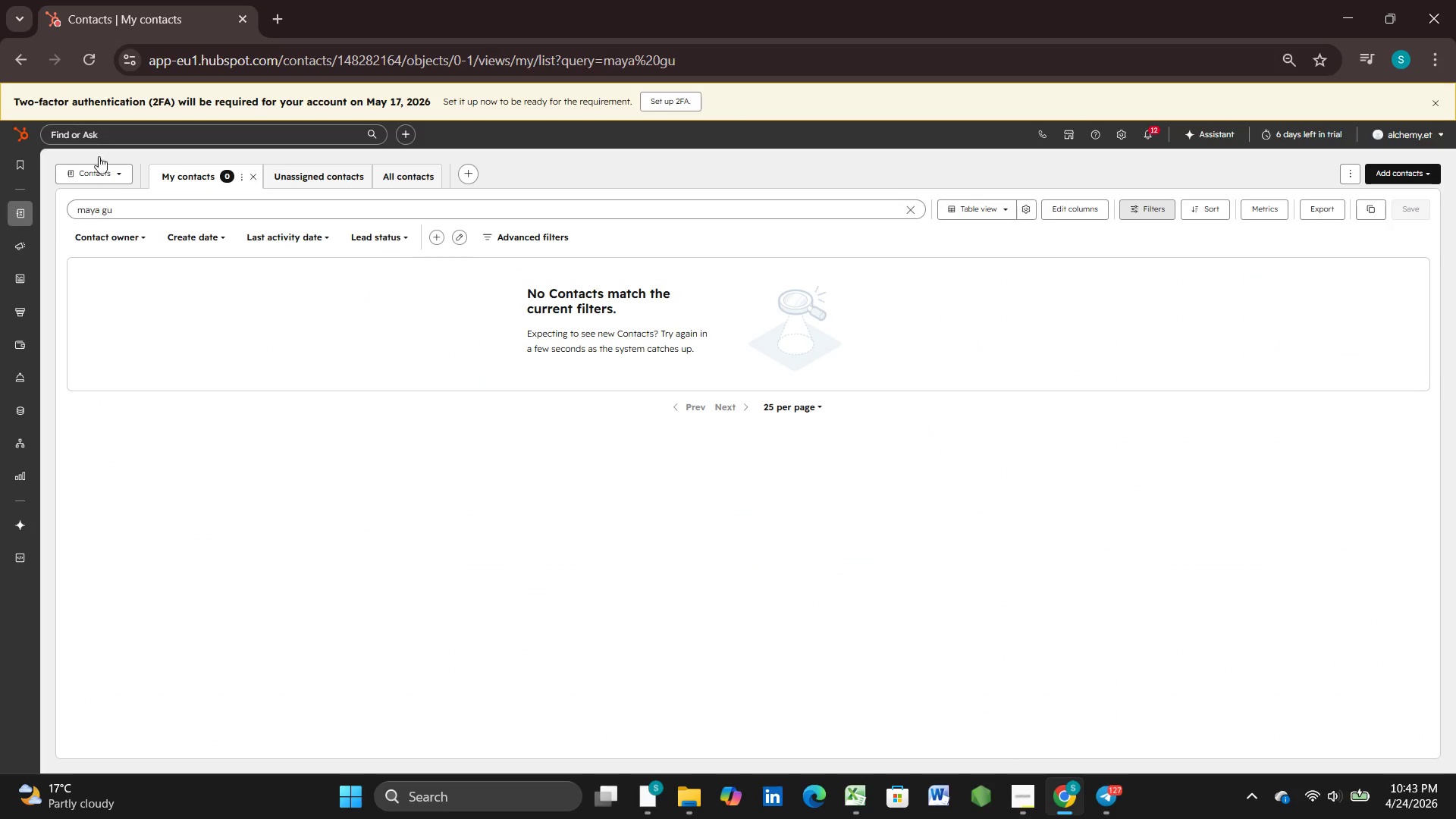 
left_click([137, 218])
 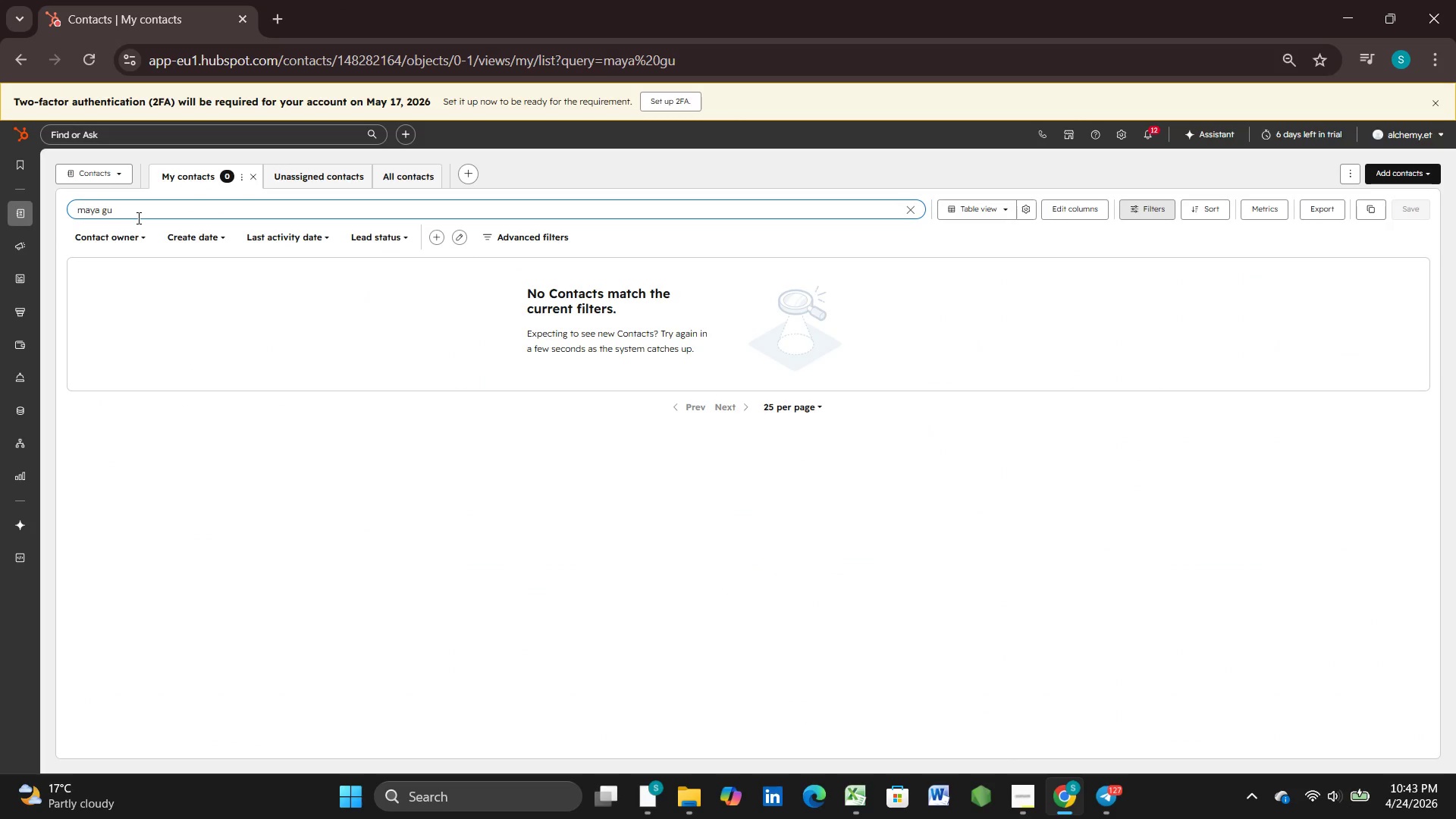 
type(py)
key(Backspace)
type(ta)
 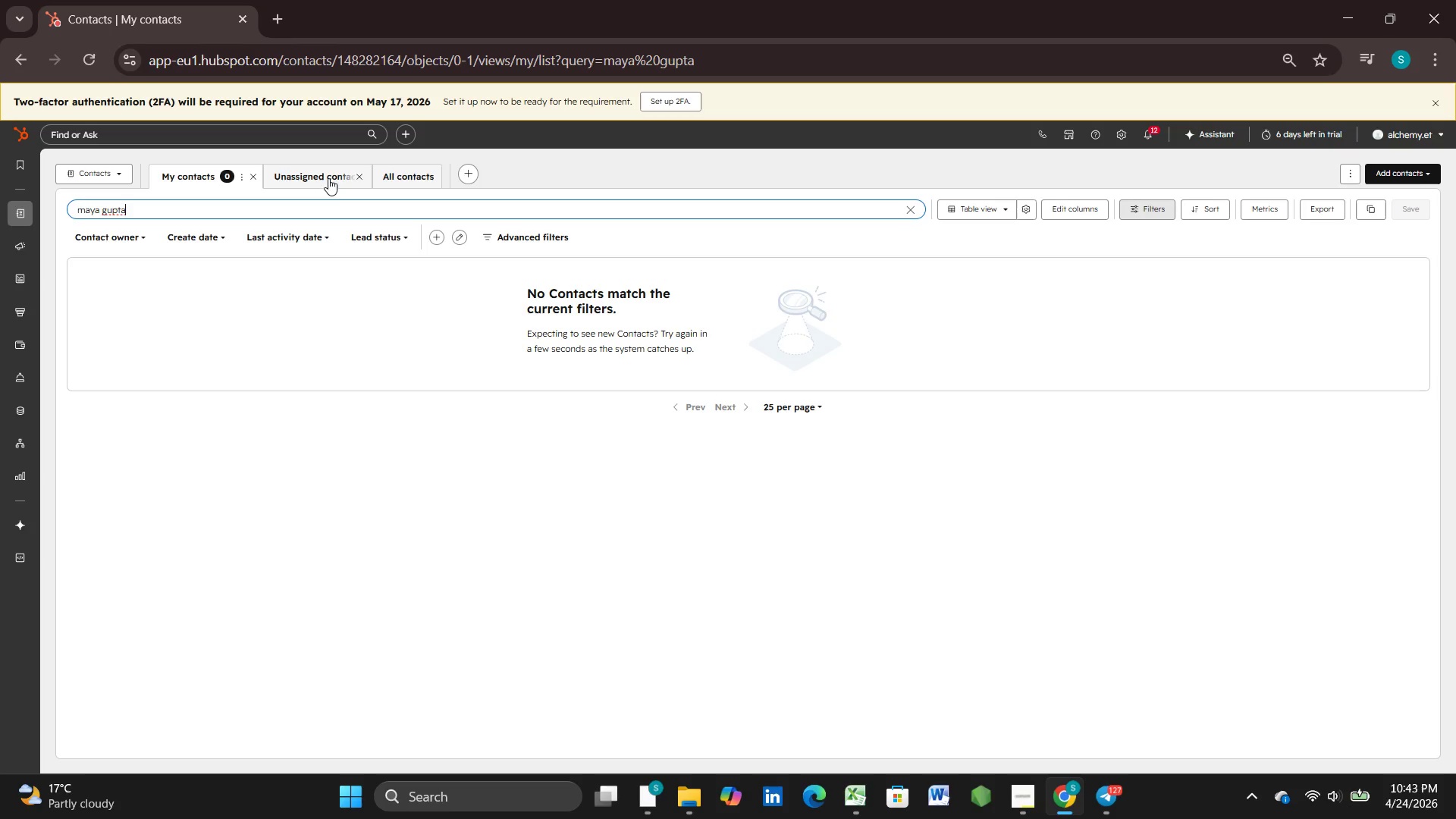 
left_click([406, 175])
 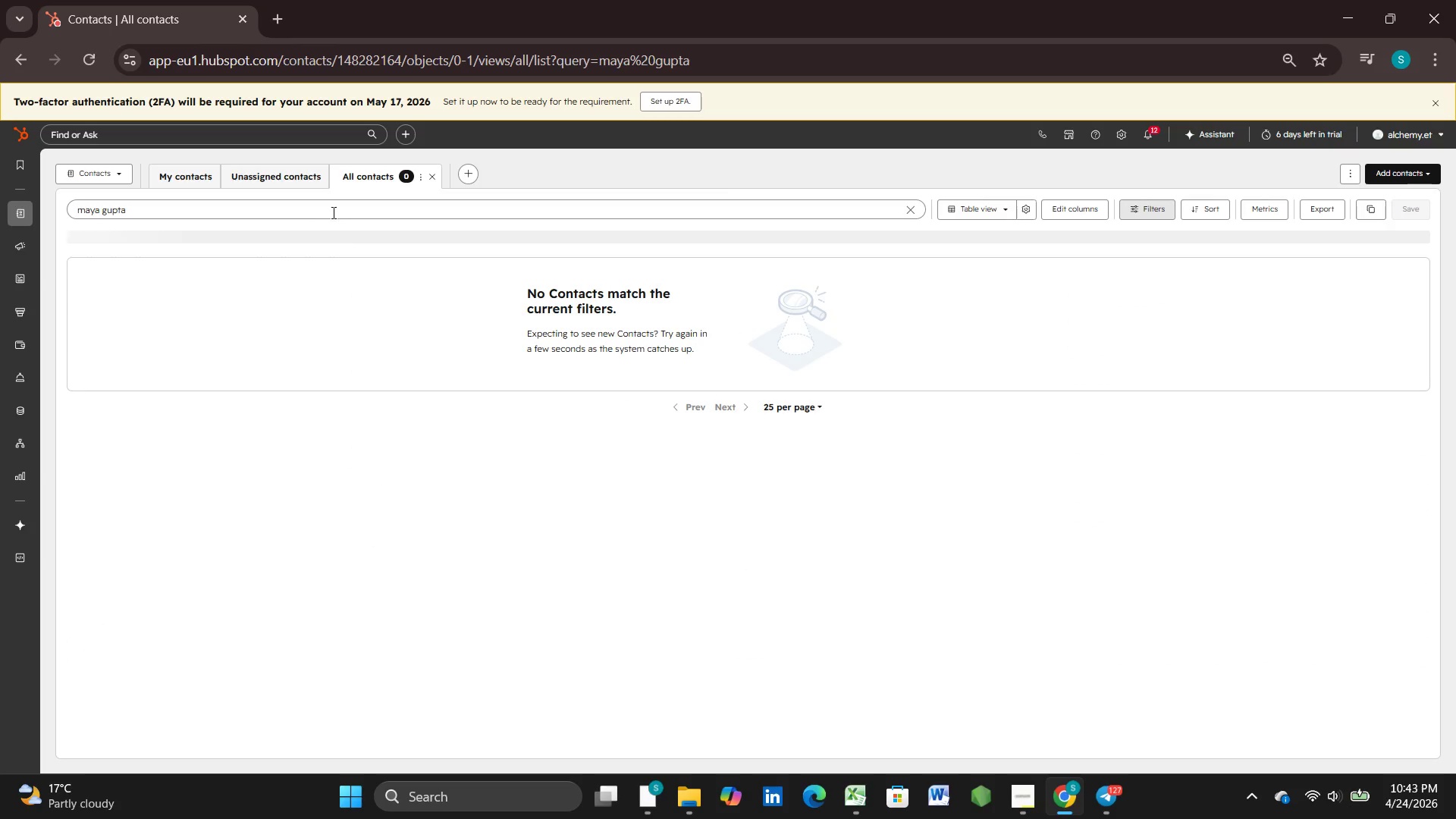 
mouse_move([322, 228])
 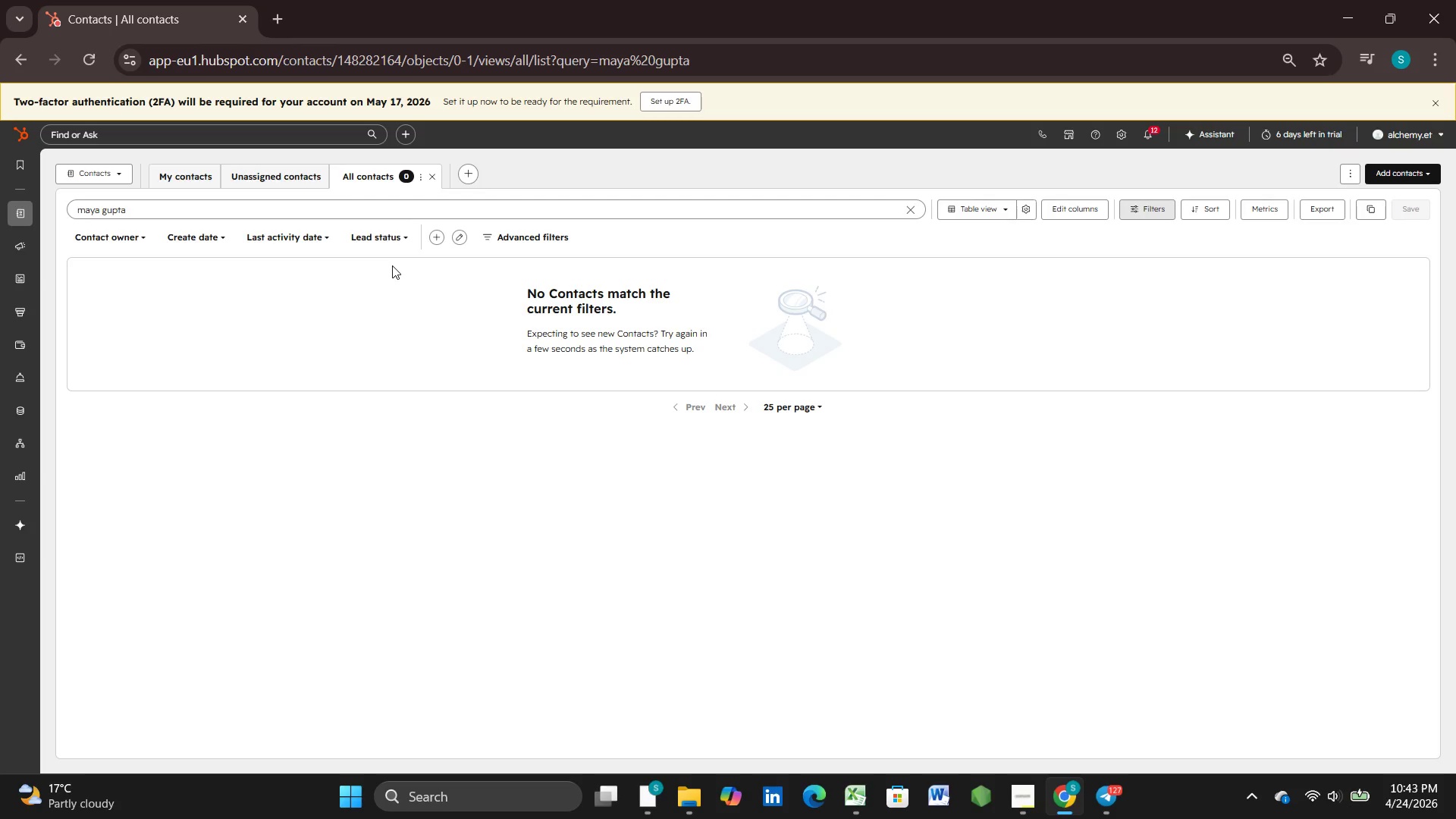 
wait(11.62)
 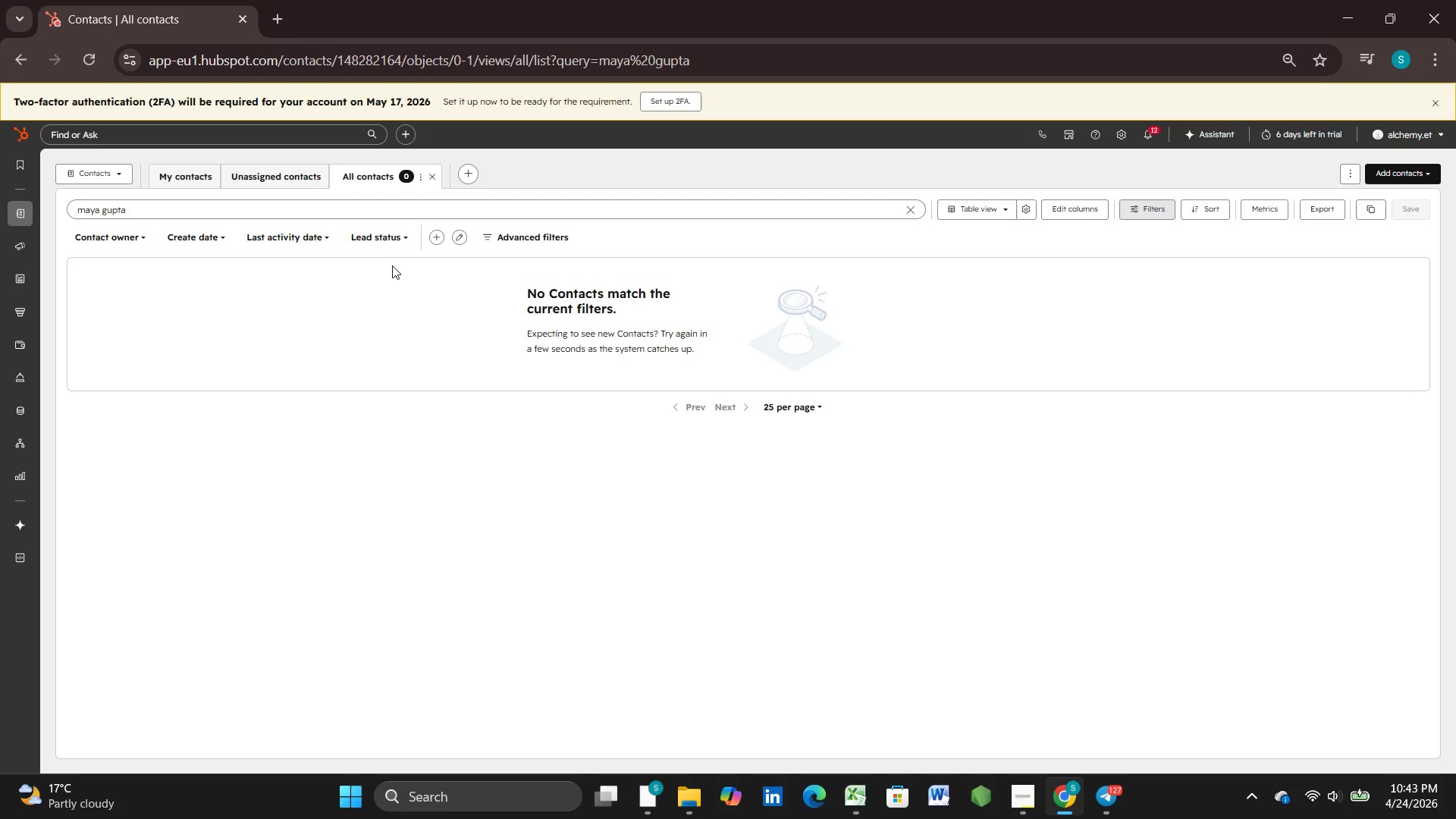 
mouse_move([23, 290])
 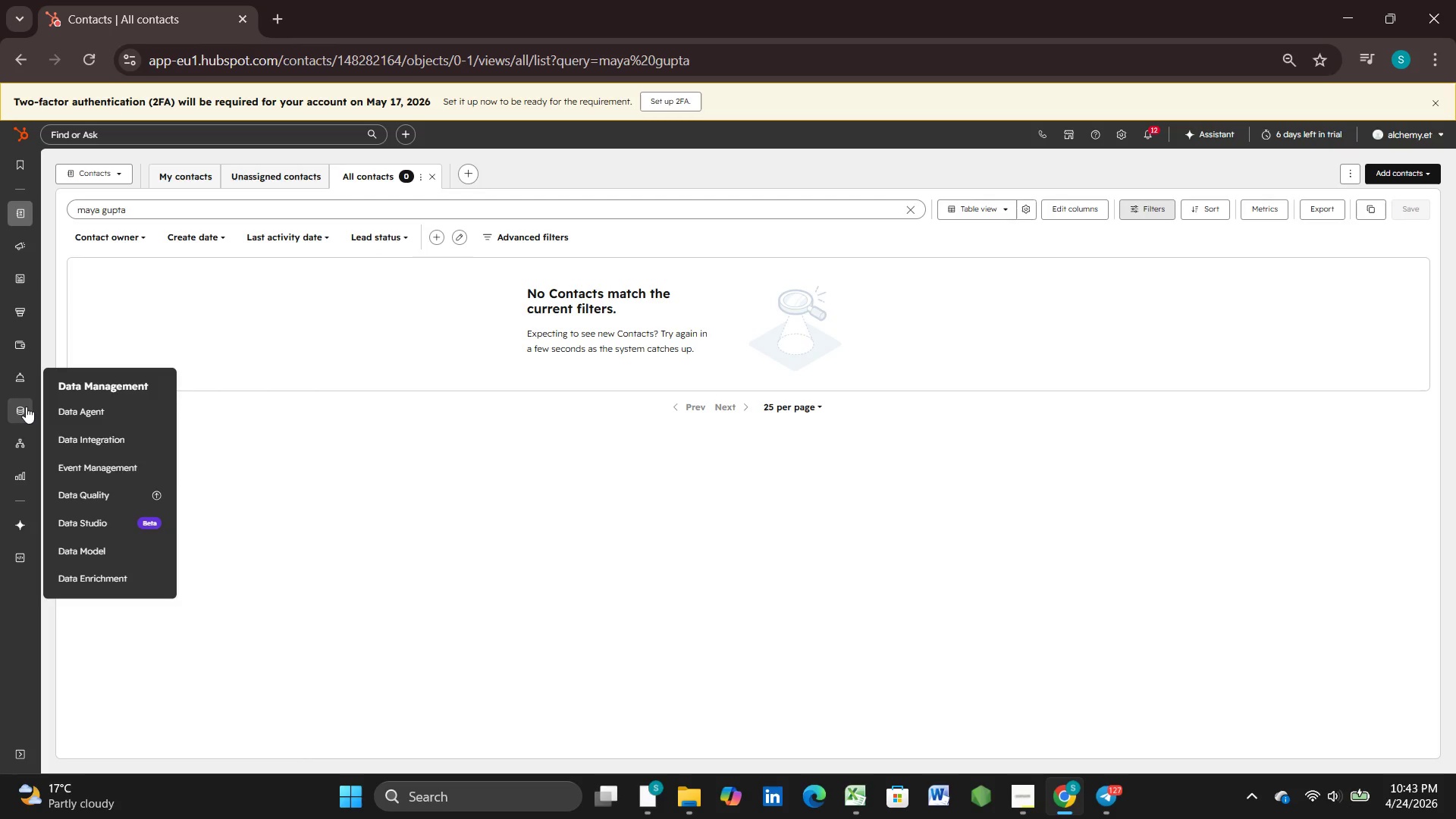 
wait(7.41)
 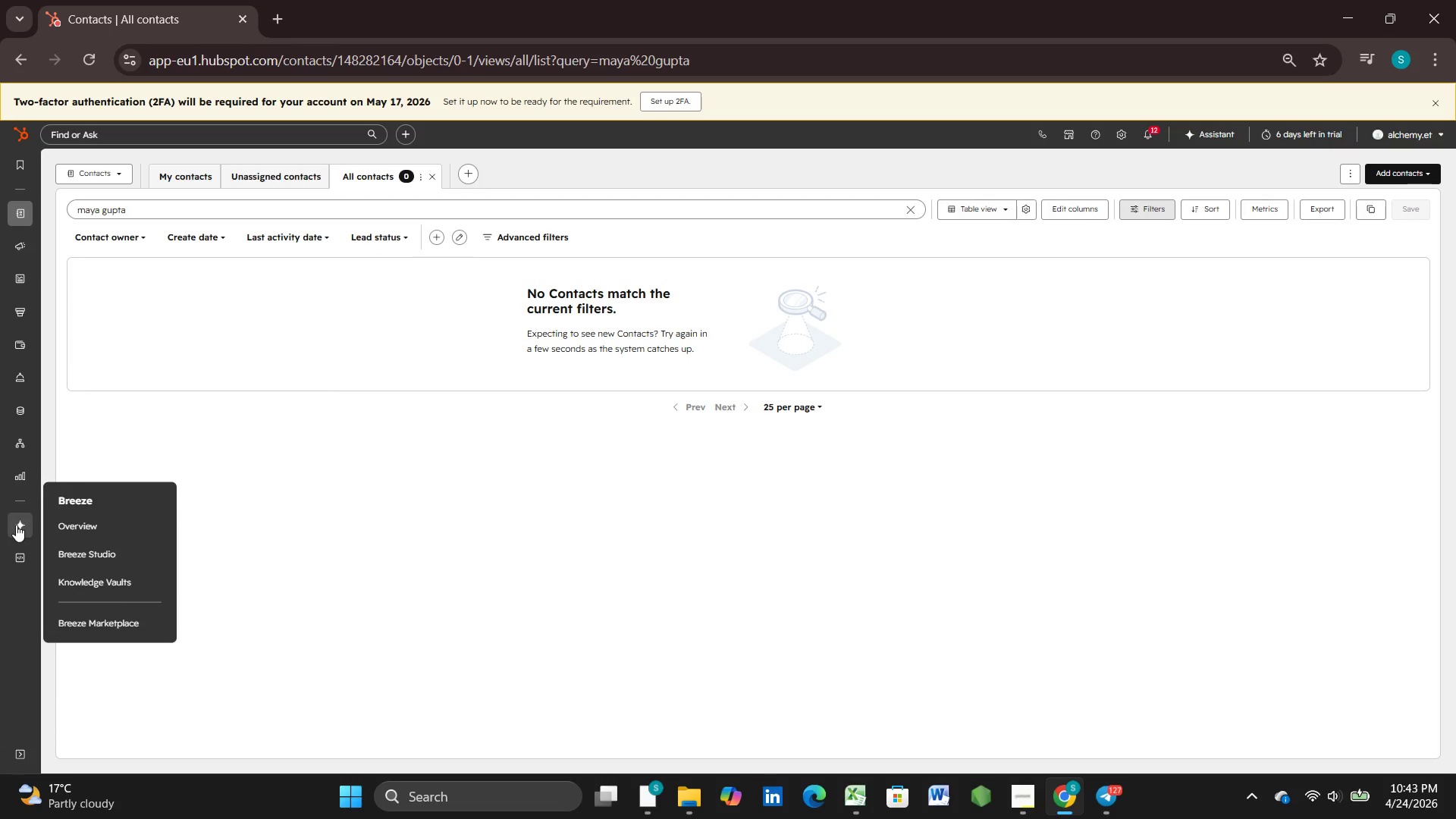 
mouse_move([20, 352])
 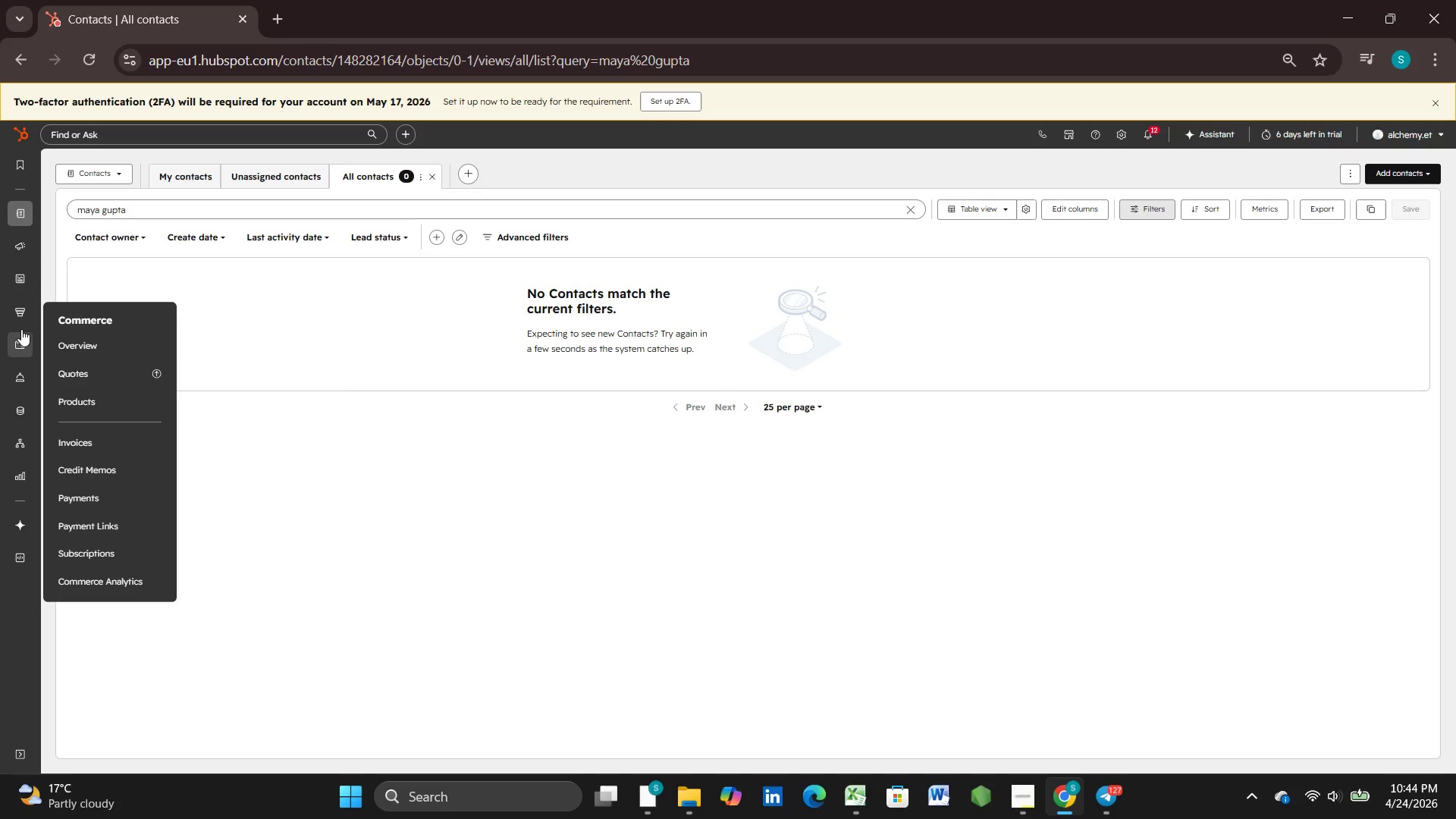 
mouse_move([24, 320])
 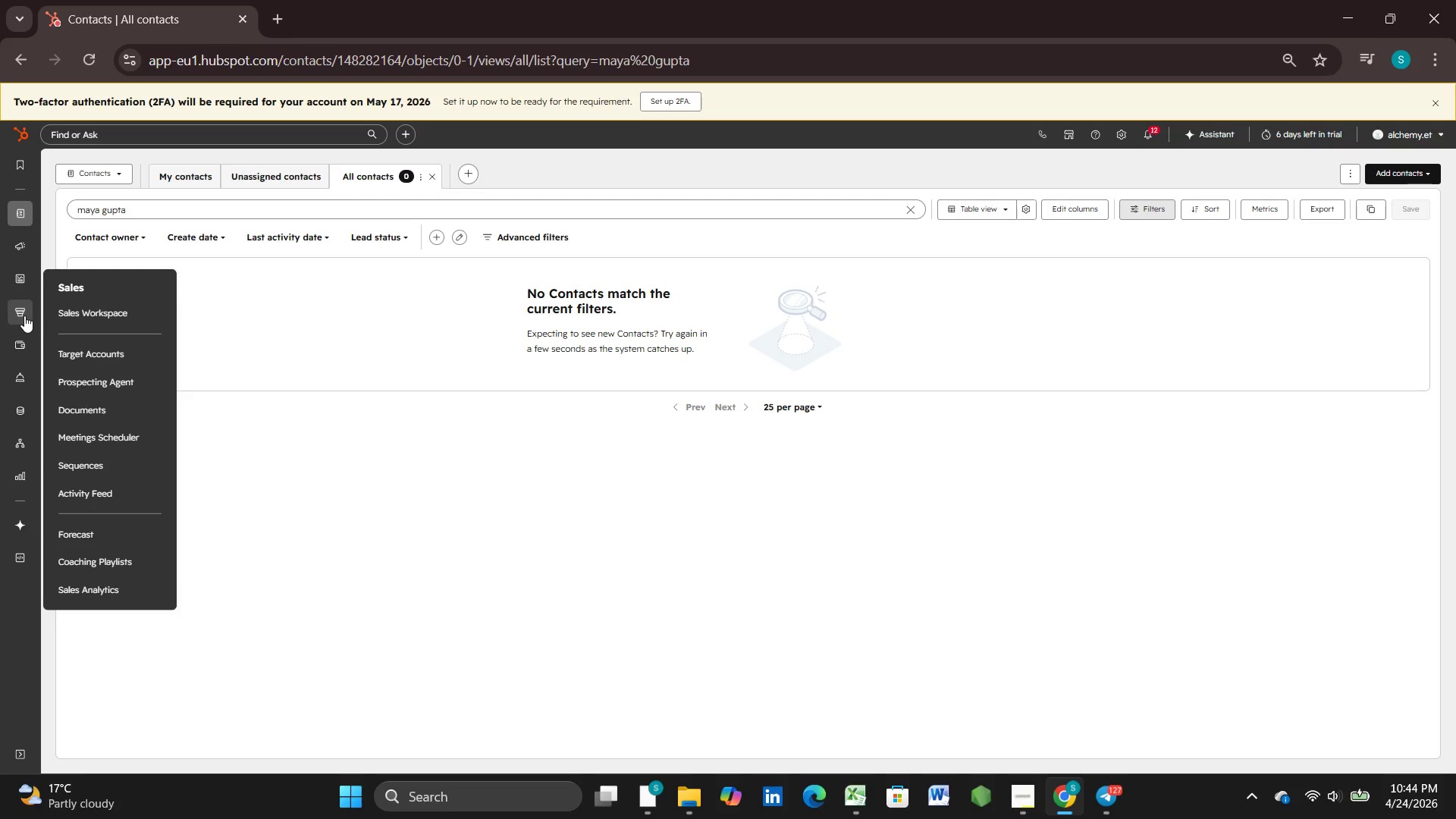 
mouse_move([24, 271])
 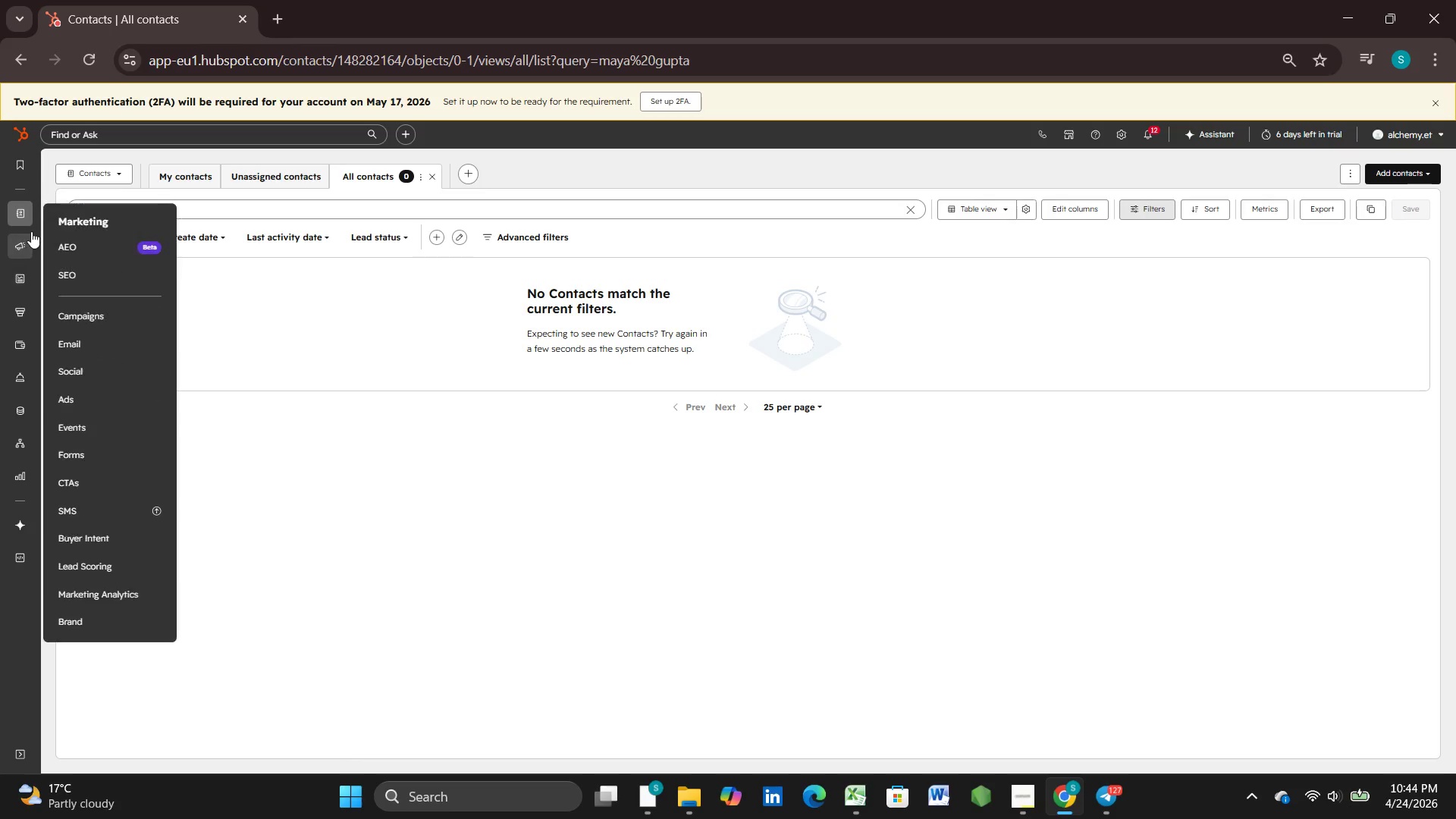 
mouse_move([25, 224])
 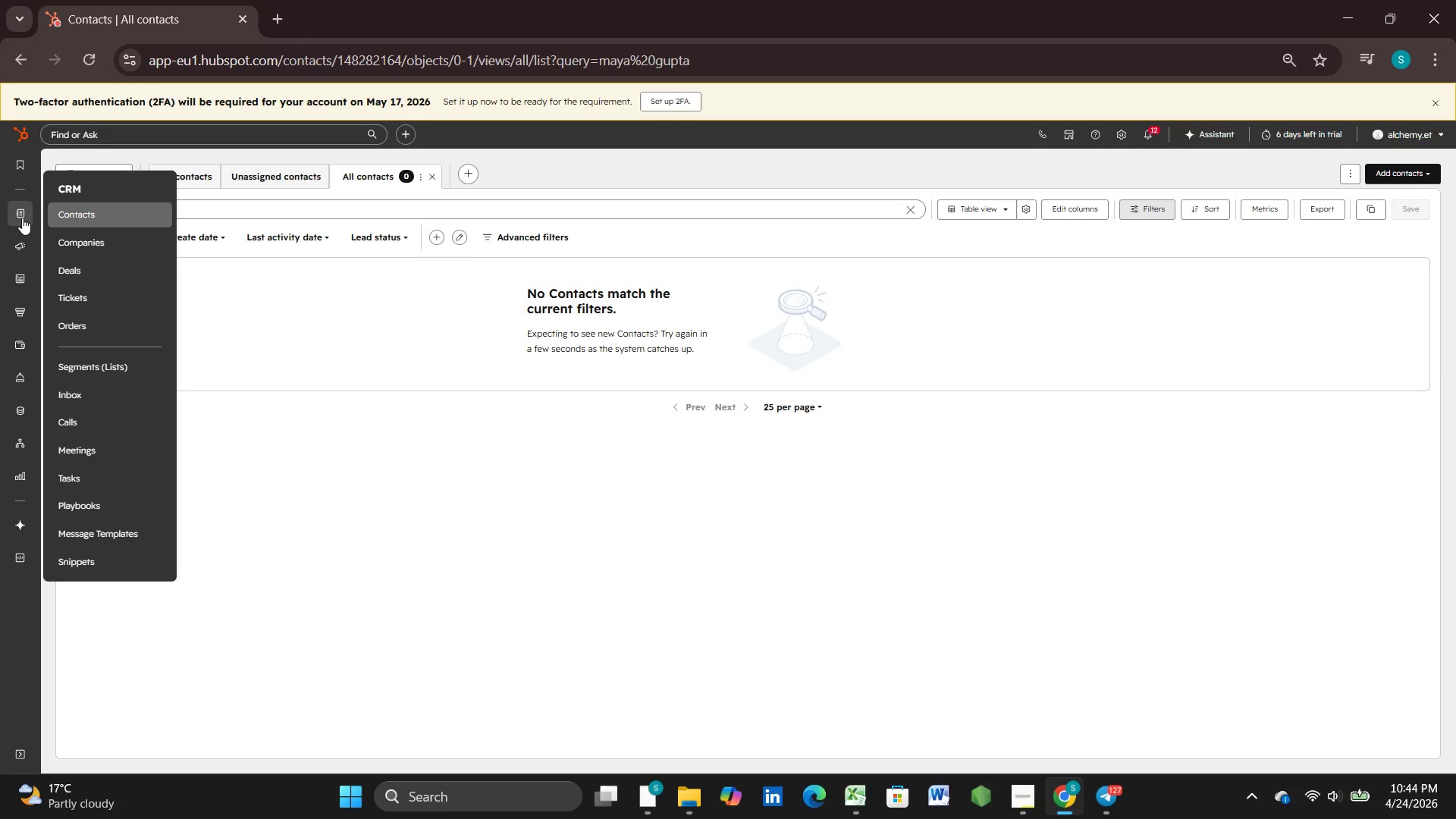 
mouse_move([46, 184])
 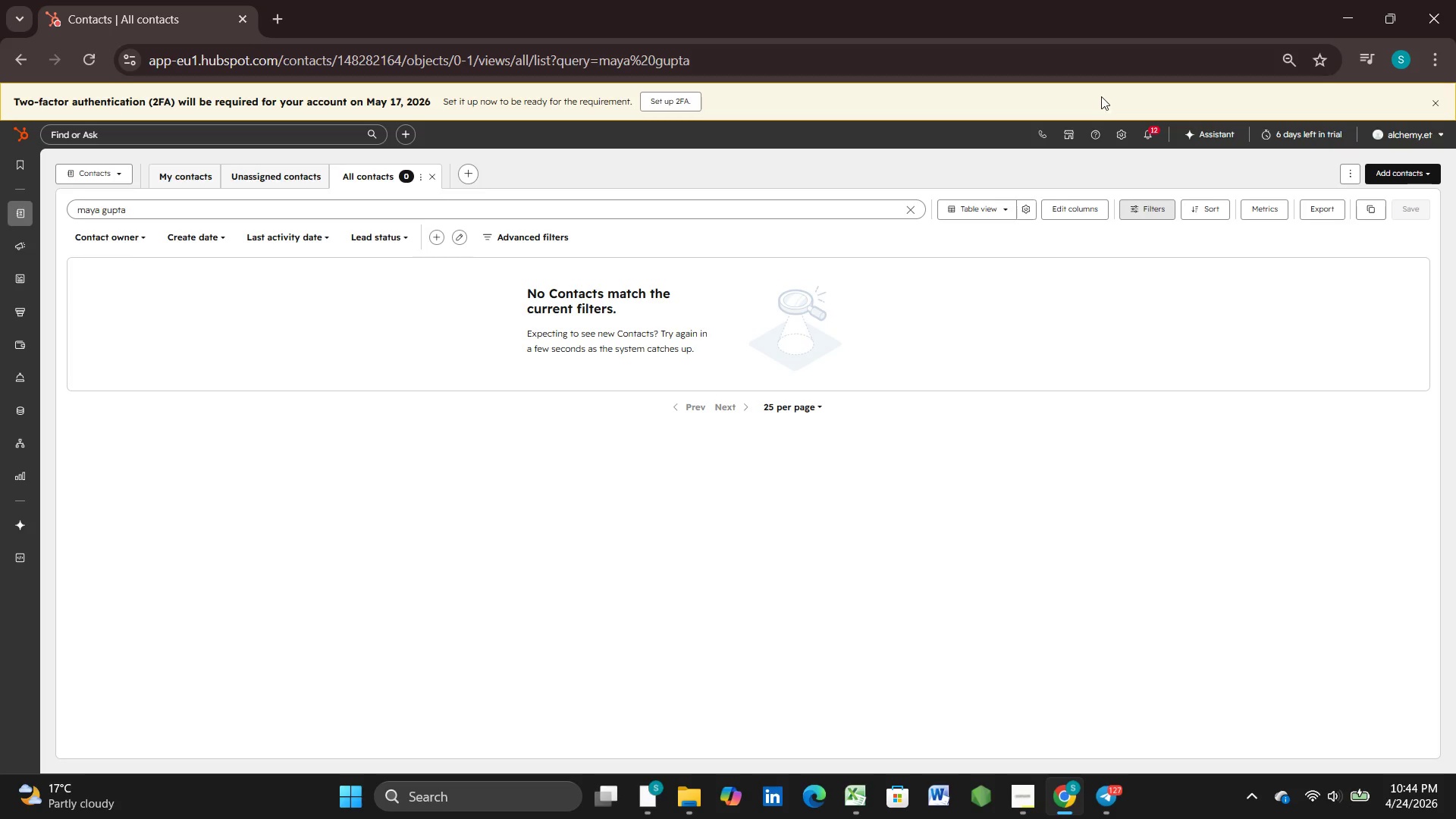 
left_click([1120, 136])
 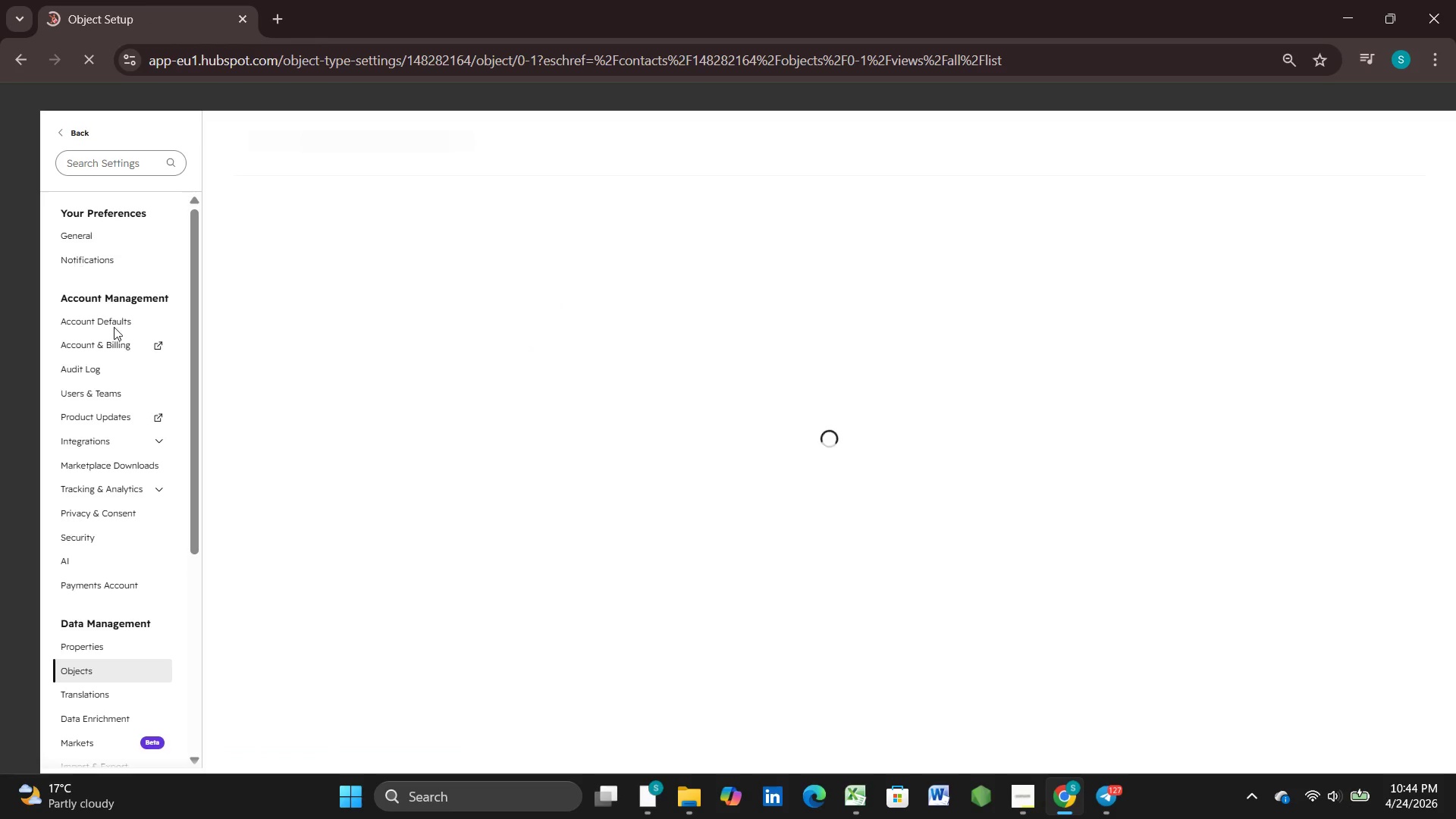 
scroll: coordinate [116, 371], scroll_direction: down, amount: 6.0
 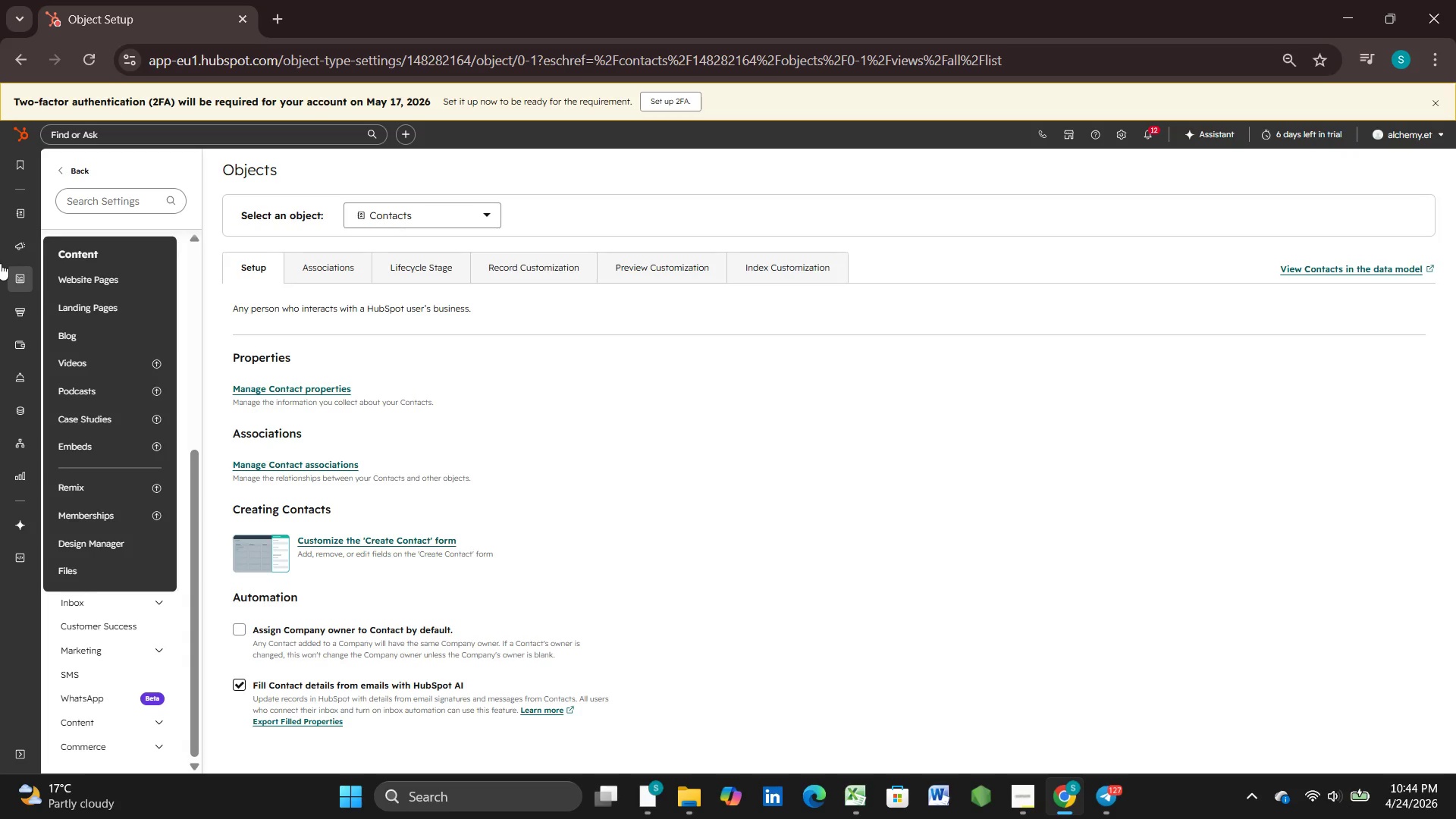 
wait(40.33)
 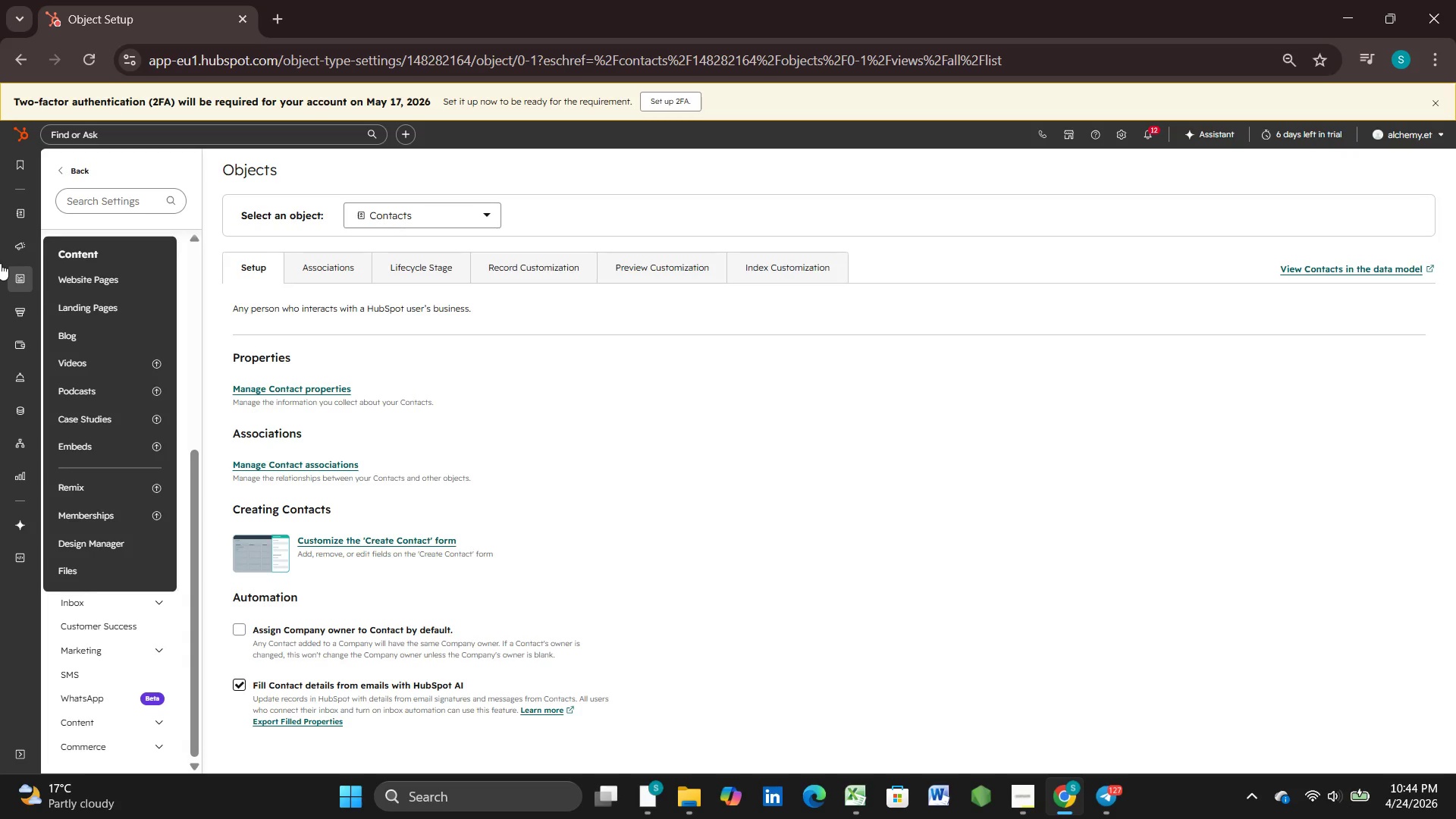 
mouse_move([3, 428])
 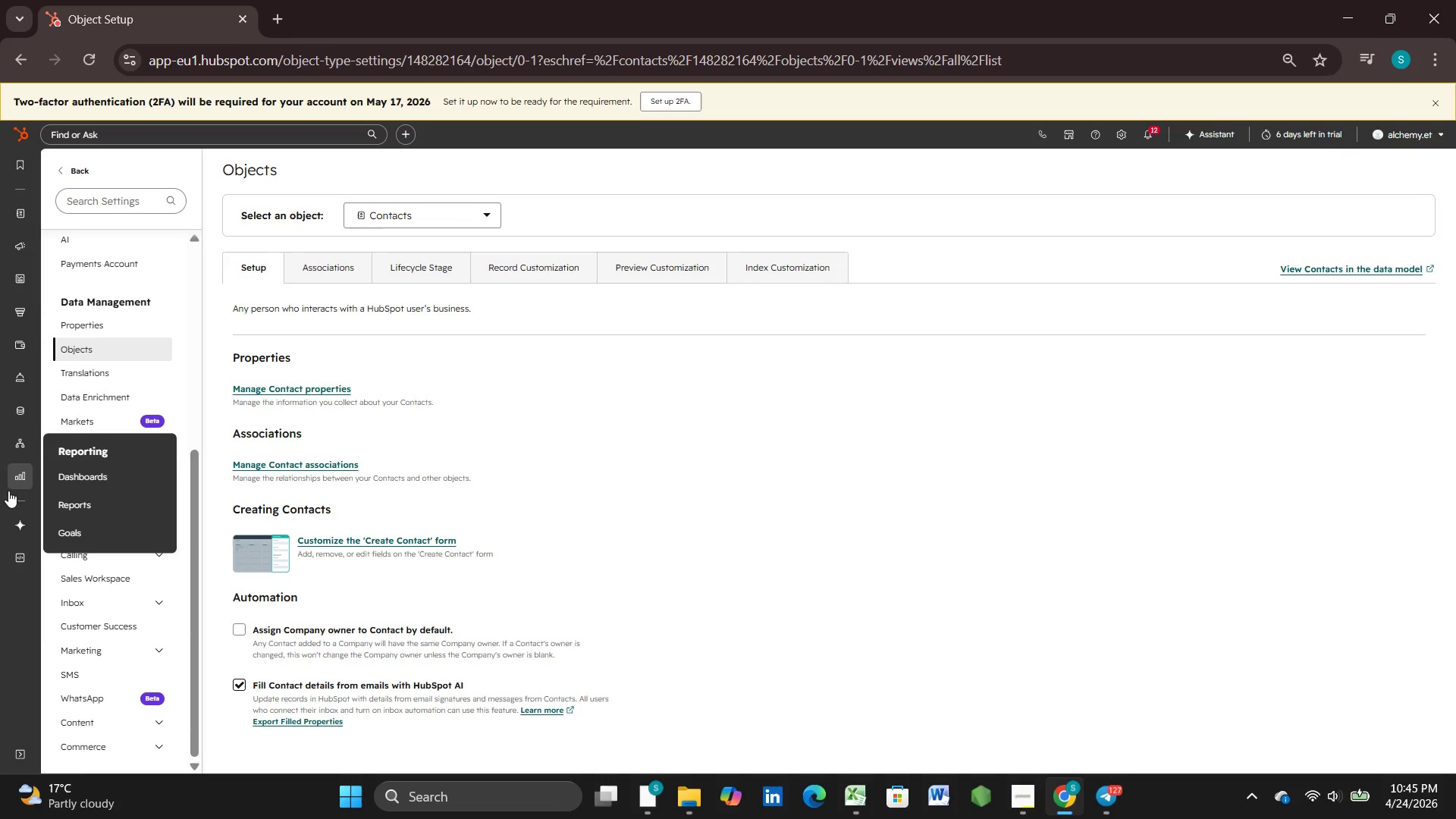 
mouse_move([0, 524])
 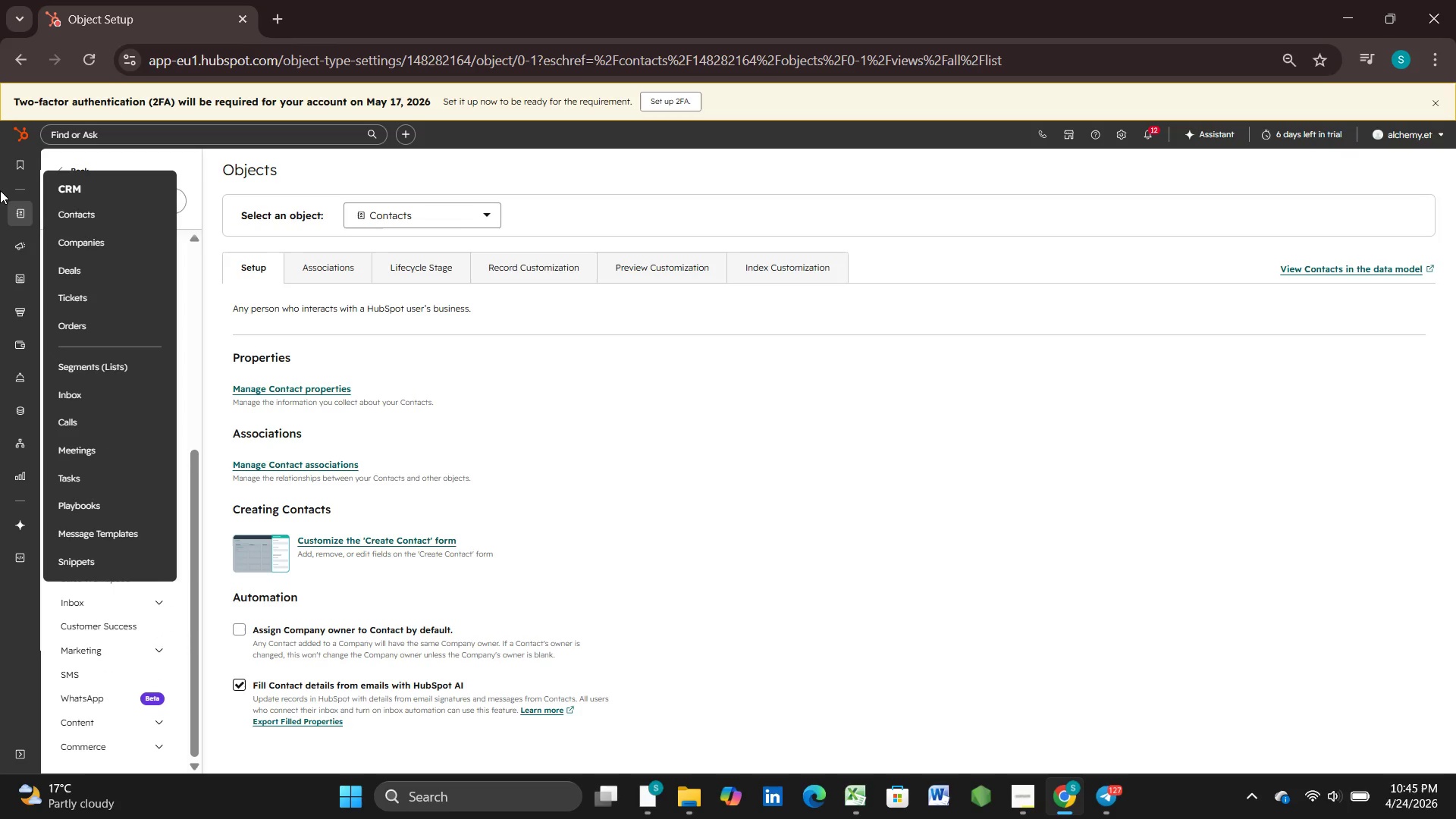 
wait(43.71)
 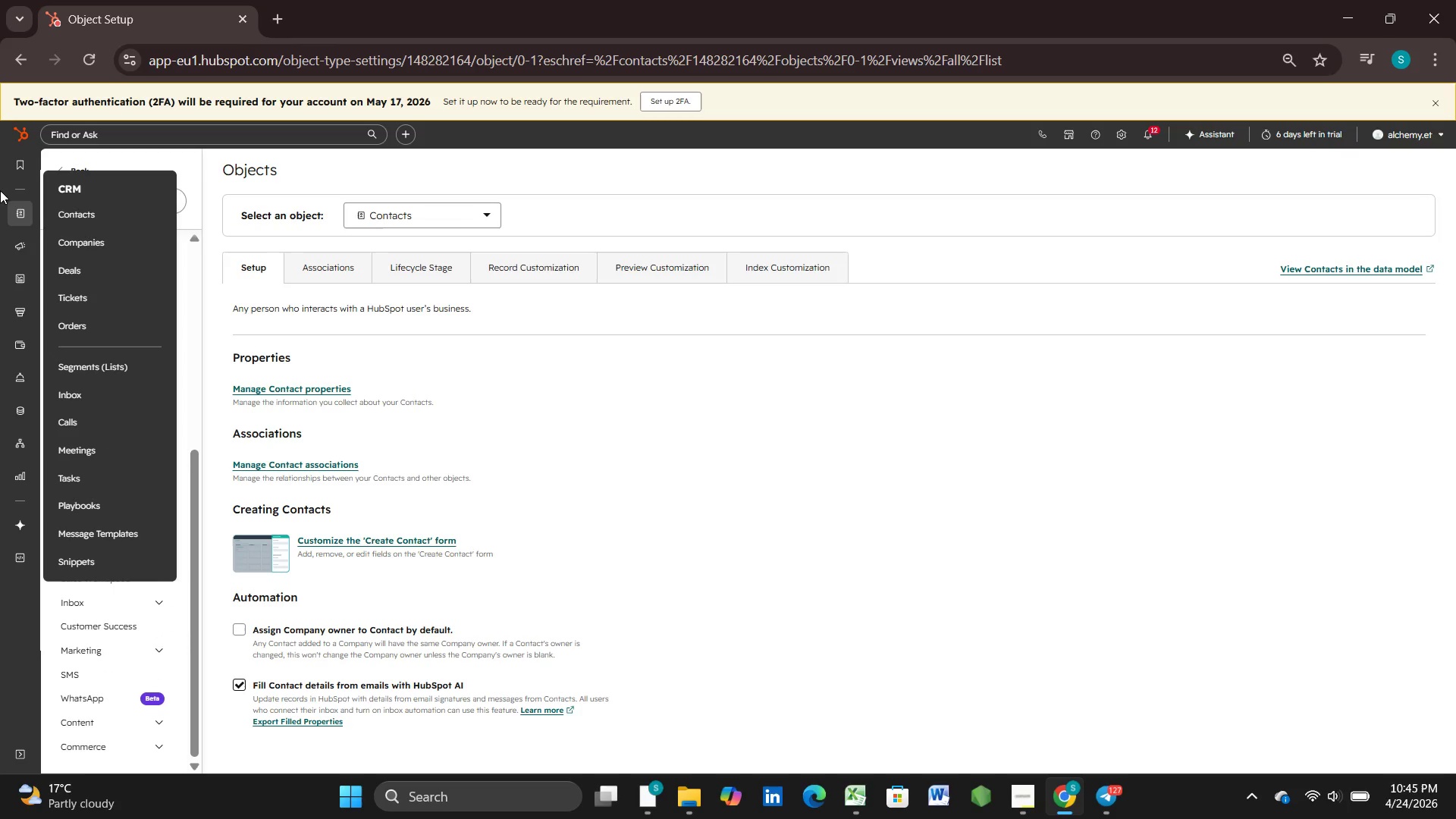 
mouse_move([4, 331])
 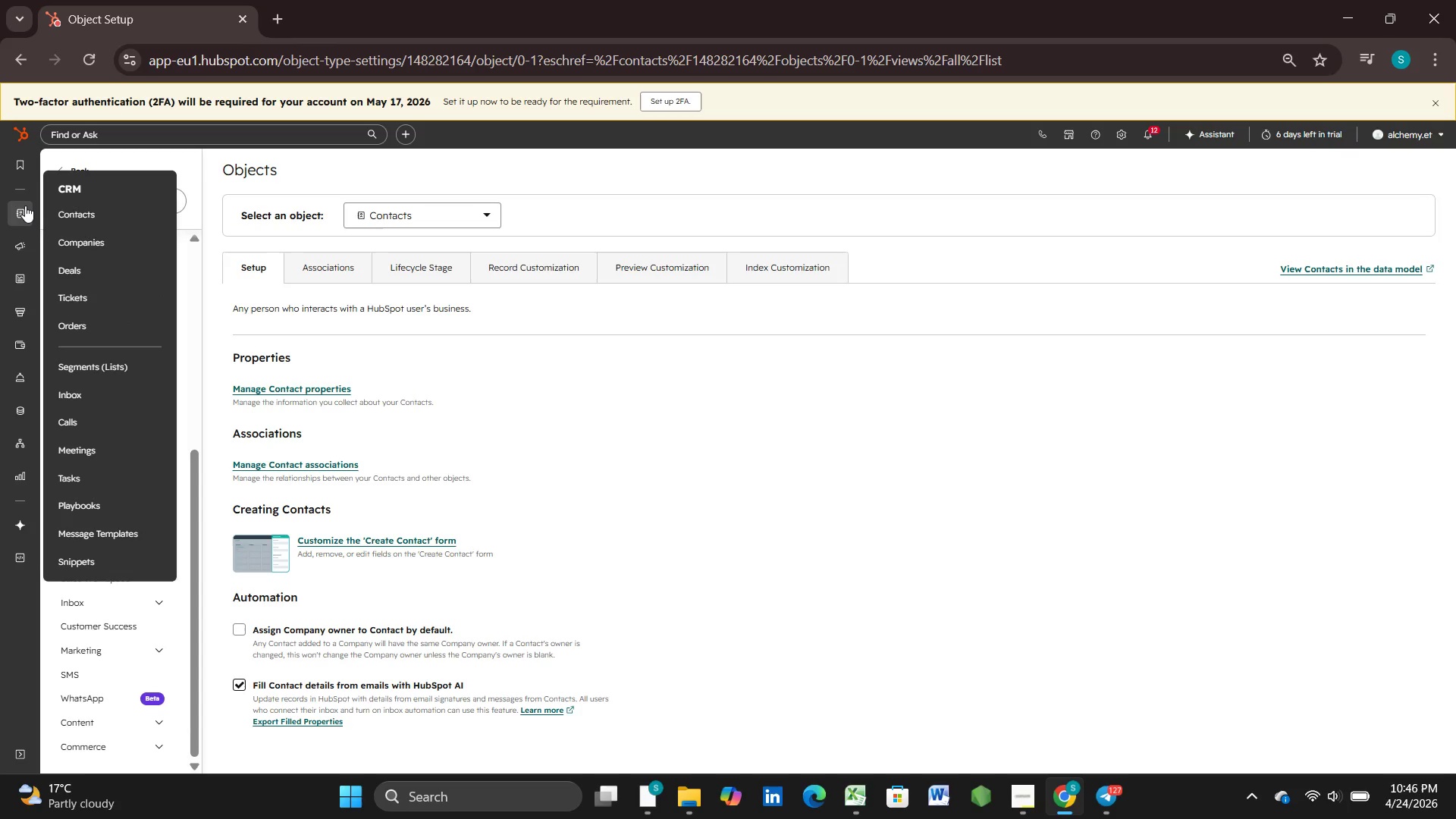 
wait(12.41)
 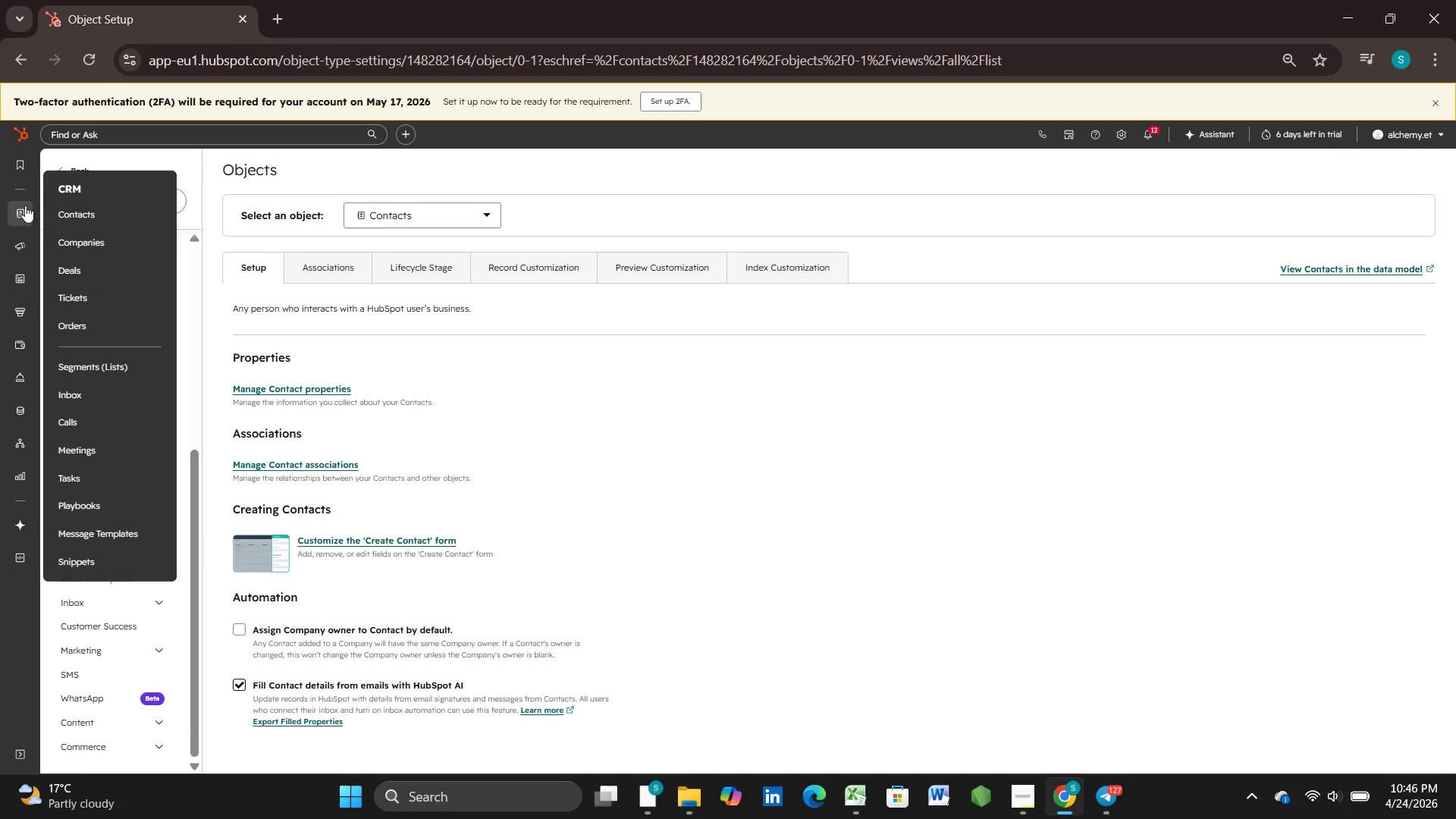 
mouse_move([19, 324])
 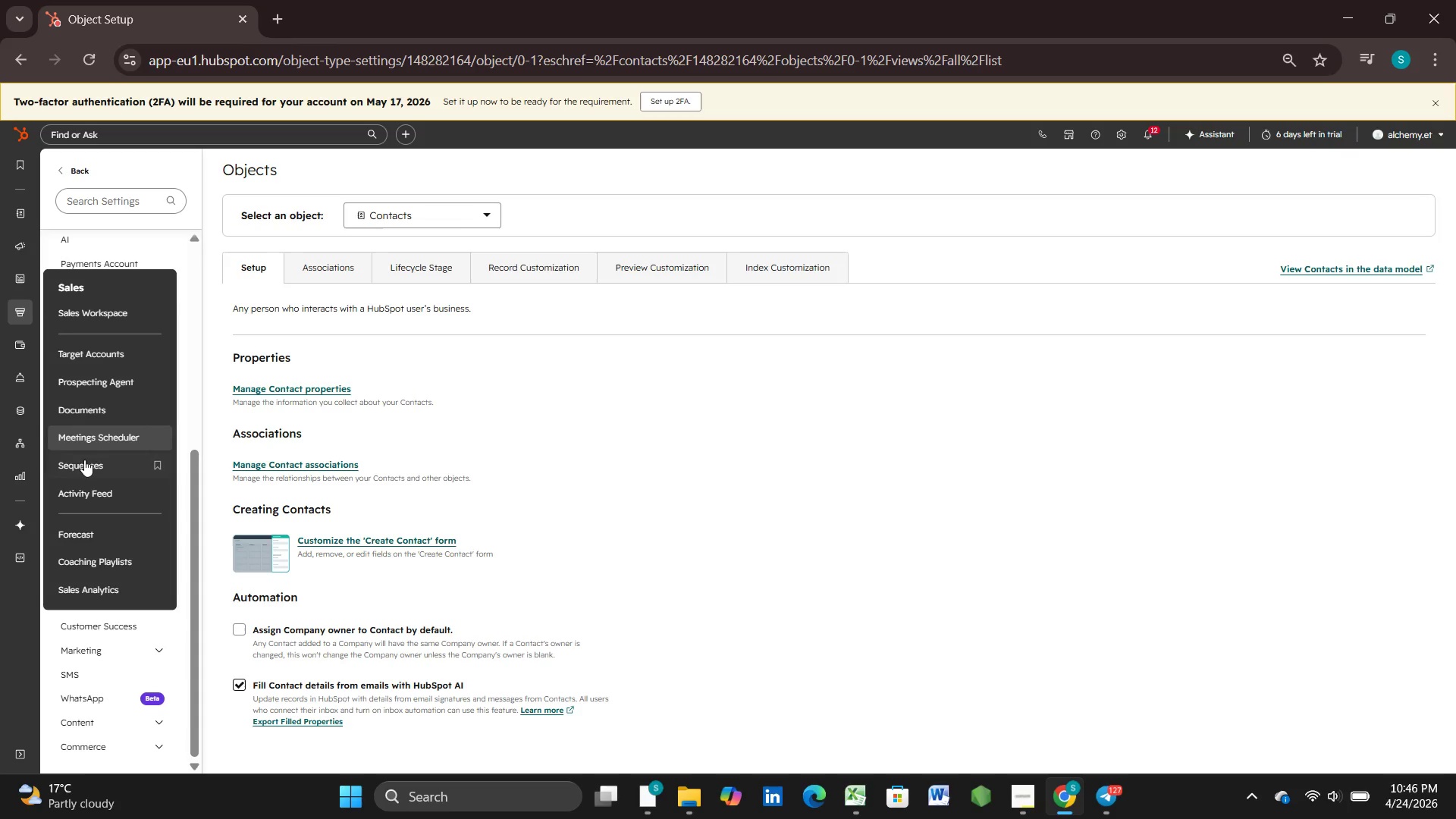 
left_click([89, 472])
 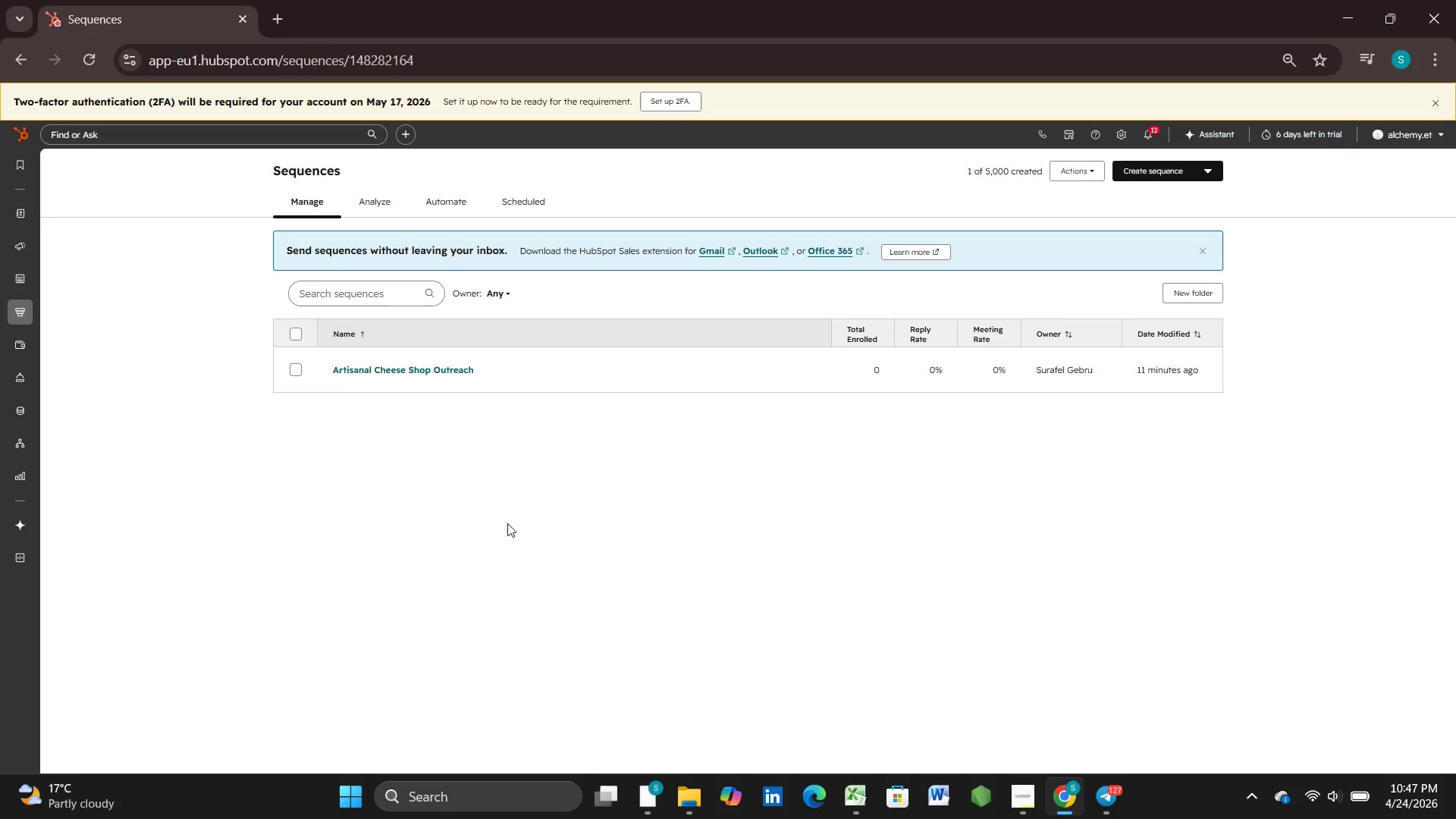 
wait(74.62)
 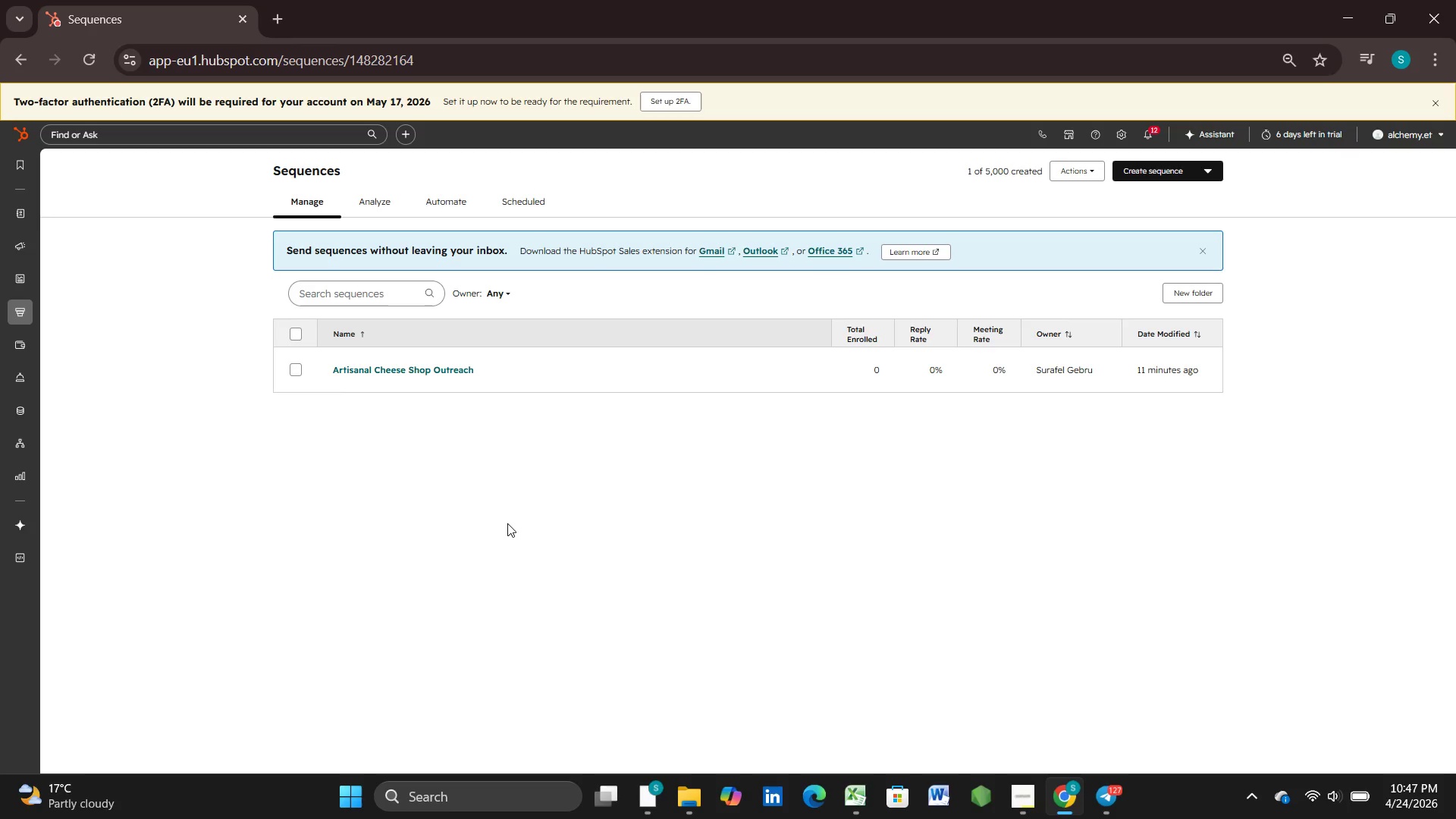 
left_click([373, 373])
 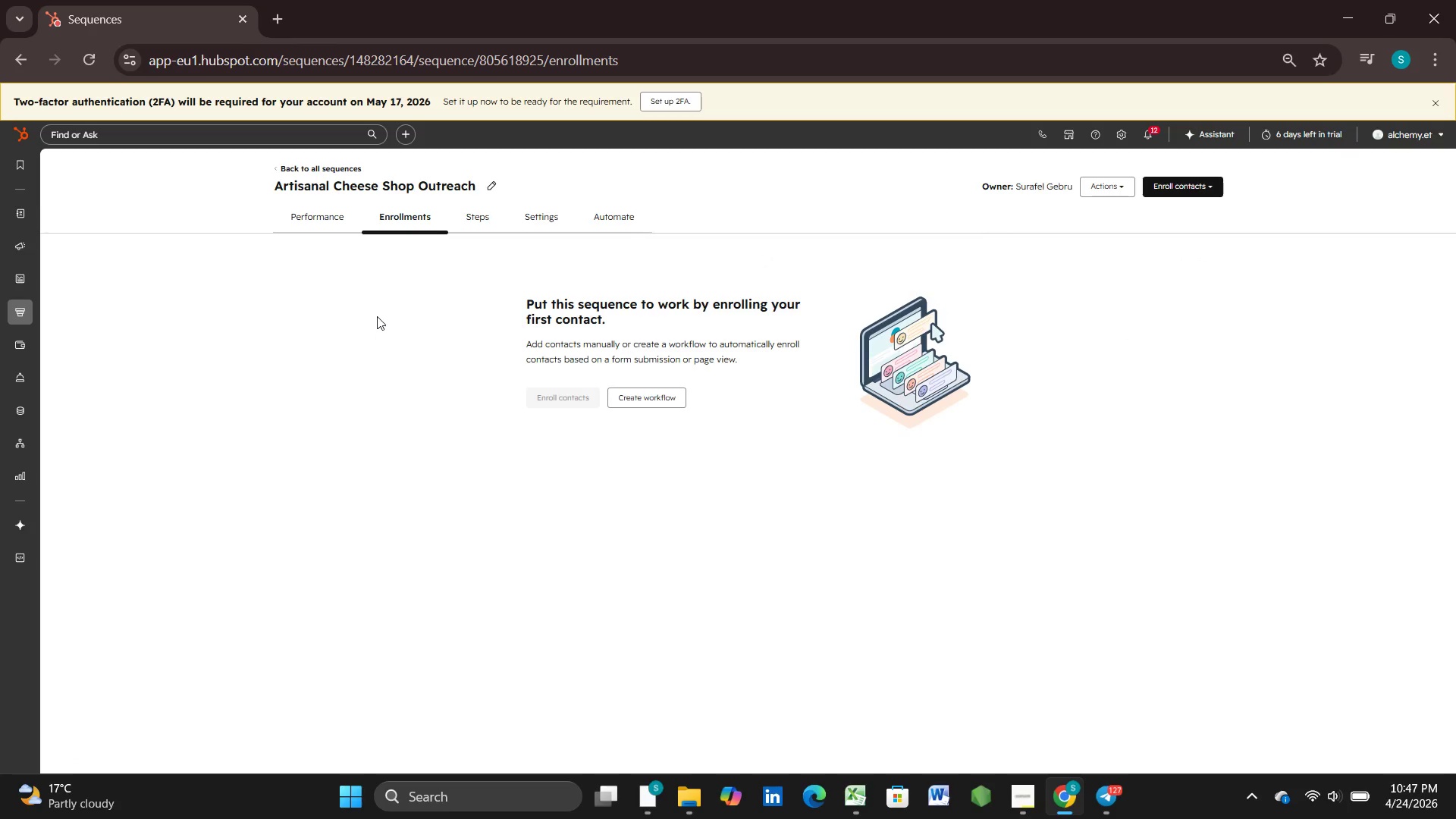 
left_click([482, 215])
 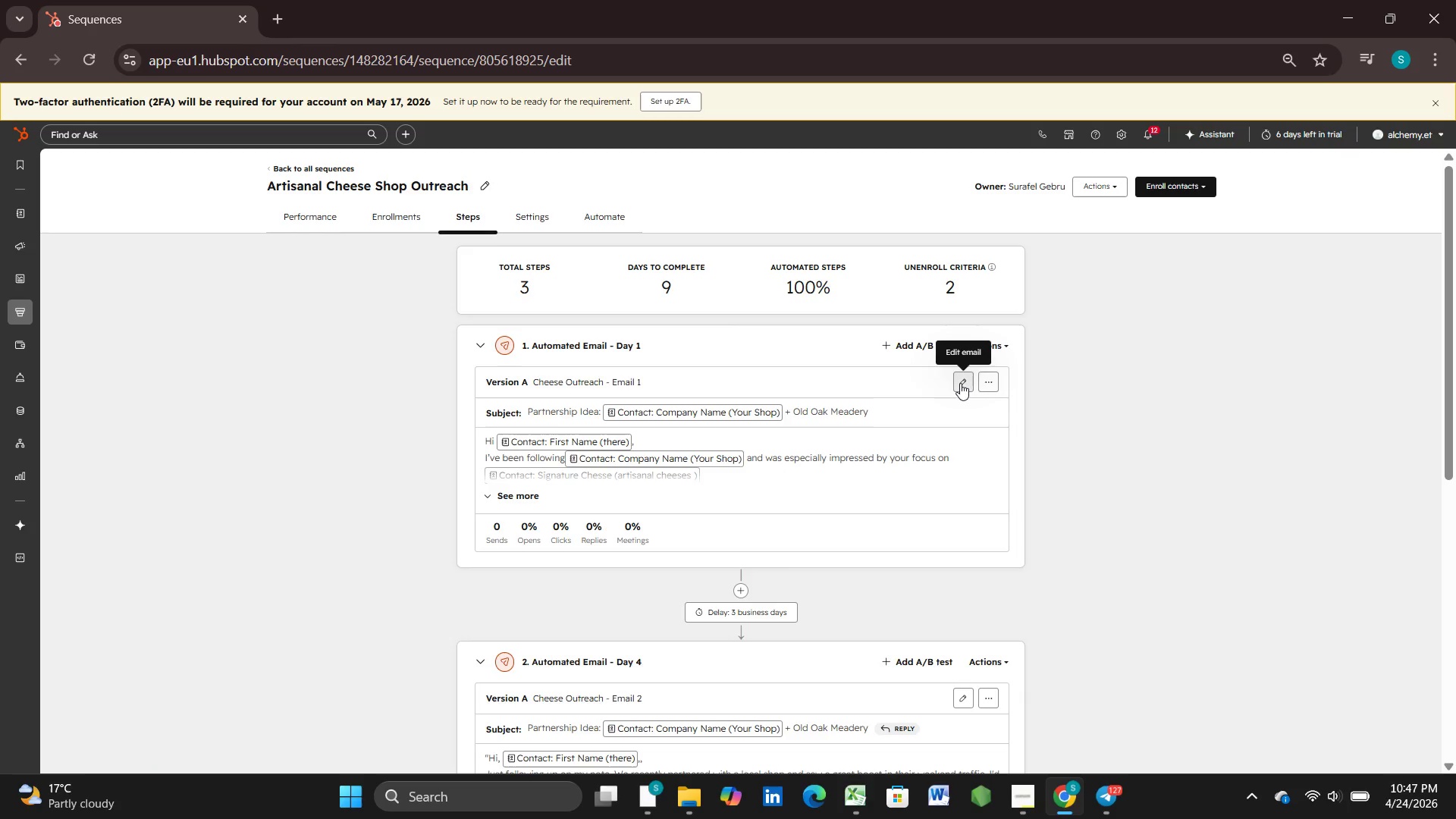 
wait(19.3)
 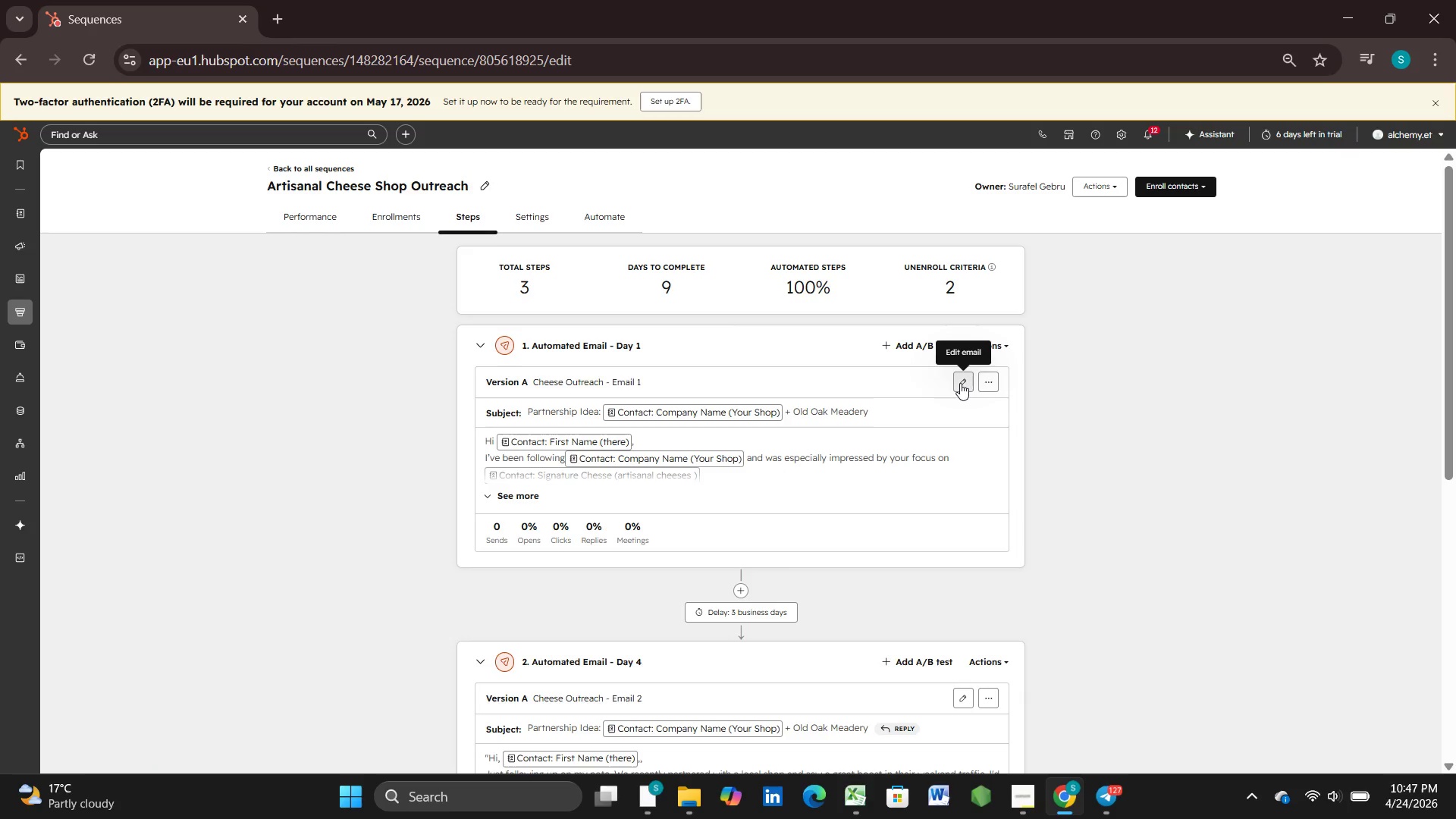 
left_click([990, 383])
 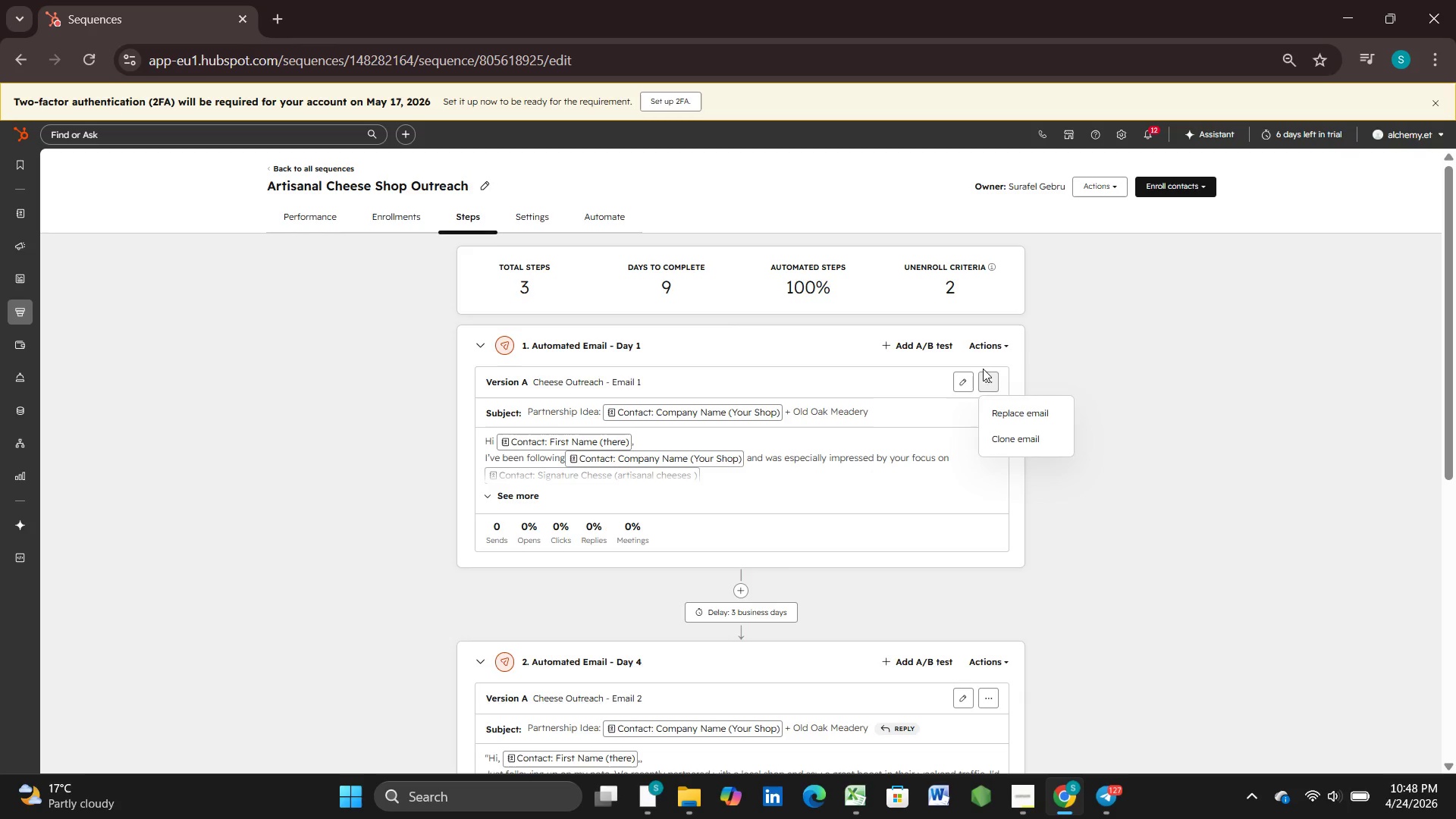 
wait(26.64)
 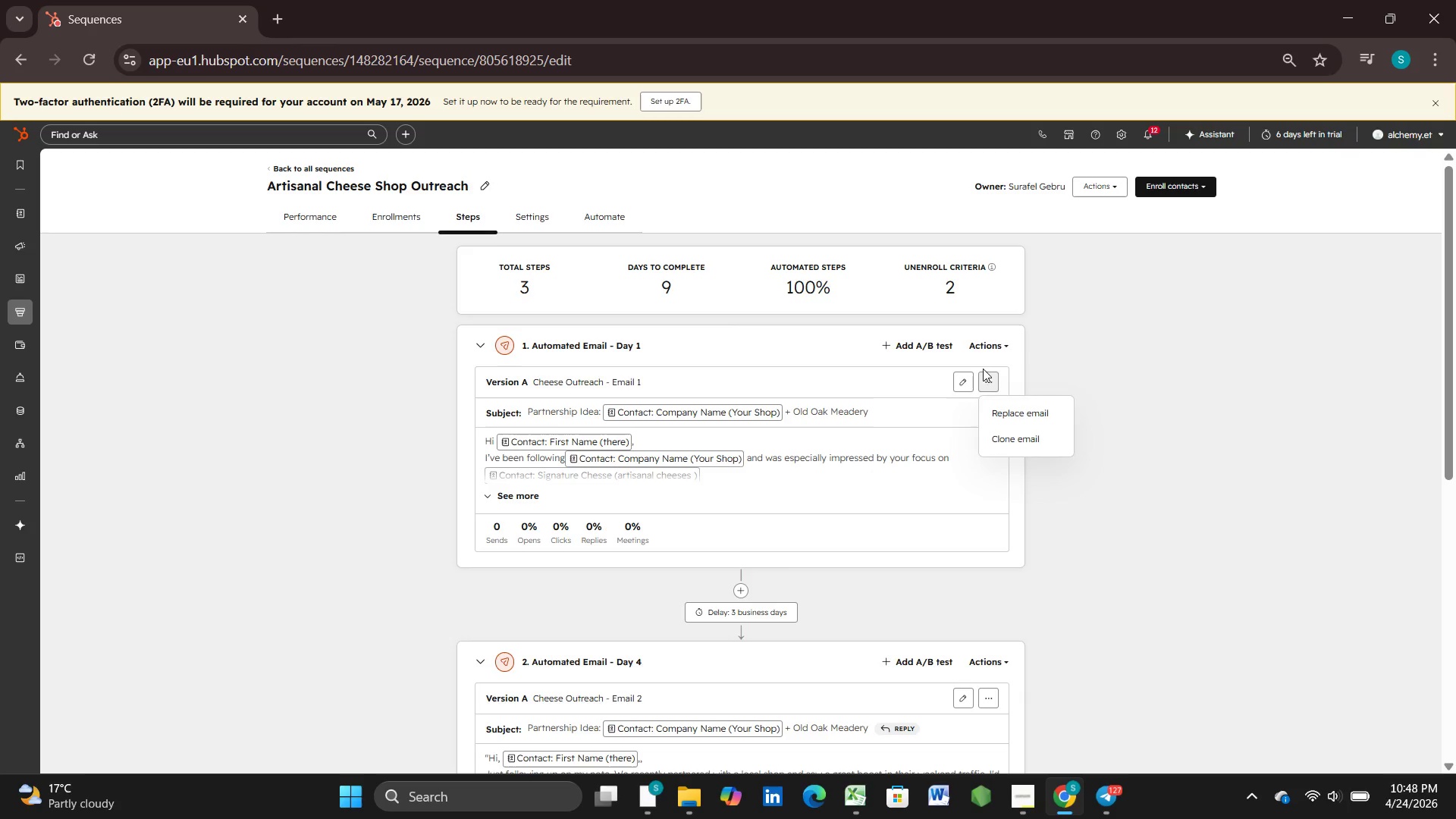 
left_click([618, 354])
 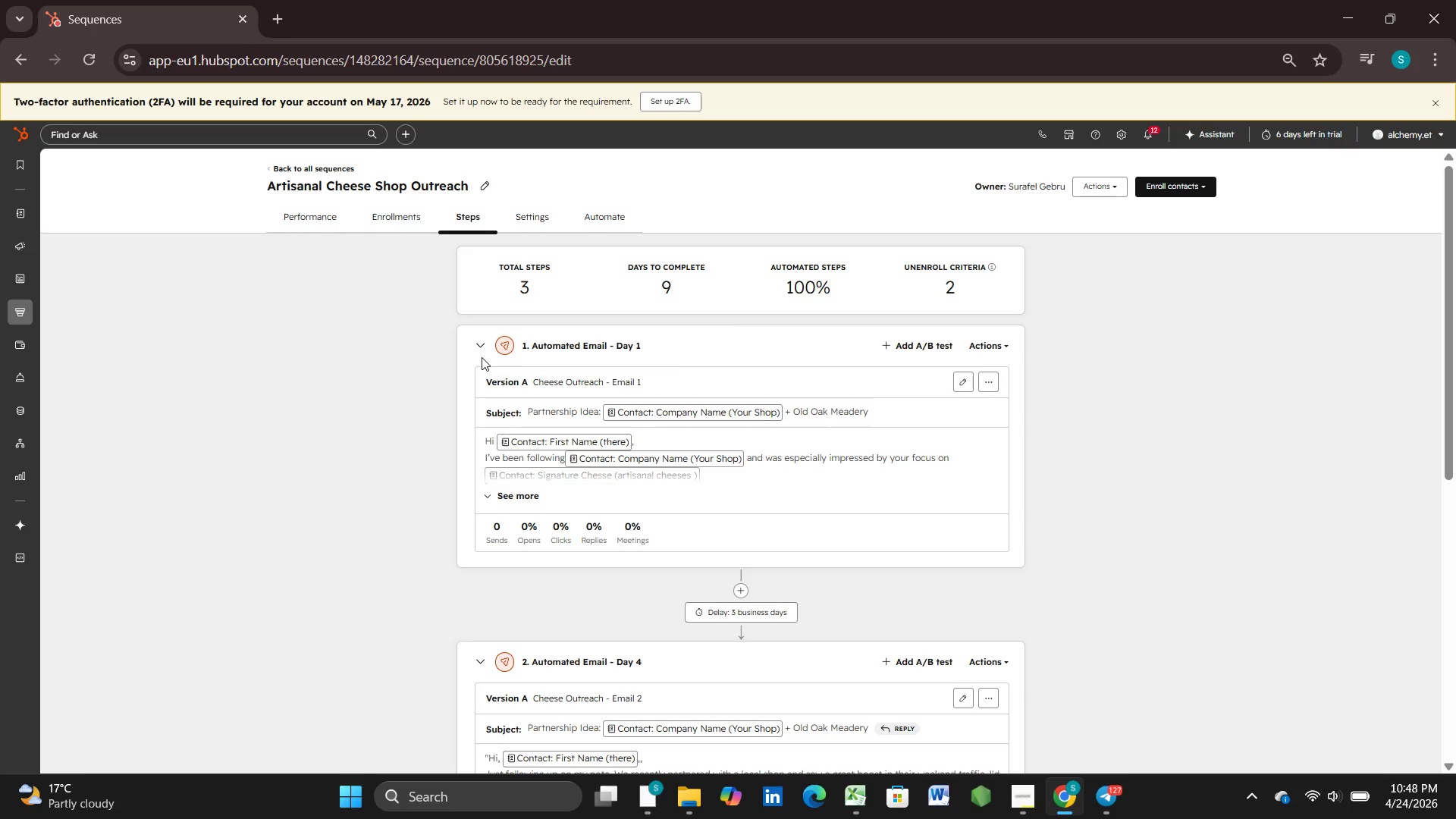 
left_click([477, 350])
 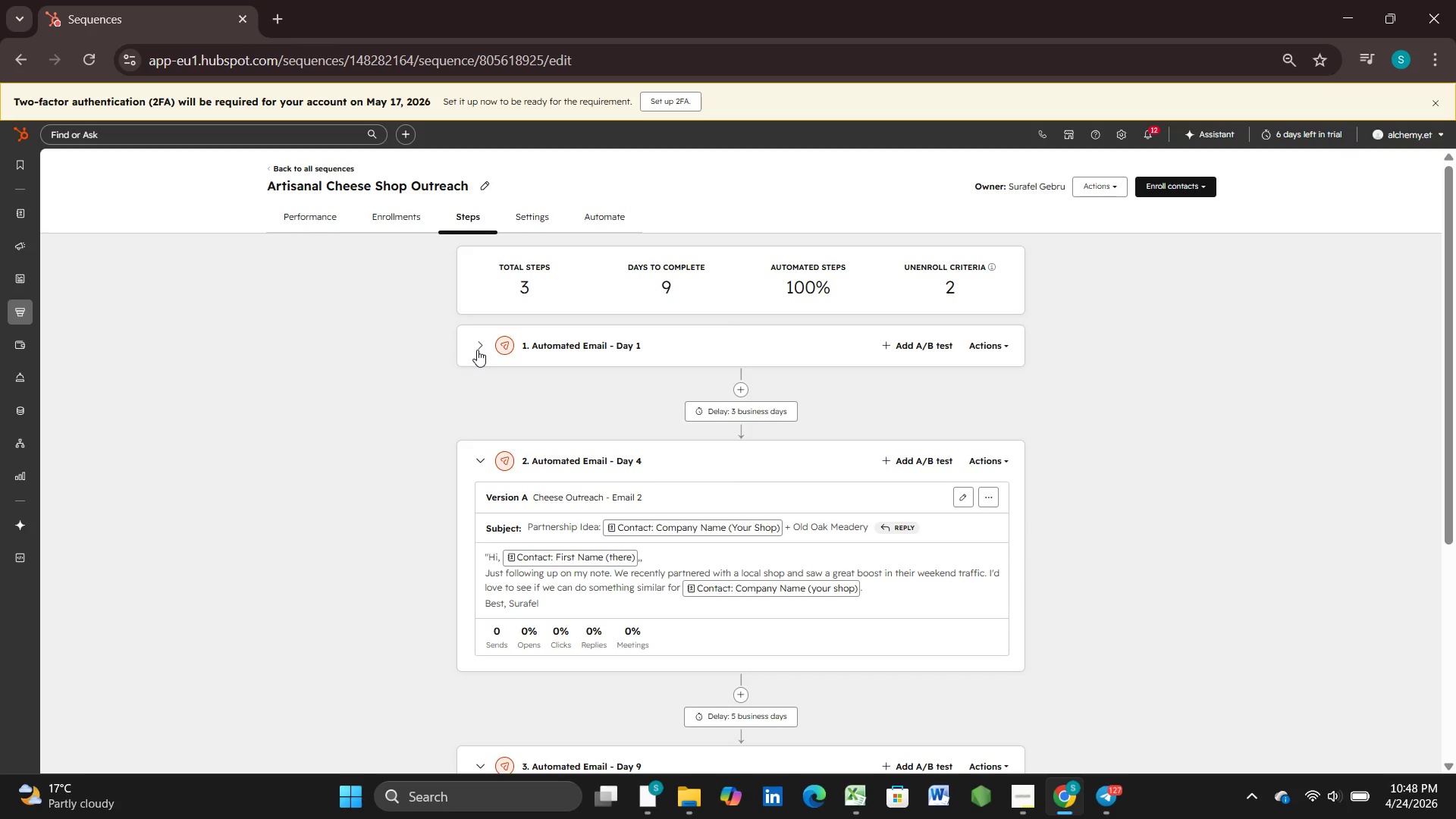 
left_click([477, 350])
 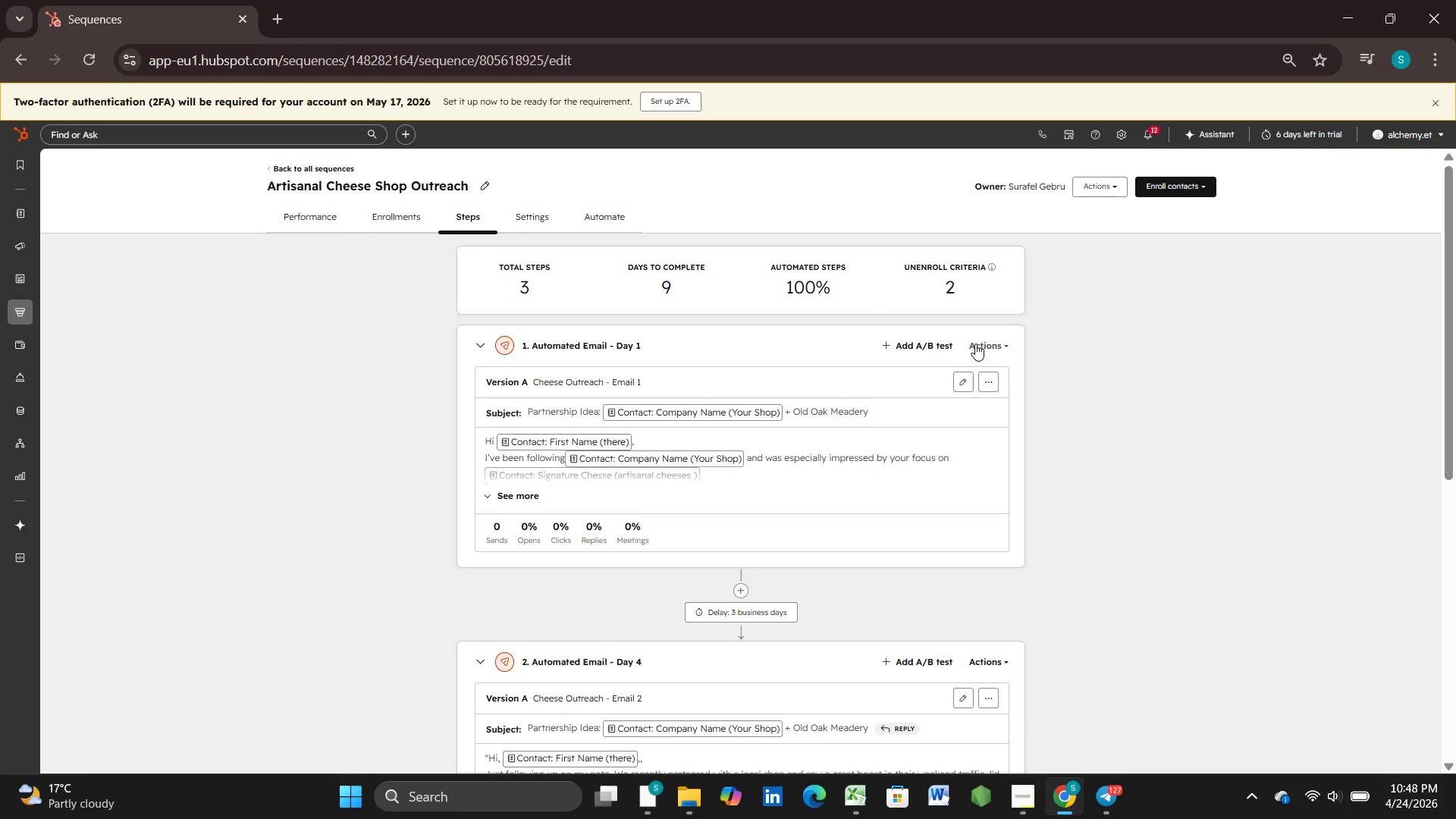 
left_click([962, 378])
 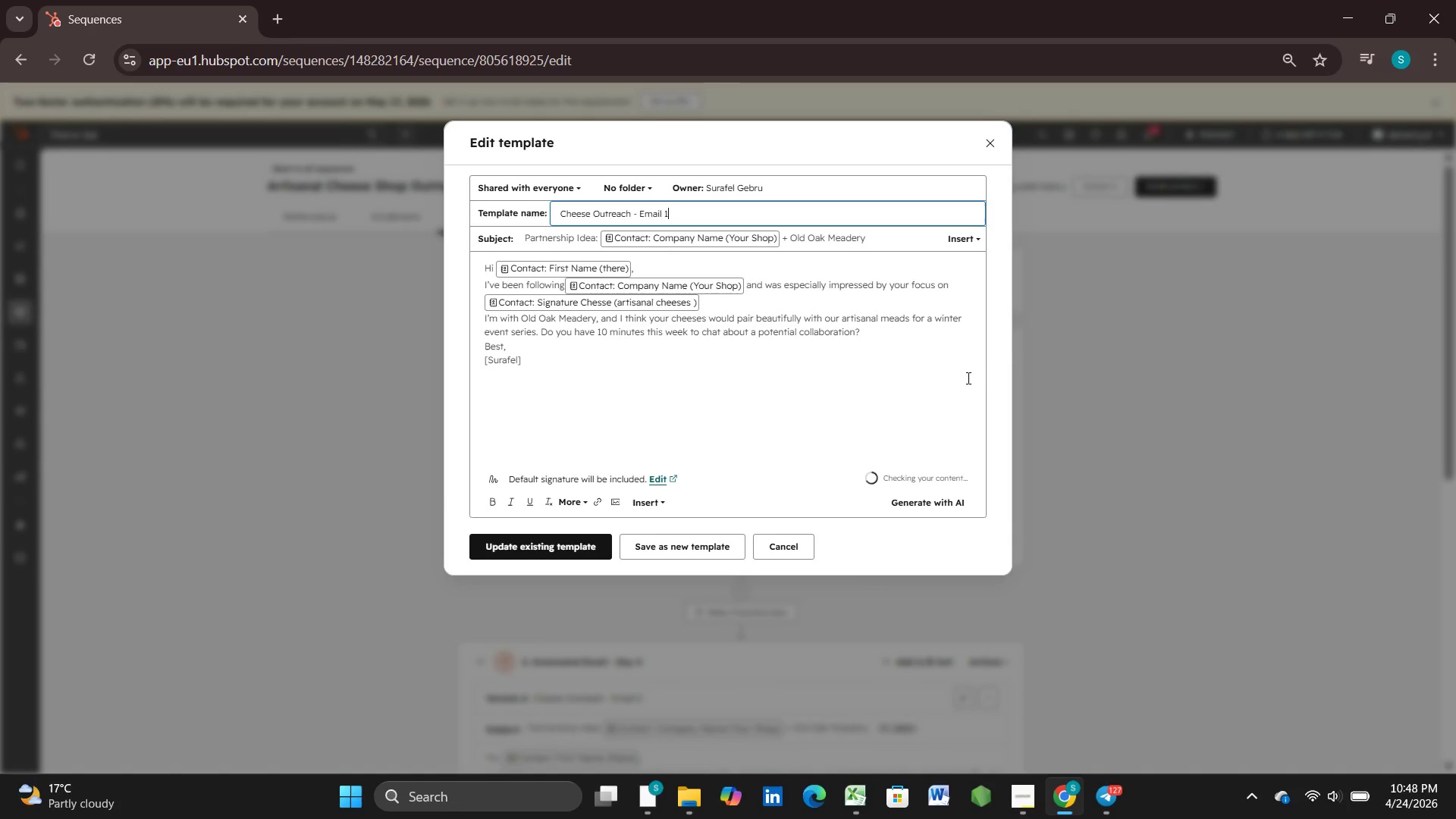 
left_click([987, 149])
 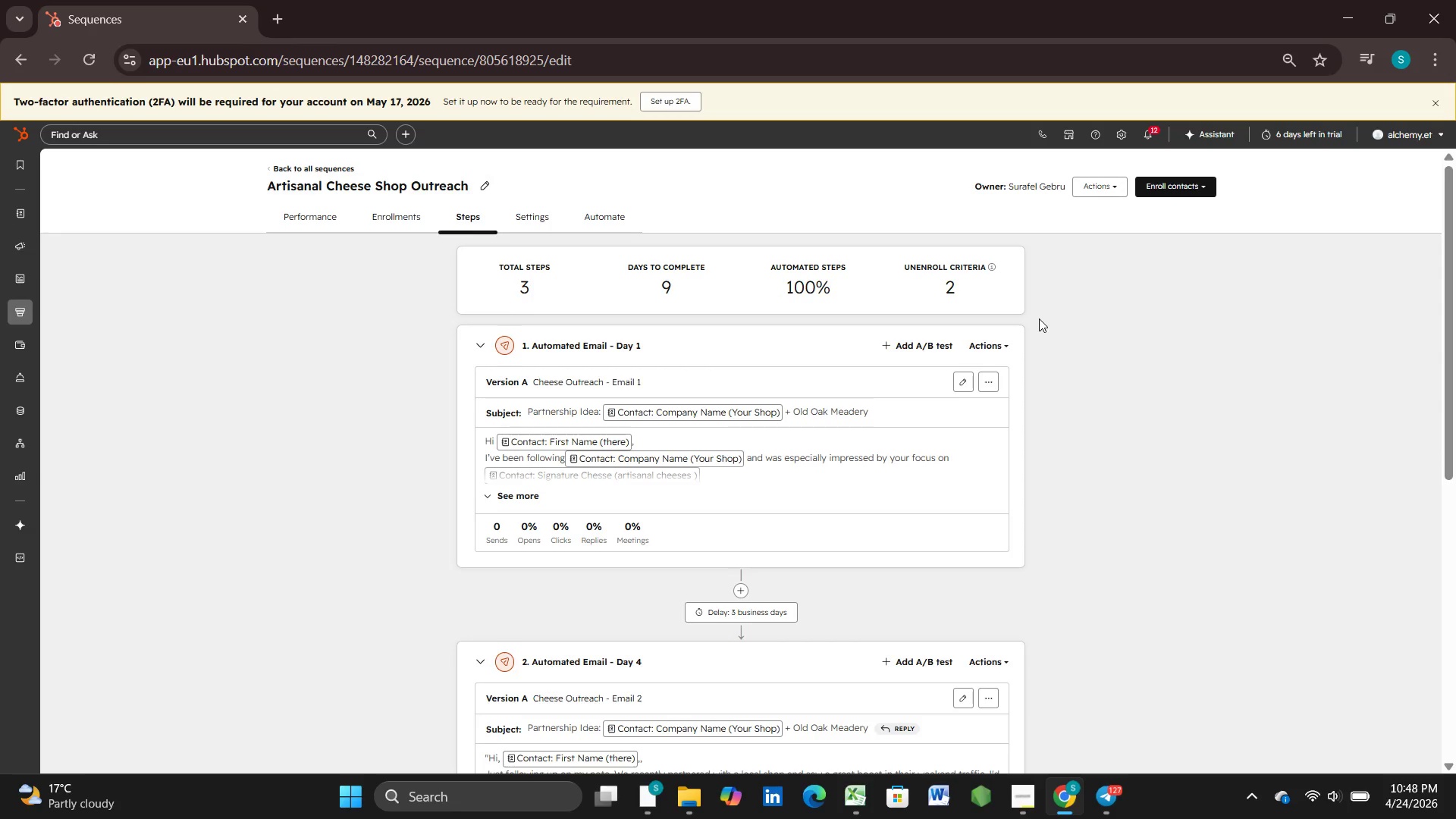 
wait(7.75)
 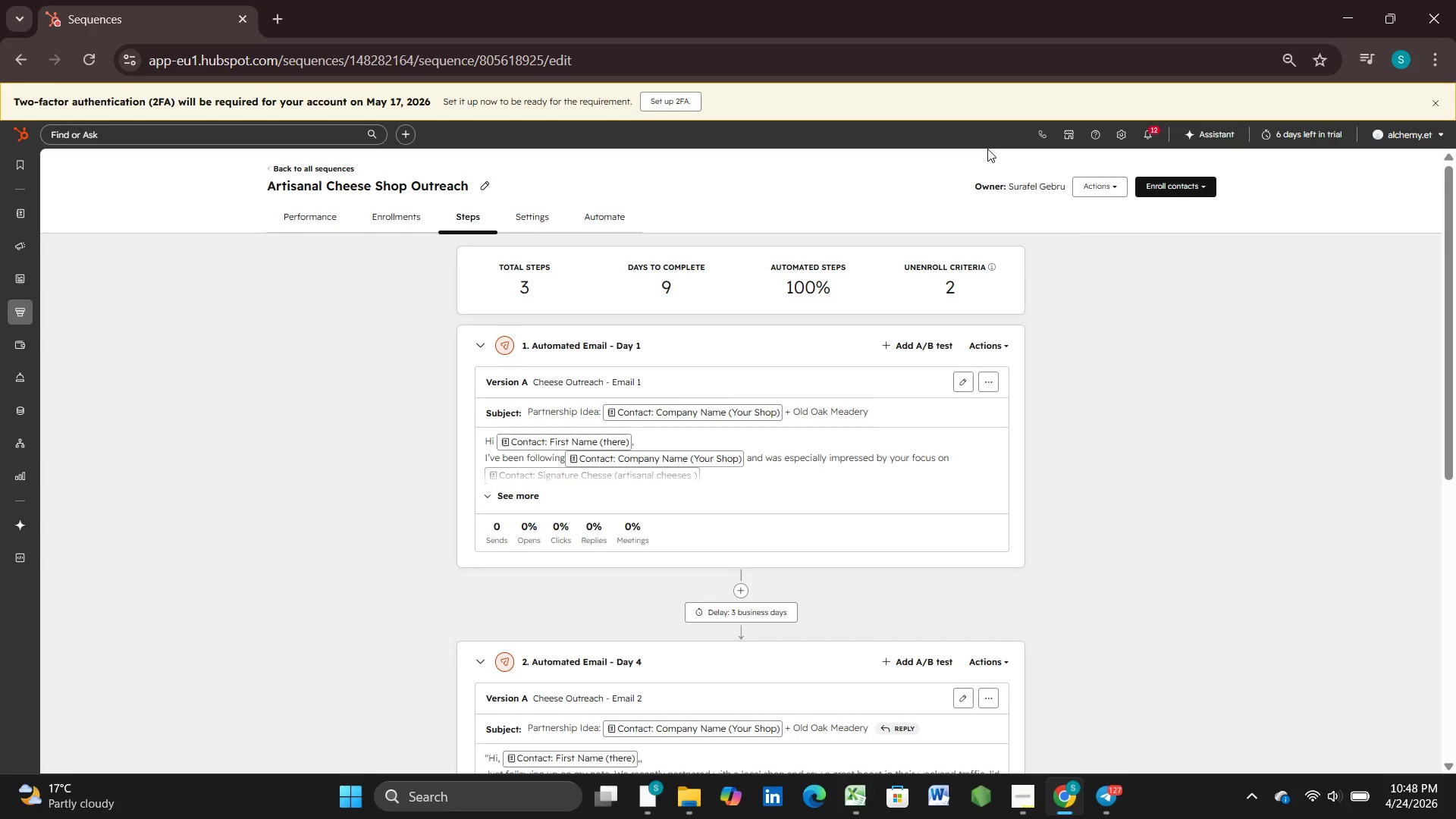 
left_click([999, 348])
 